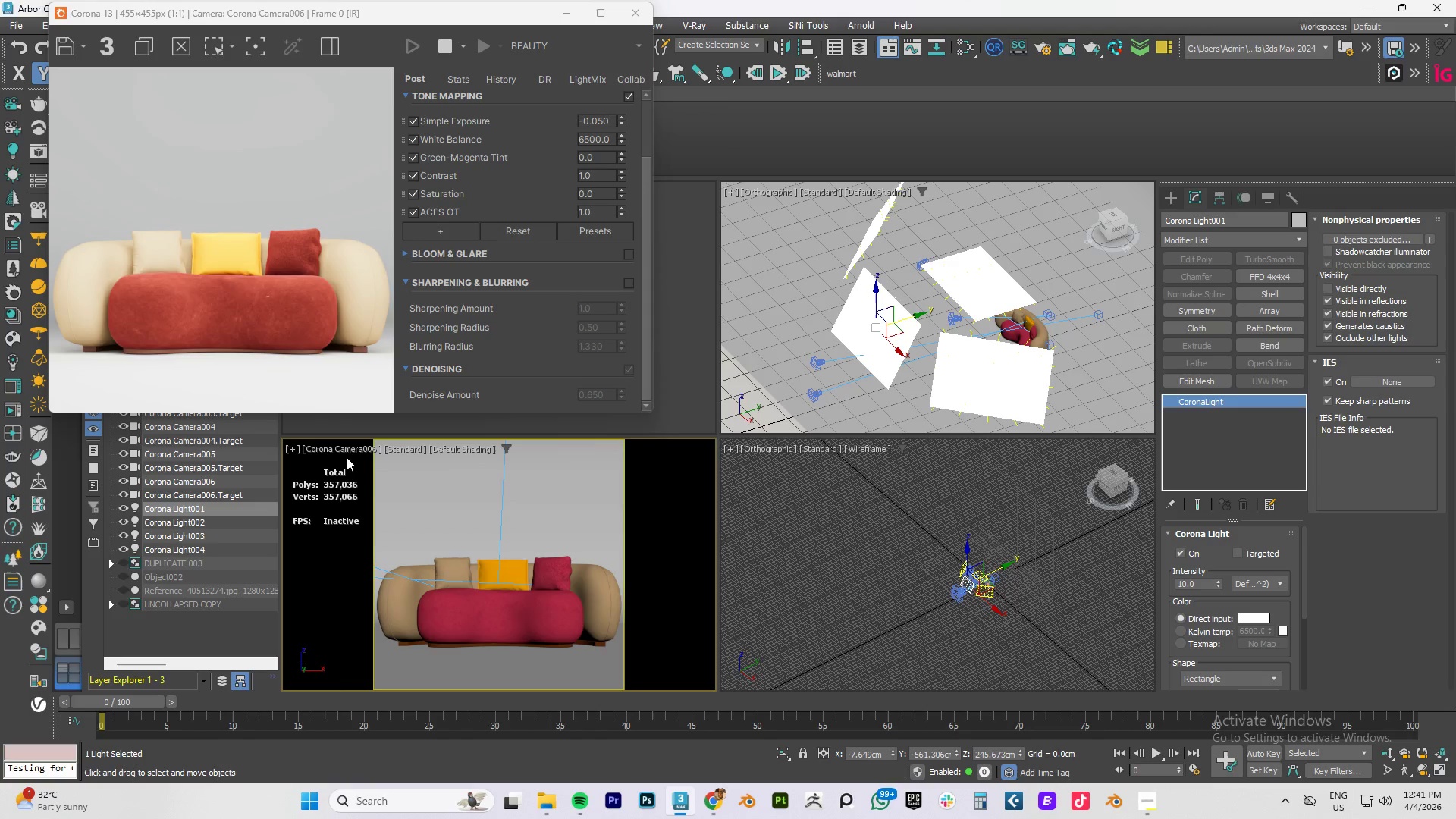 
left_click_drag(start_coordinate=[263, 17], to_coordinate=[416, 65])
 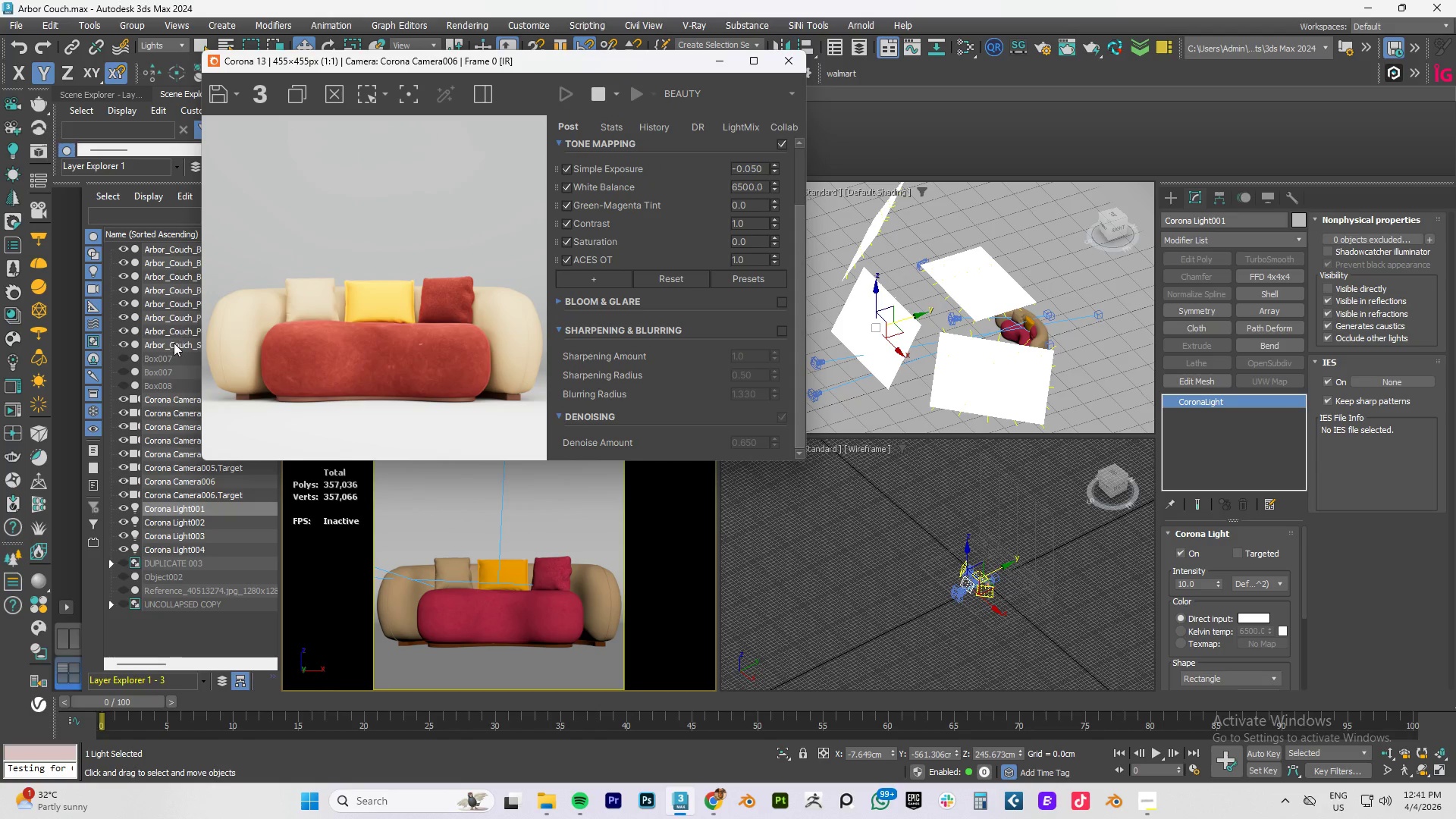 
left_click([174, 343])
 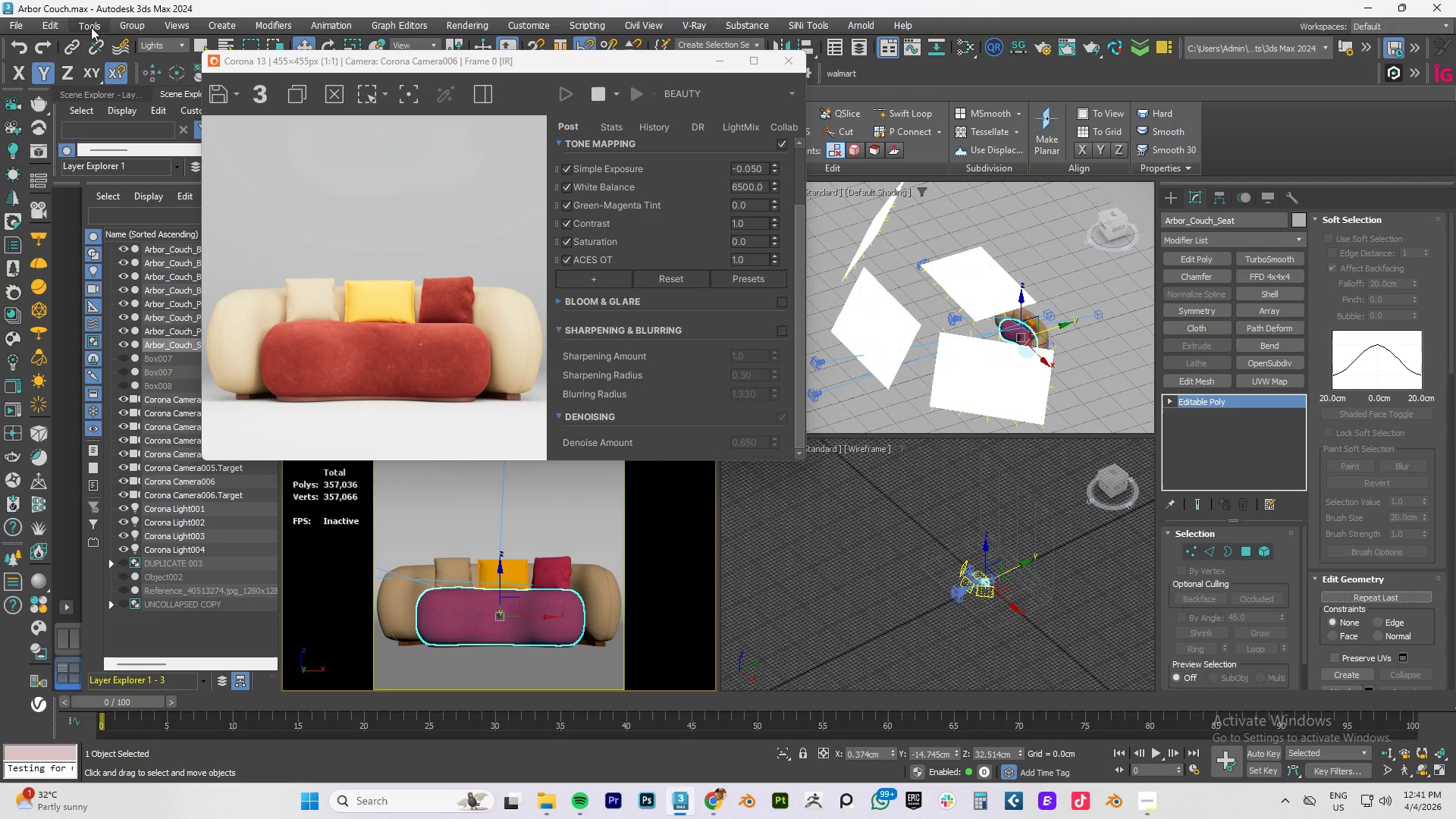 
left_click([156, 47])
 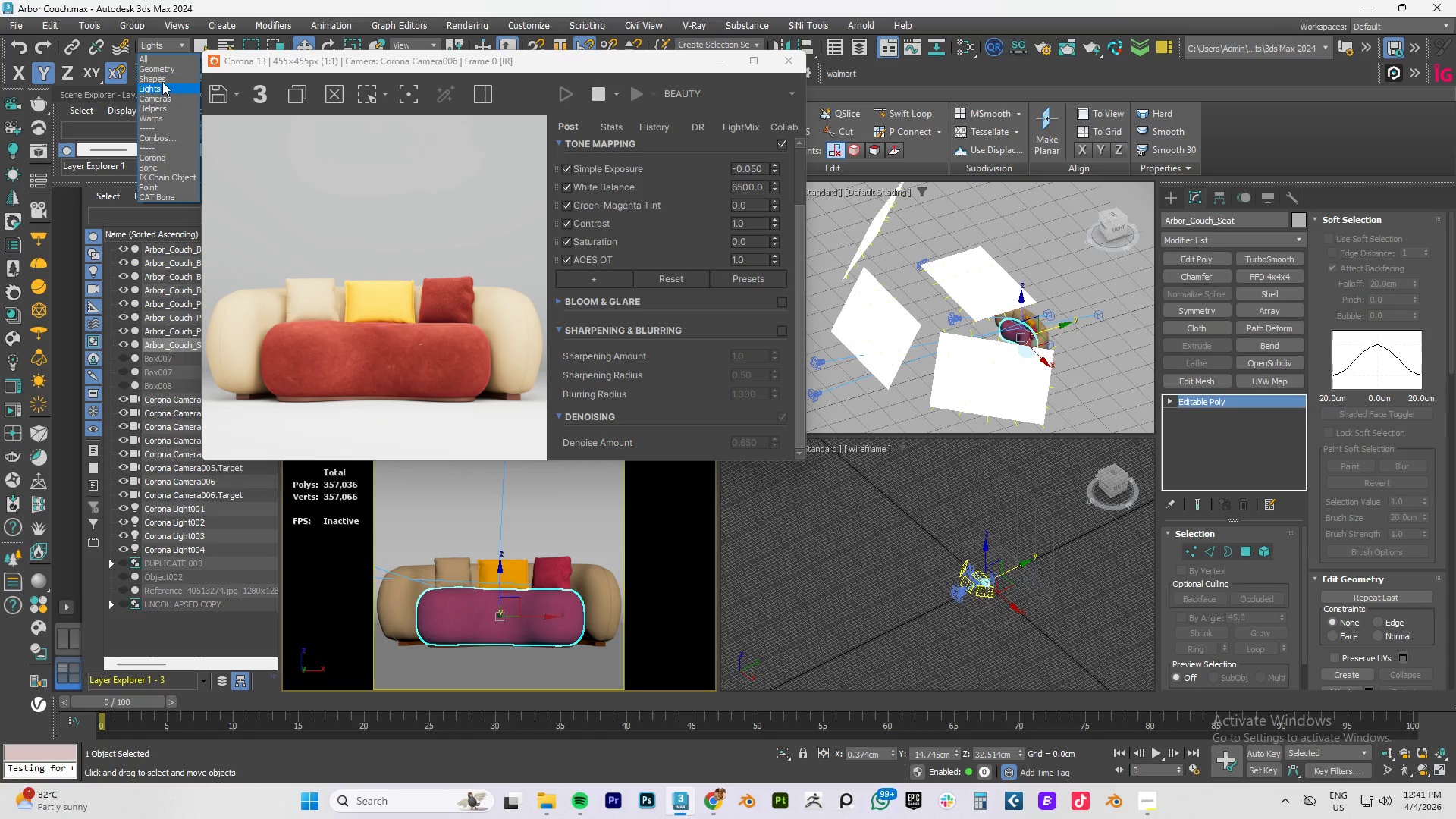 
left_click([162, 71])
 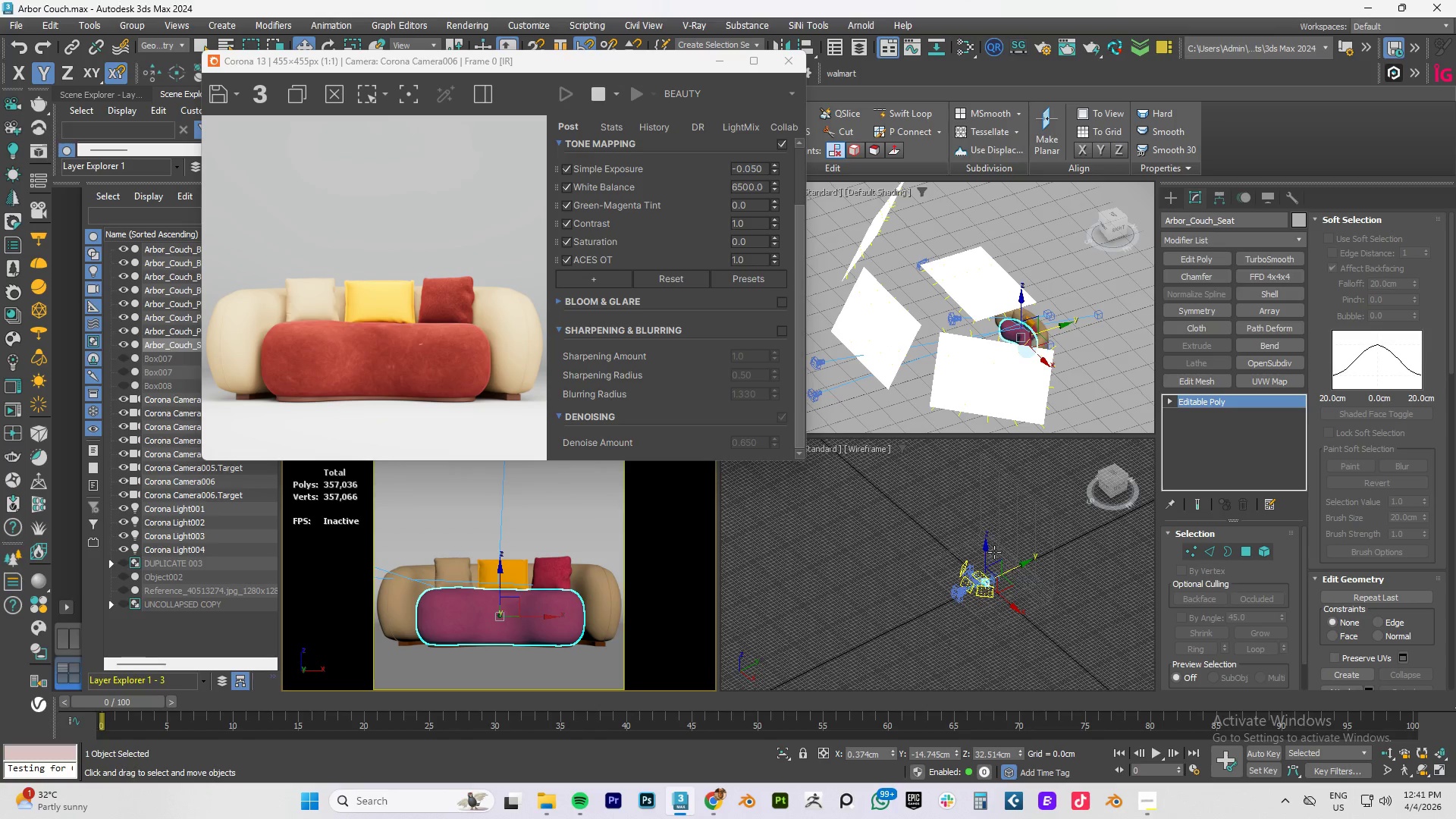 
hold_key(key=AltLeft, duration=0.67)
 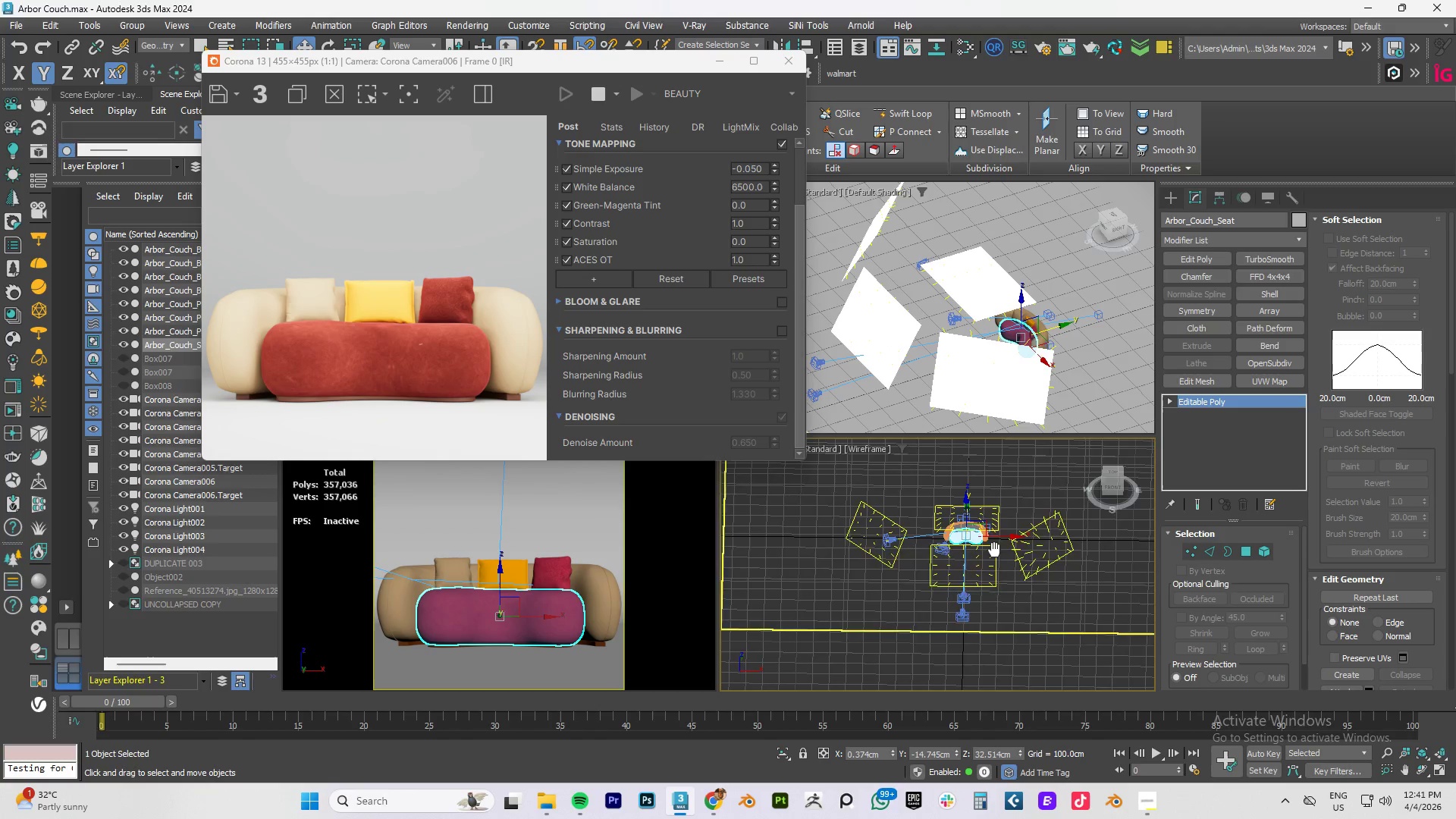 
scroll: coordinate [974, 598], scroll_direction: up, amount: 5.0
 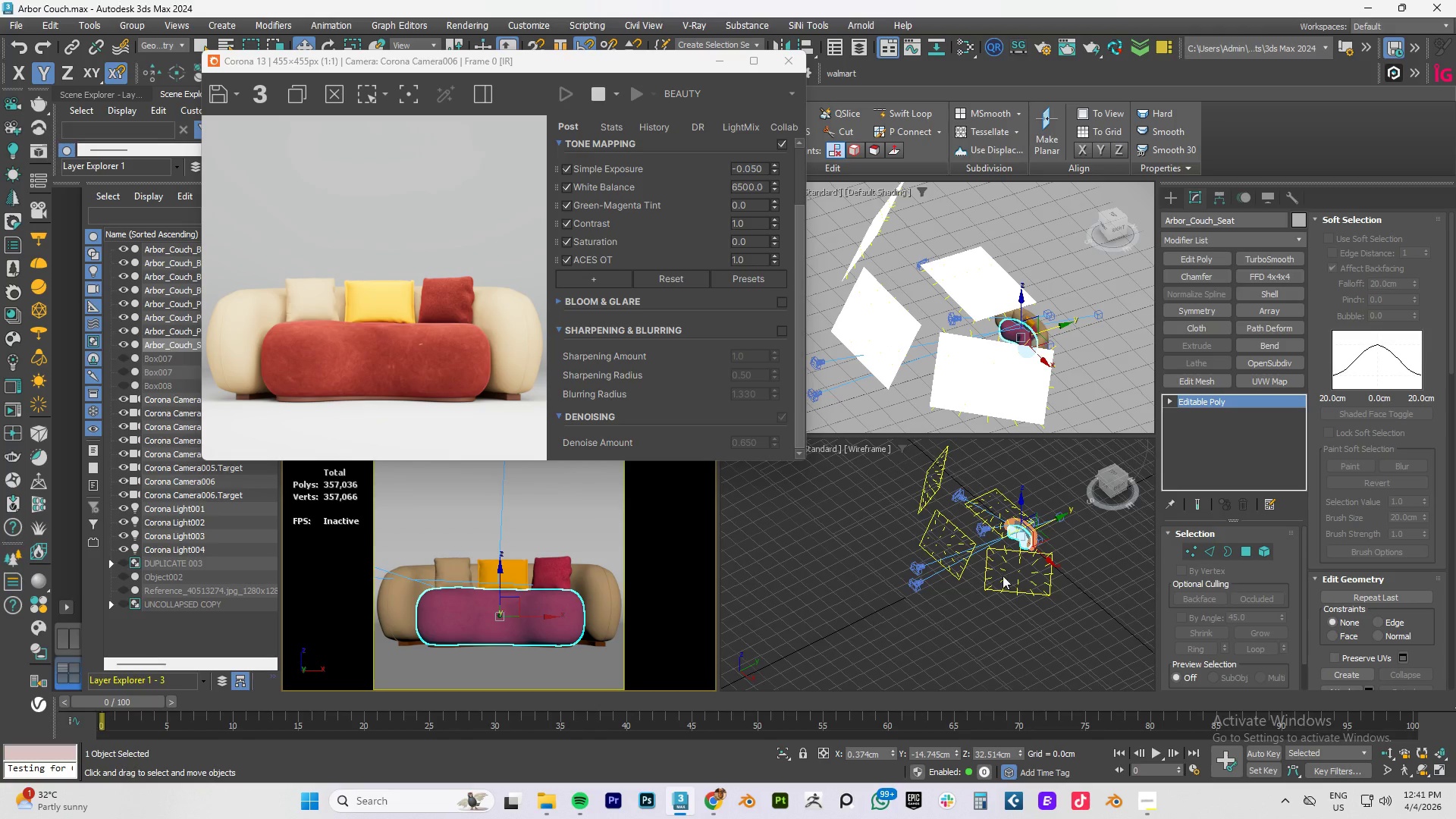 
hold_key(key=AltLeft, duration=1.5)
 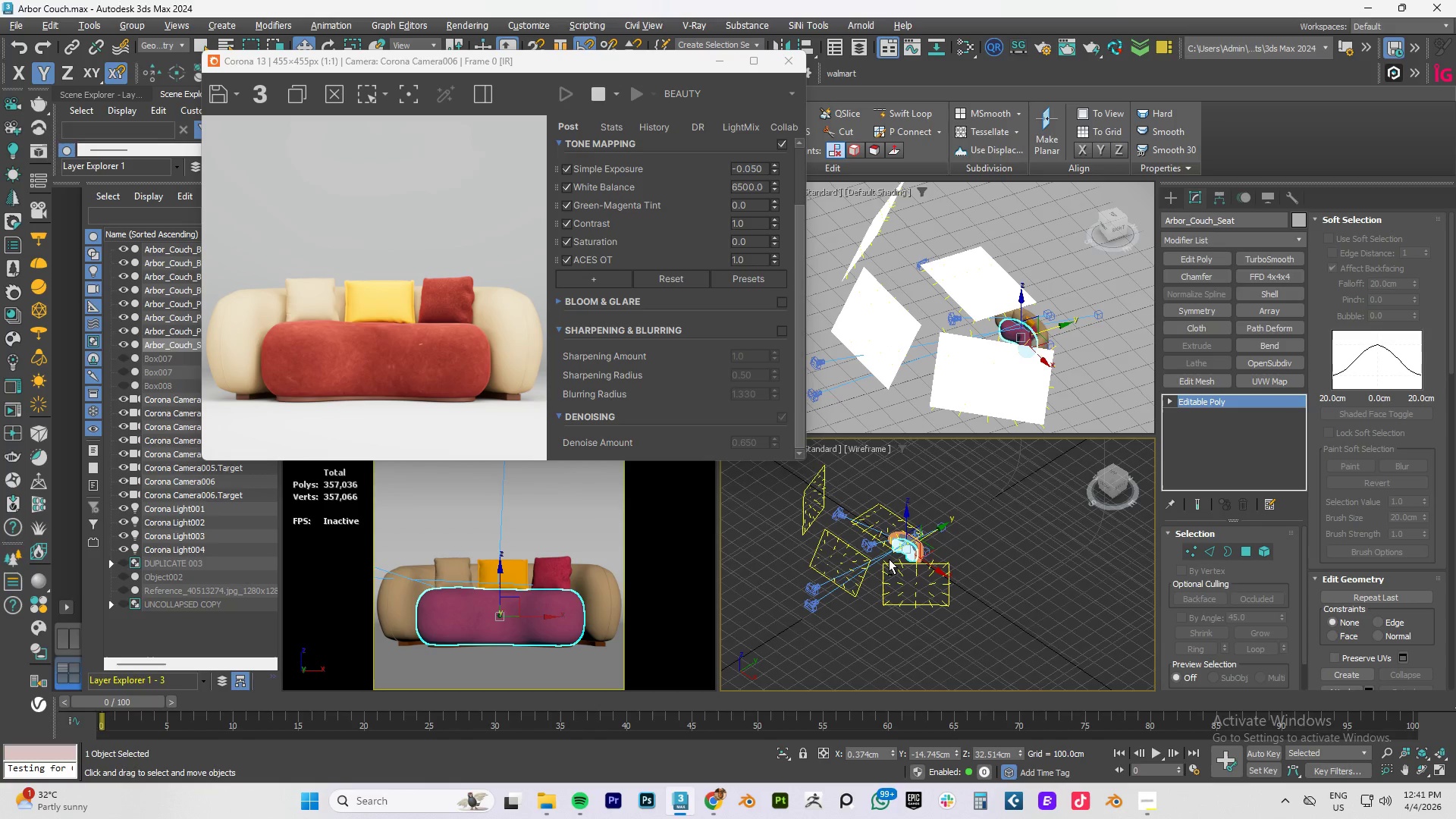 
key(Alt+AltLeft)
 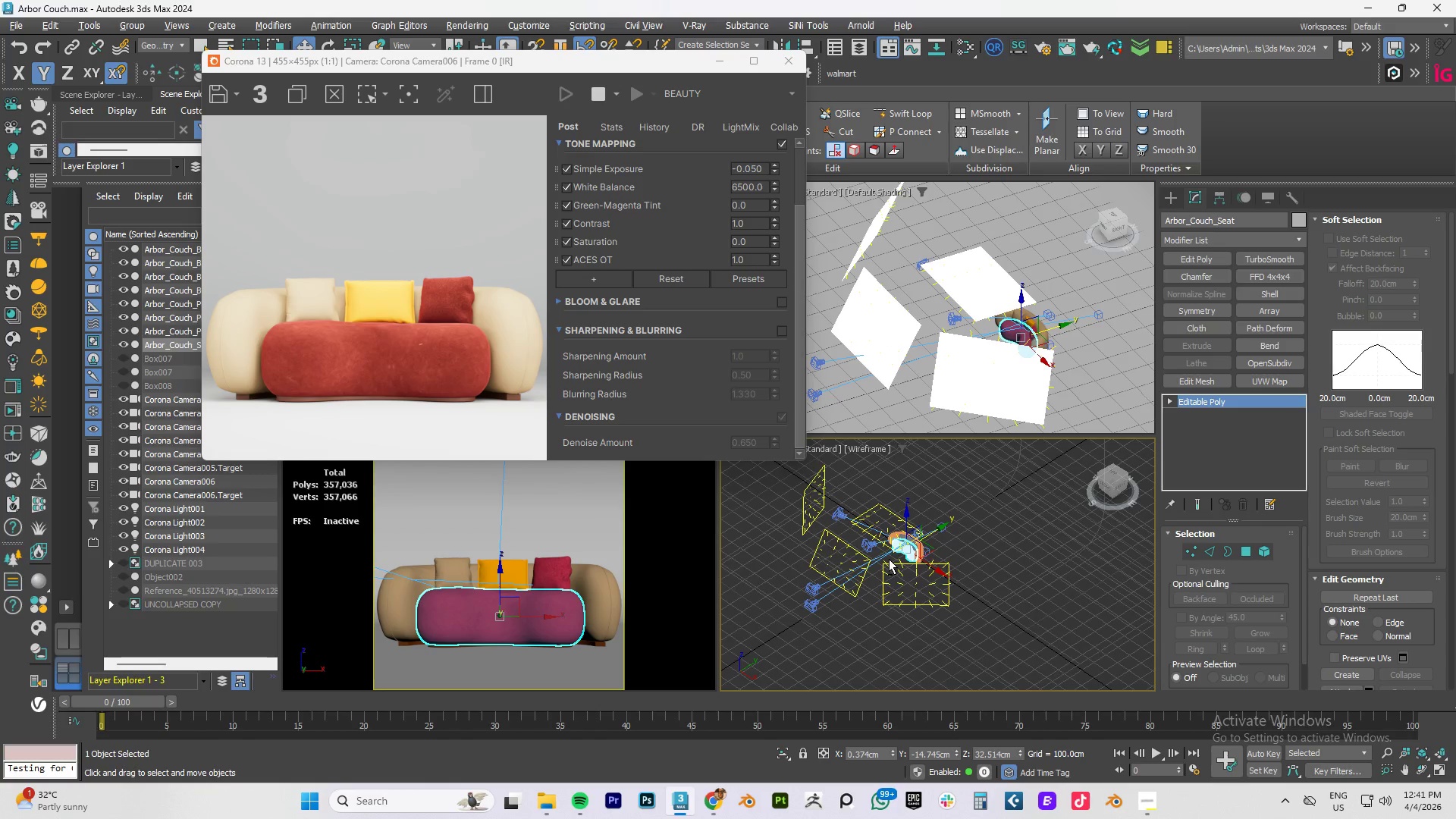 
key(Alt+AltLeft)
 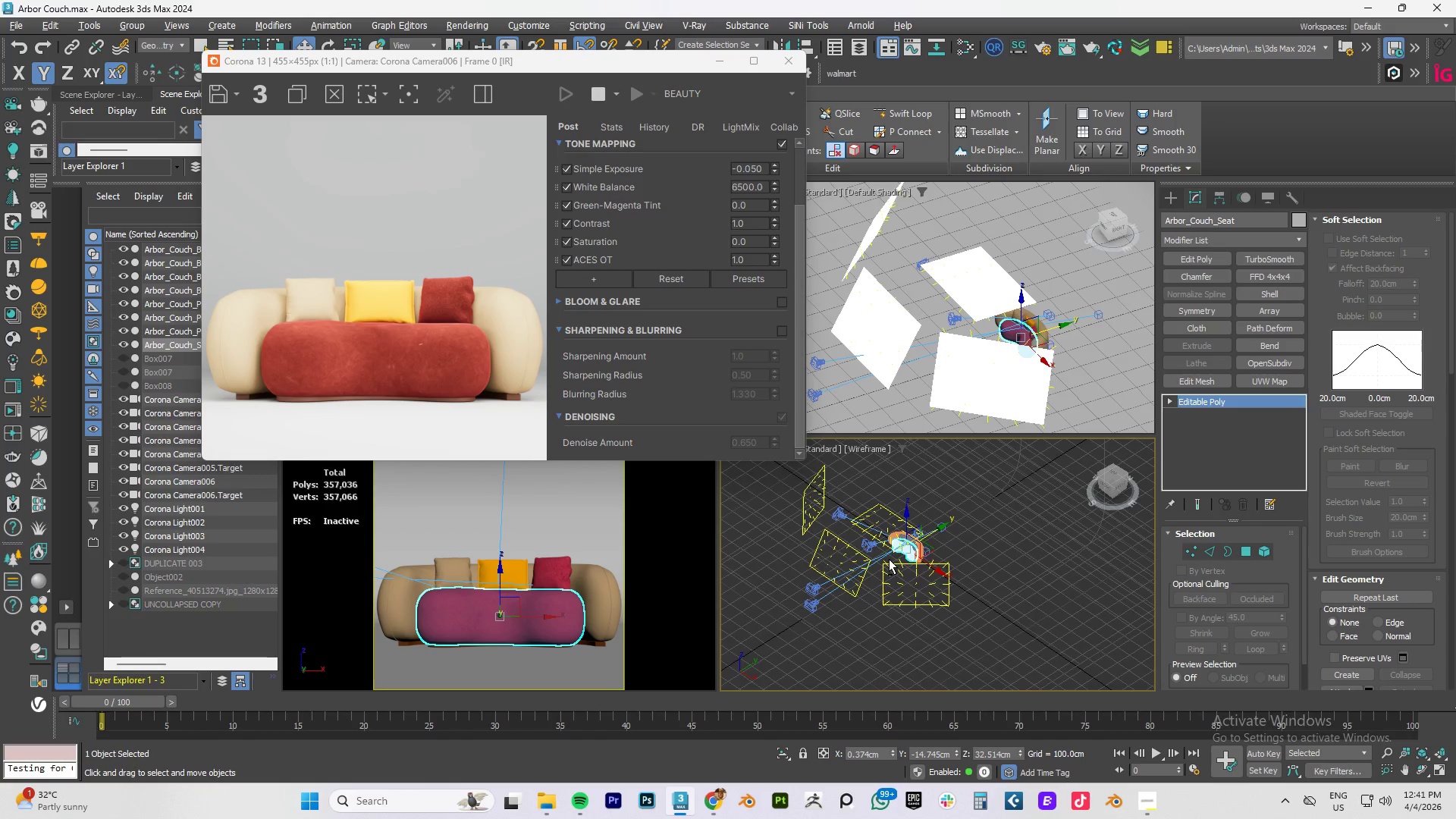 
key(Alt+AltLeft)
 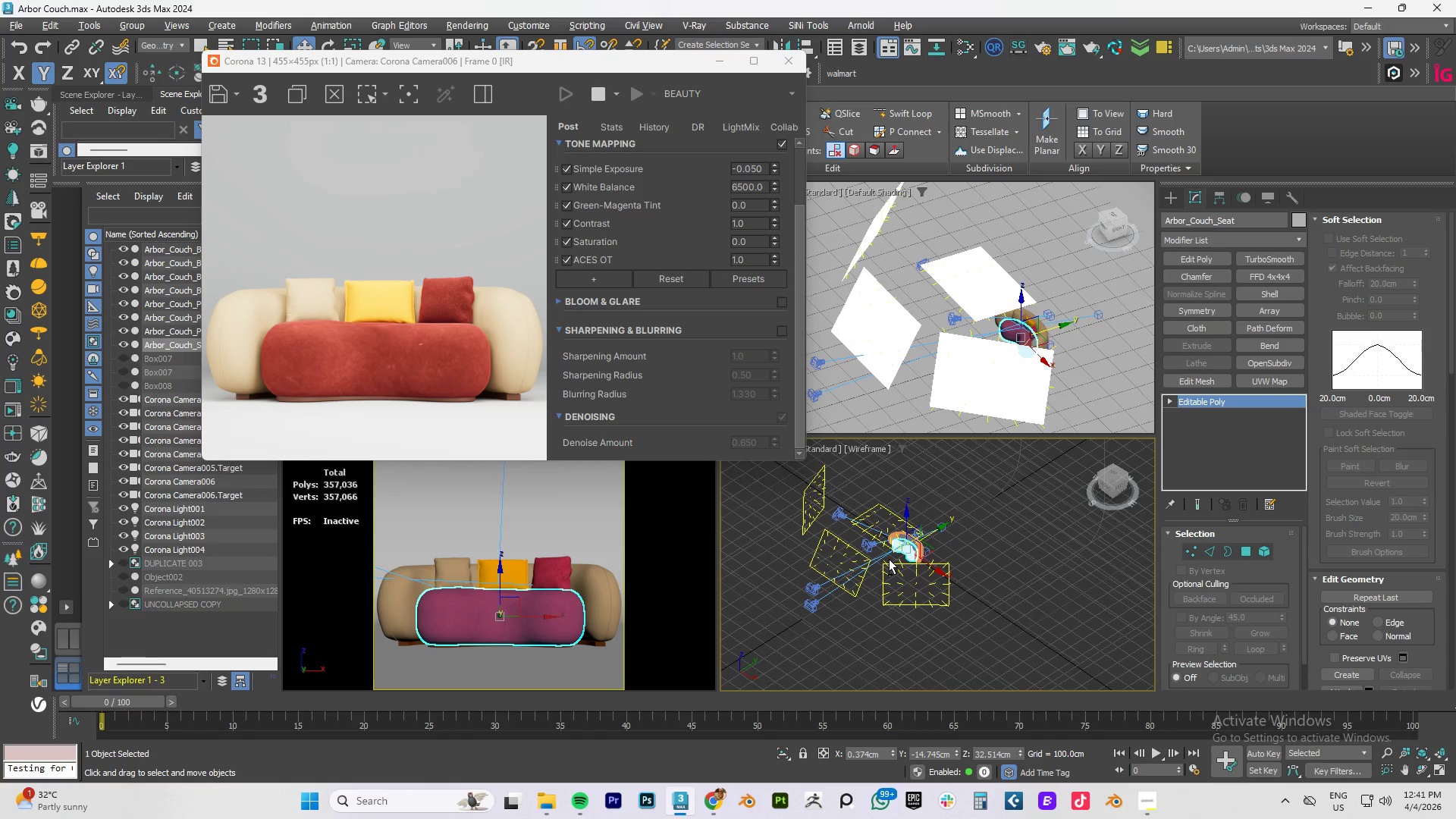 
key(Alt+AltLeft)
 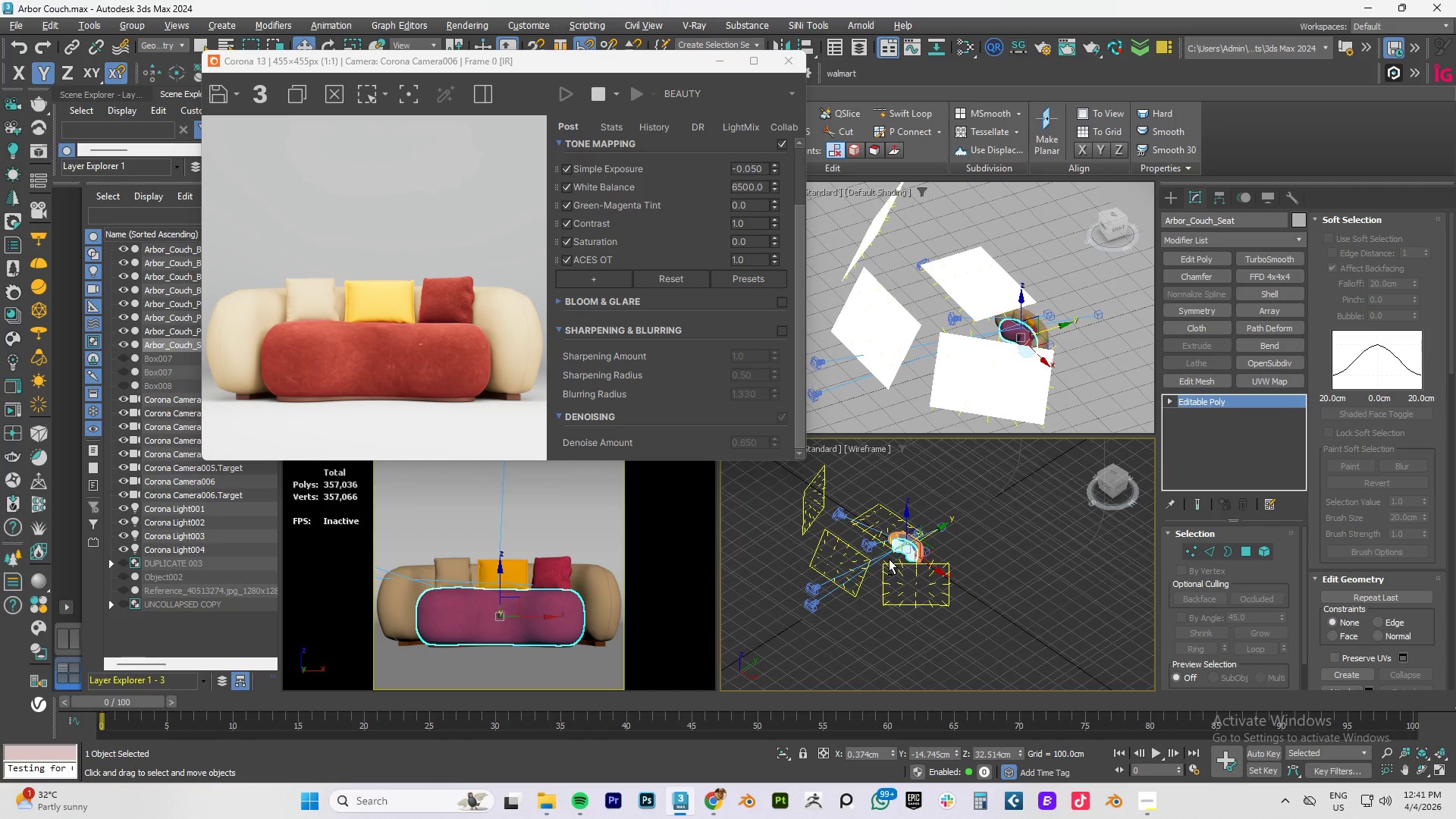 
key(Alt+AltLeft)
 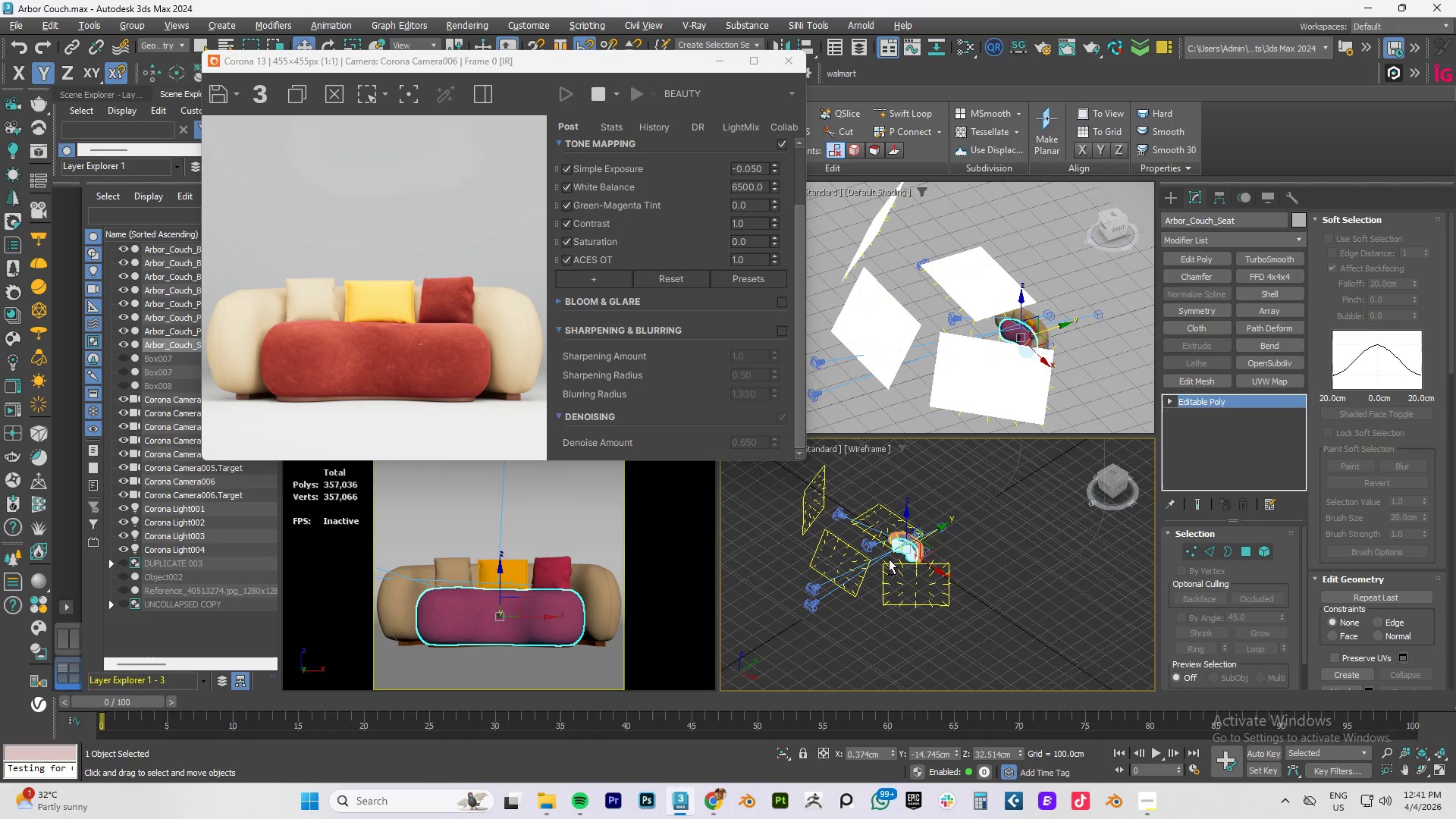 
key(Alt+AltLeft)
 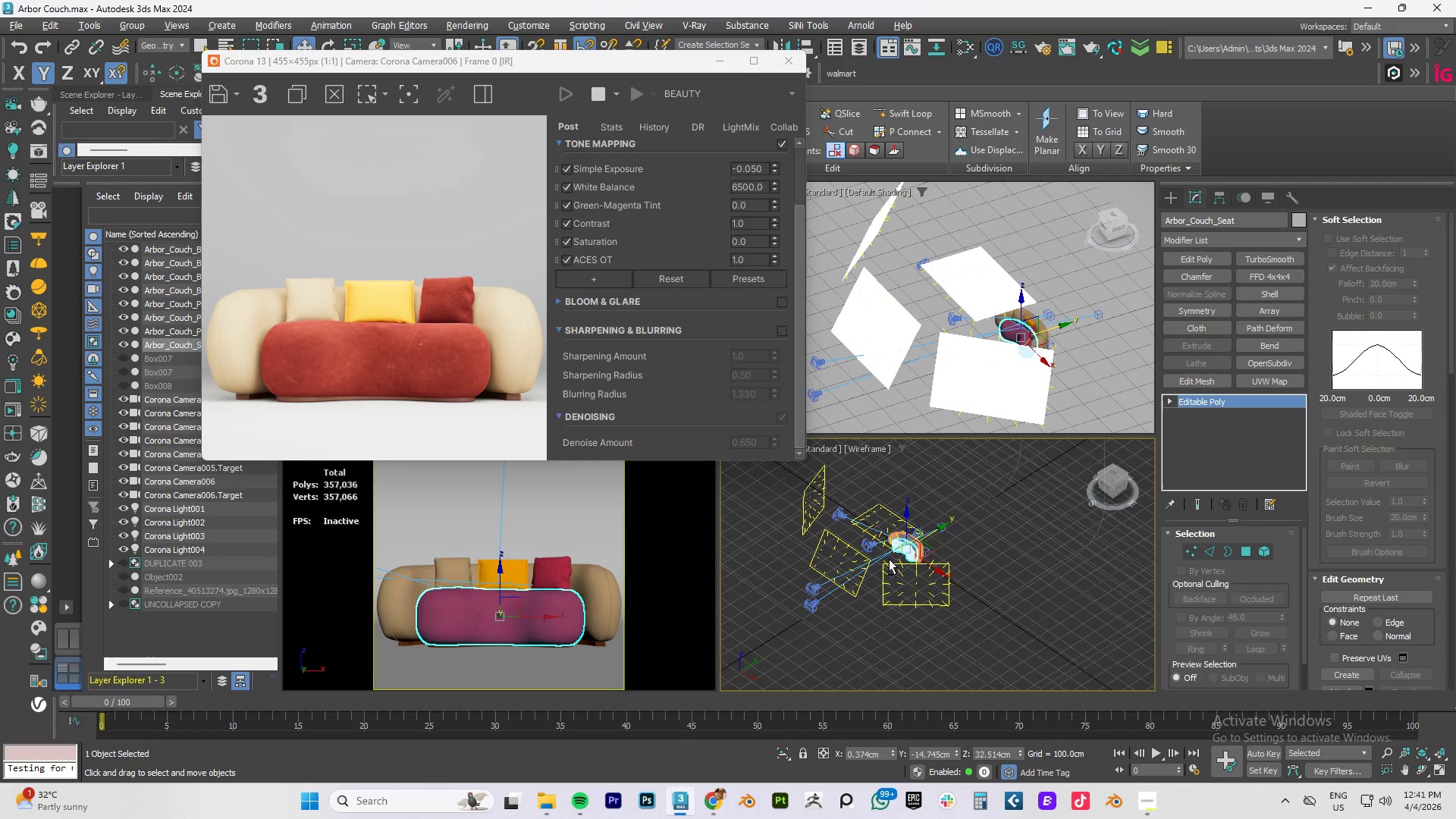 
key(Alt+AltLeft)
 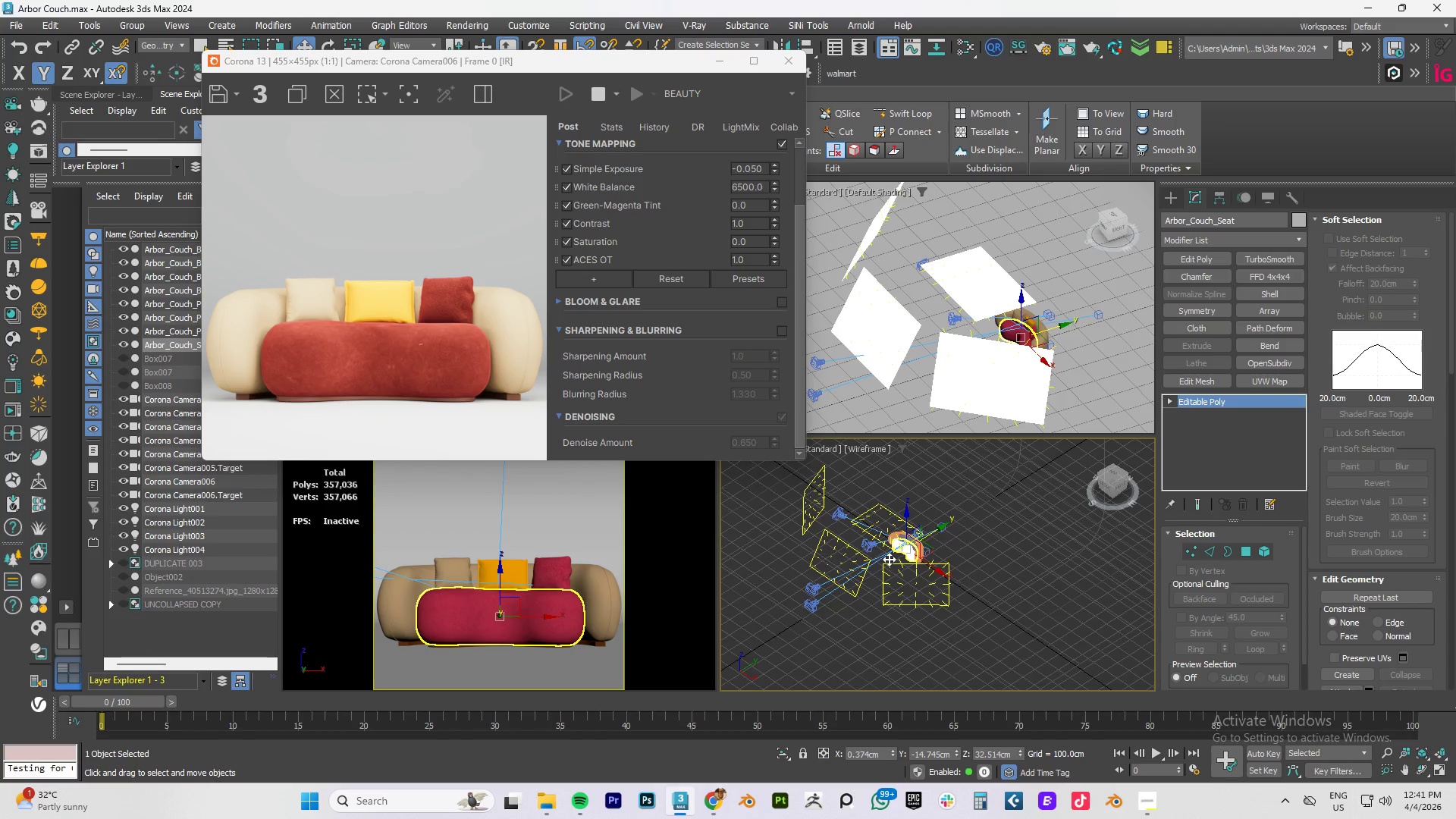 
key(F4)
 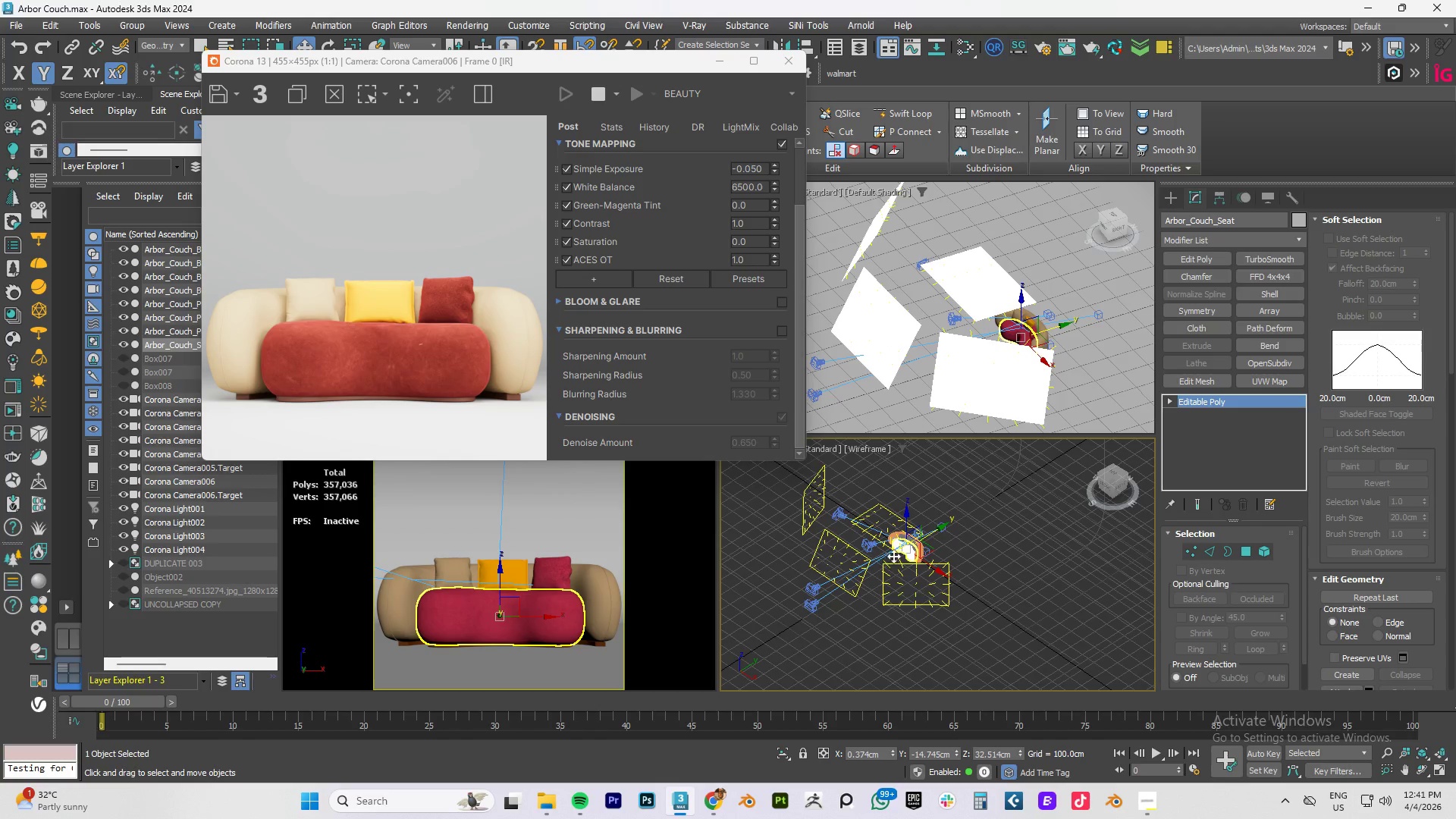 
key(F3)
 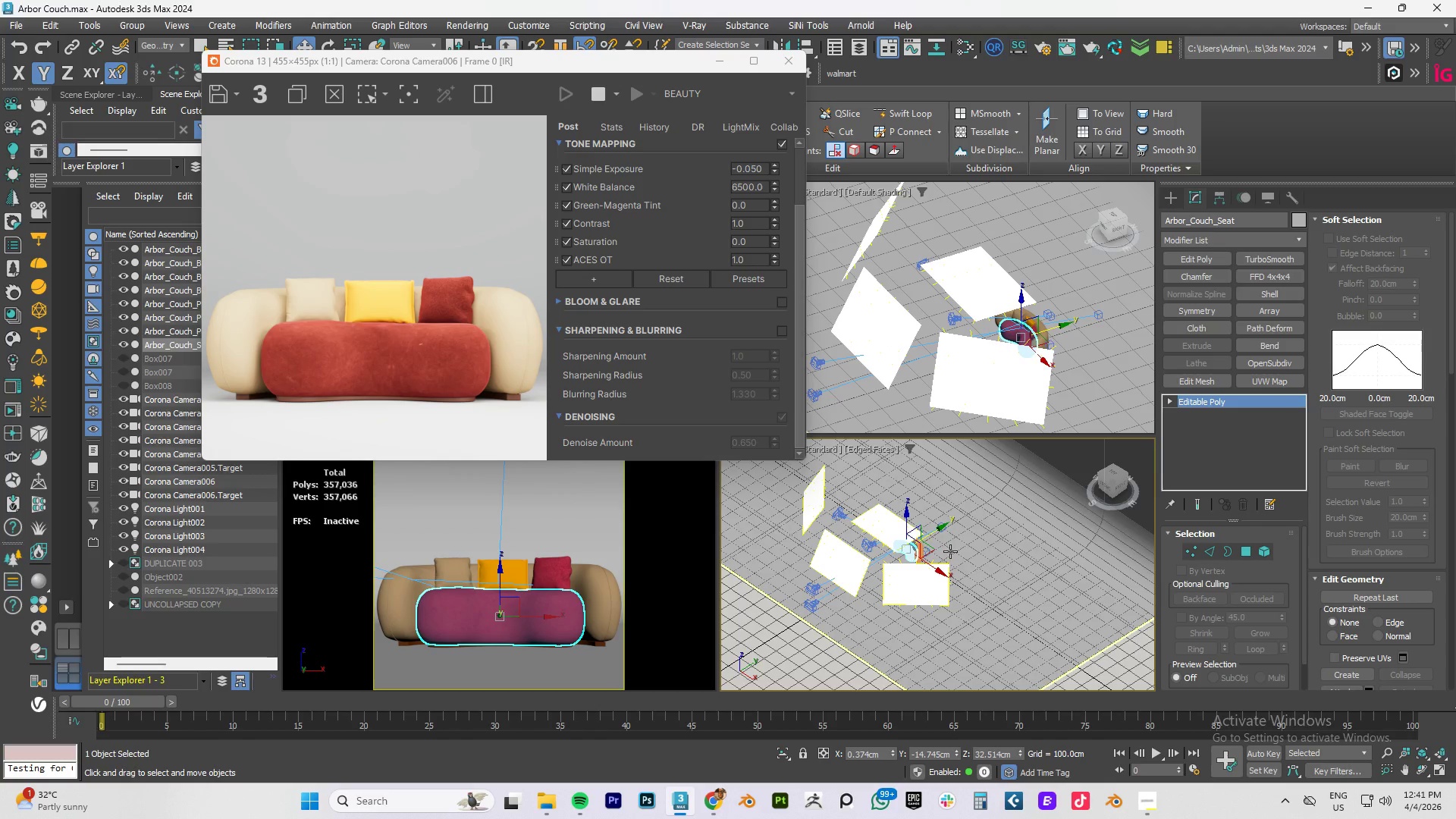 
key(F4)
 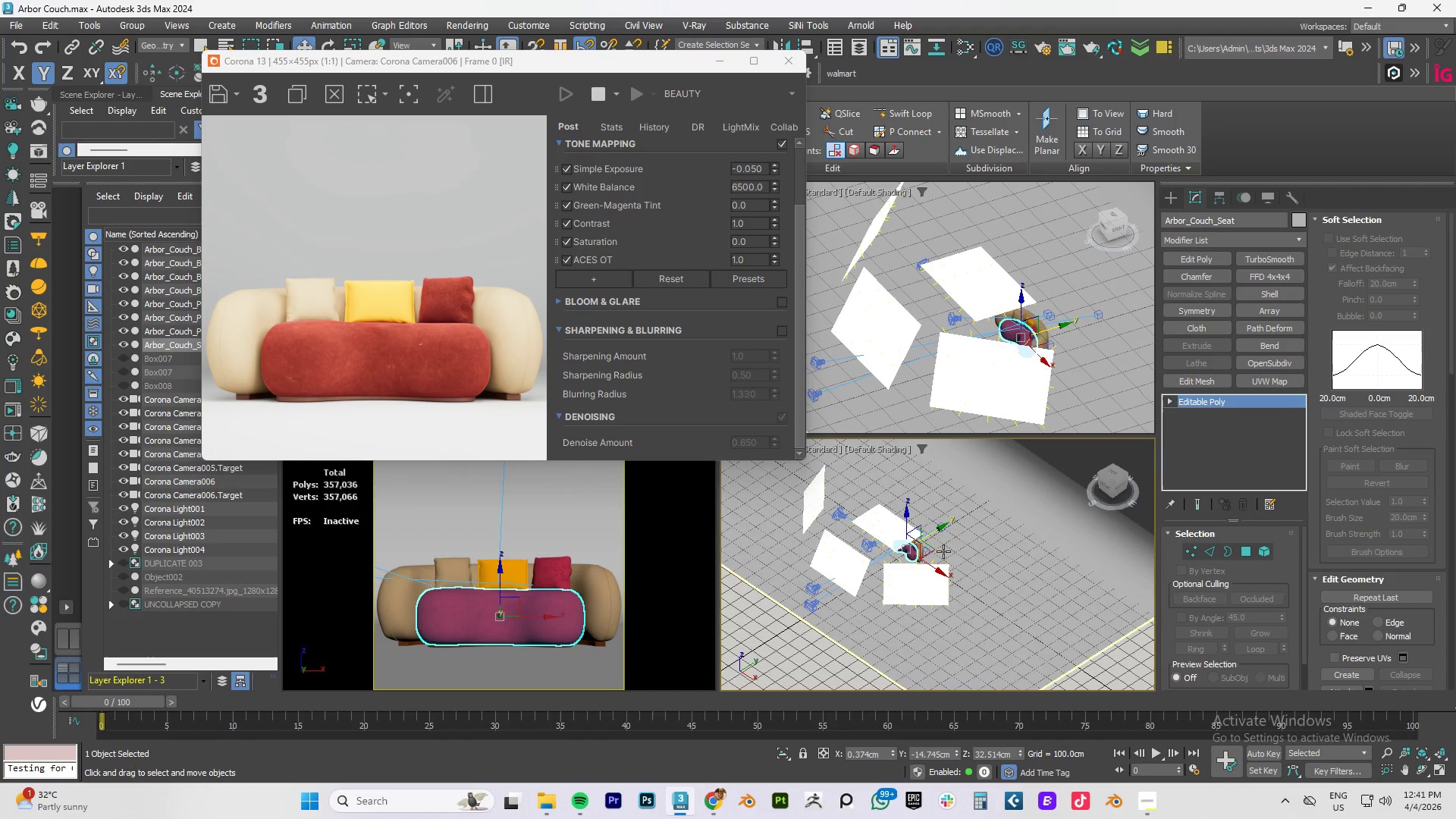 
left_click([935, 548])
 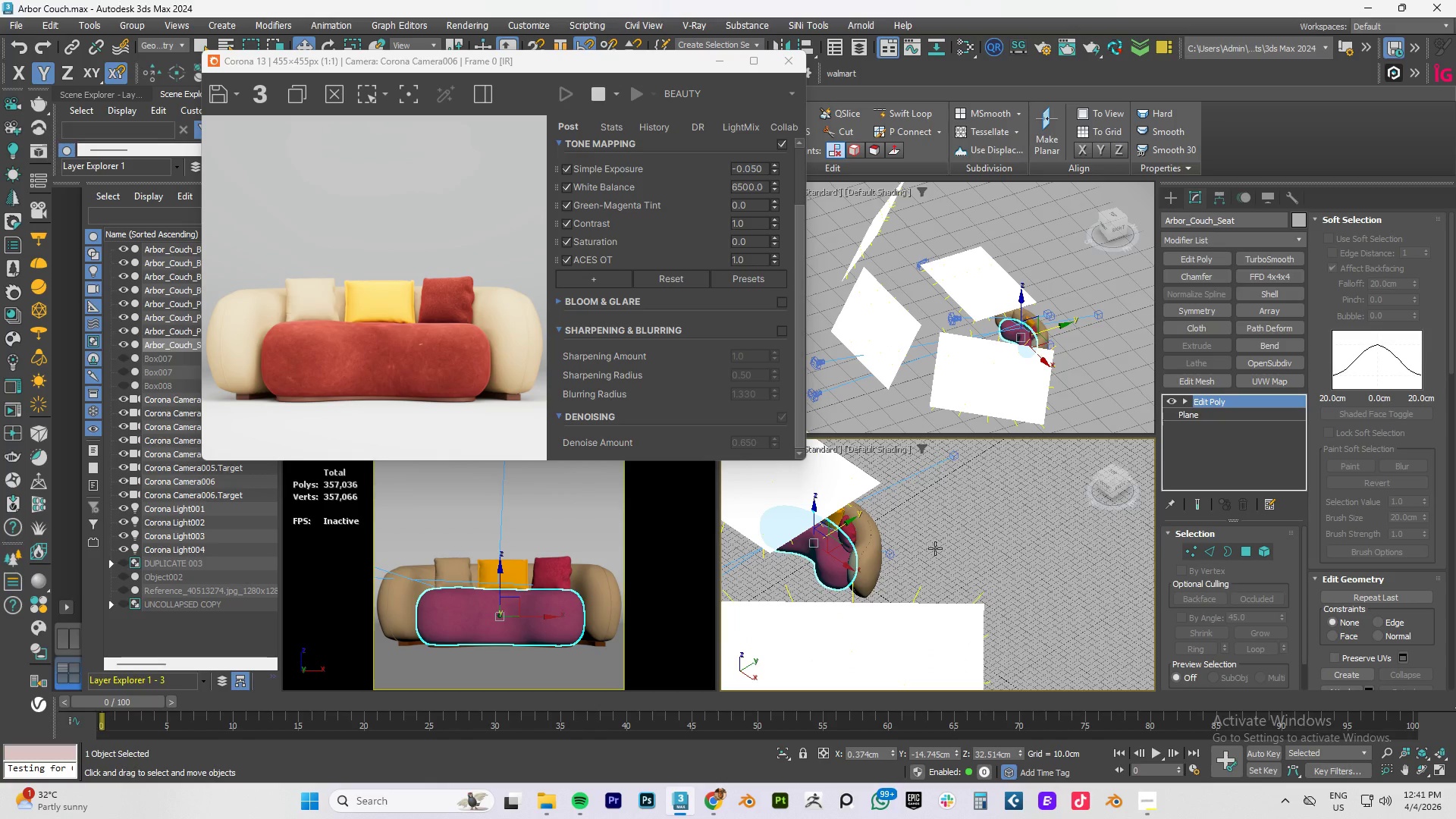 
scroll: coordinate [921, 551], scroll_direction: up, amount: 4.0
 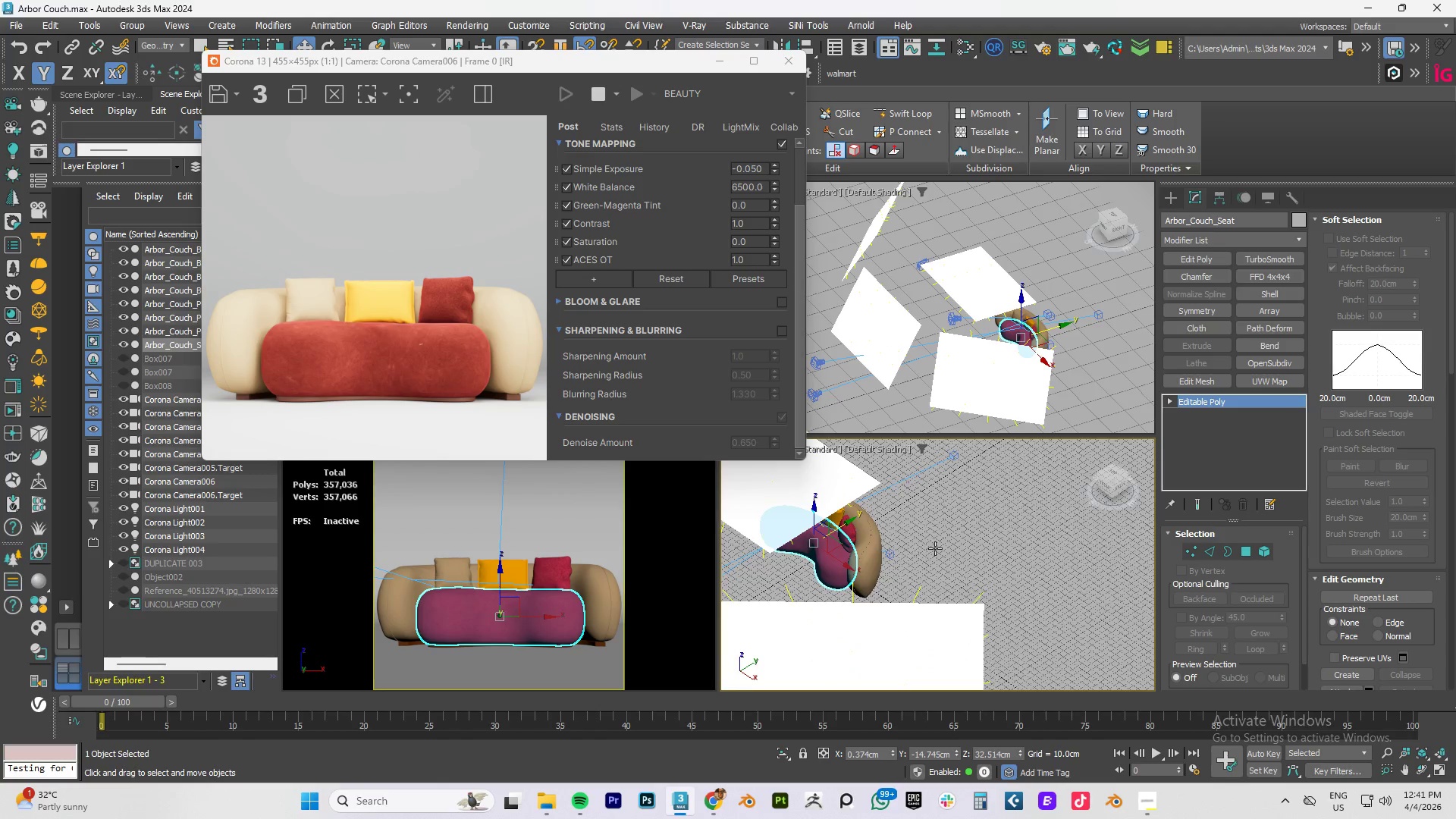 
hold_key(key=AltLeft, duration=0.98)
 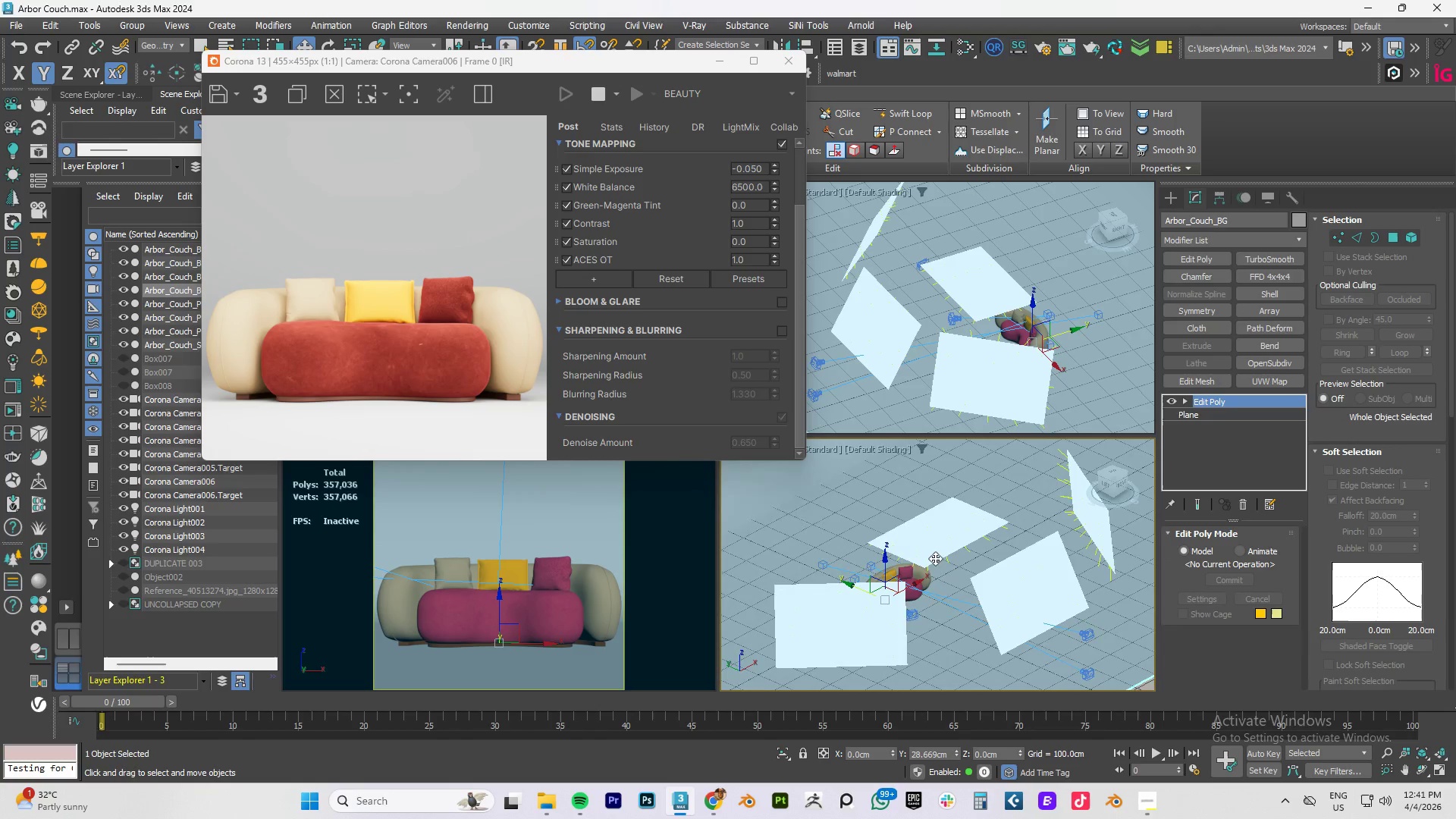 
scroll: coordinate [935, 548], scroll_direction: down, amount: 3.0
 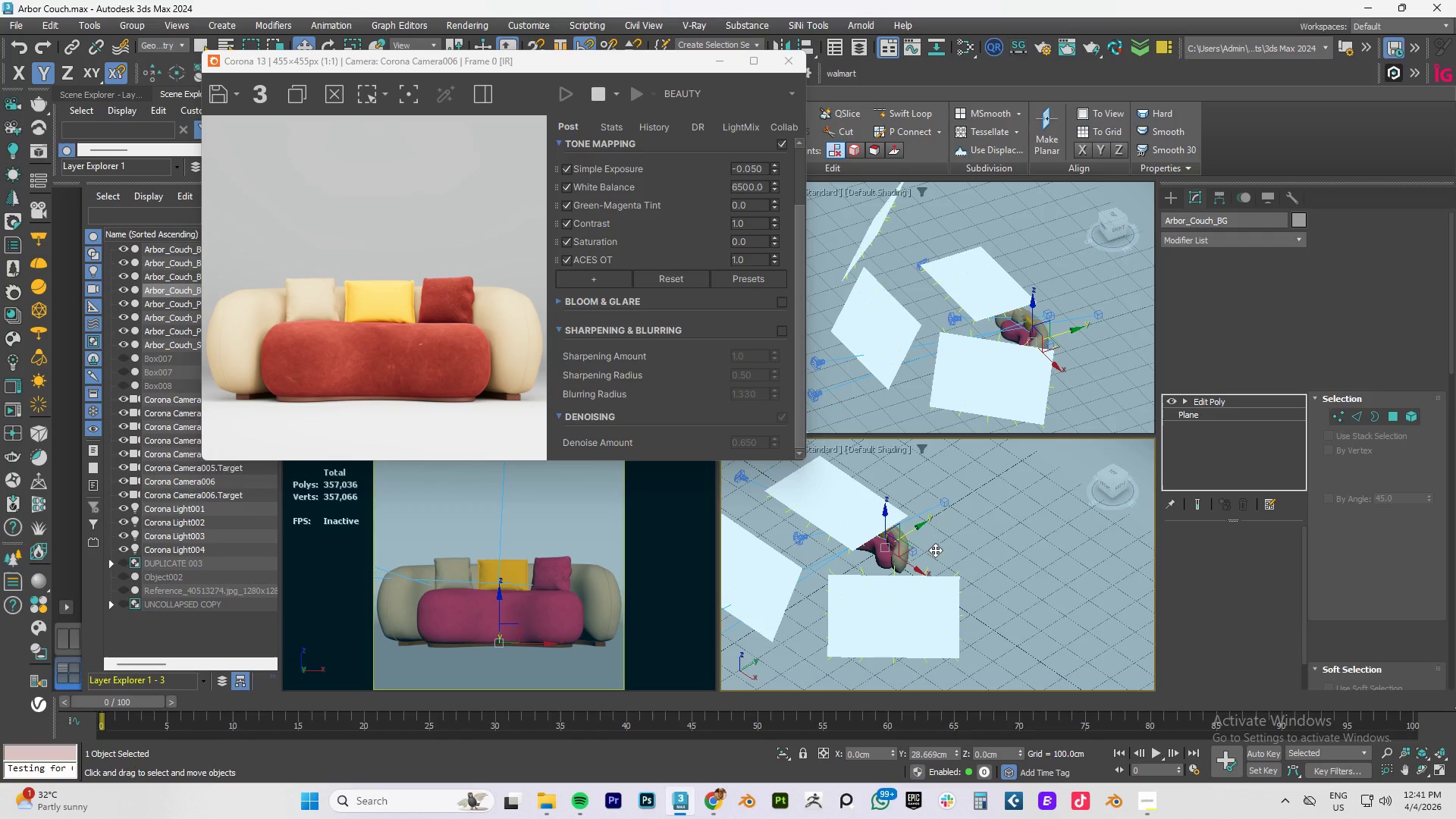 
hold_key(key=AltLeft, duration=0.81)
 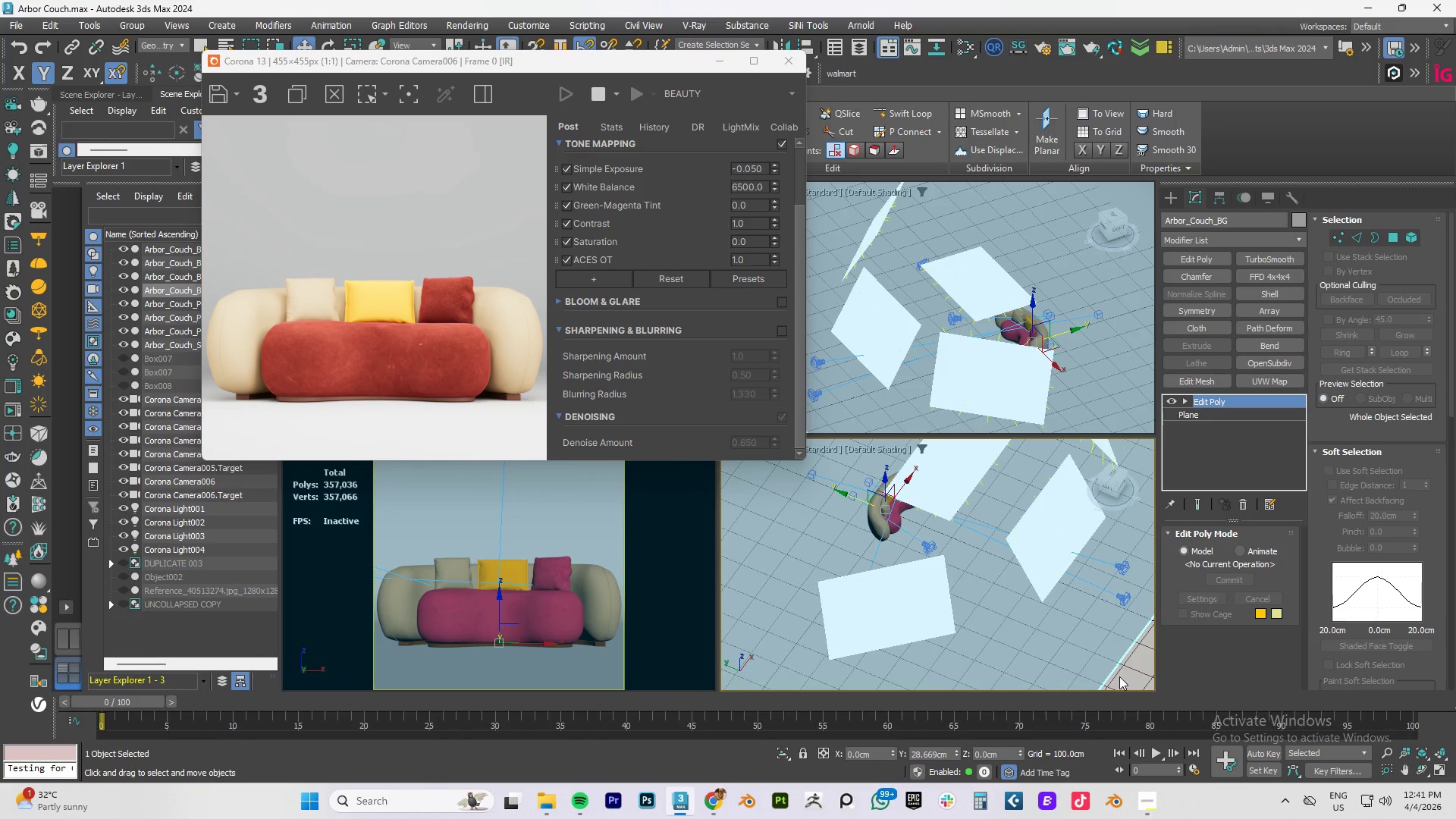 
left_click([1057, 641])
 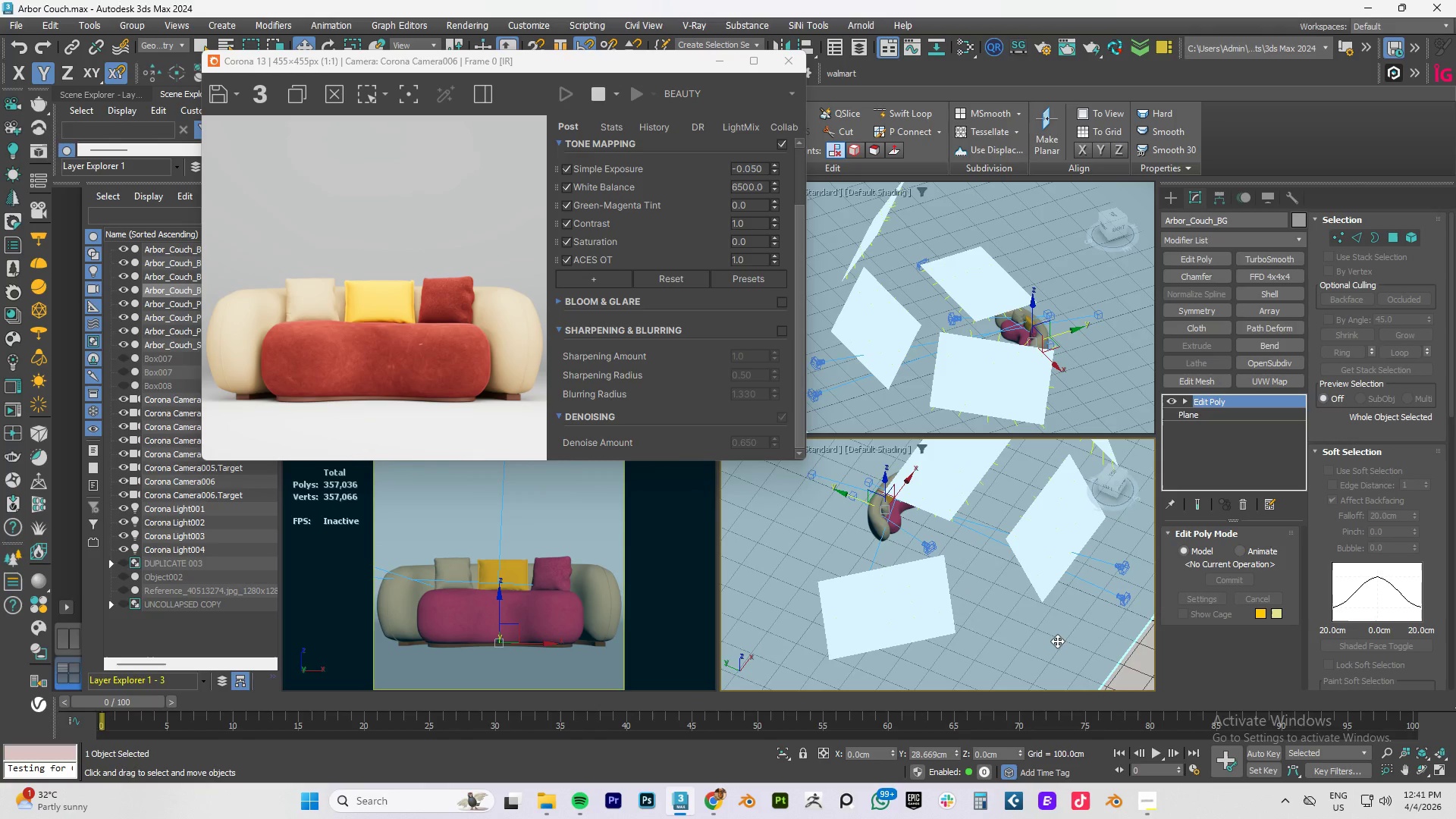 
right_click([1057, 641])
 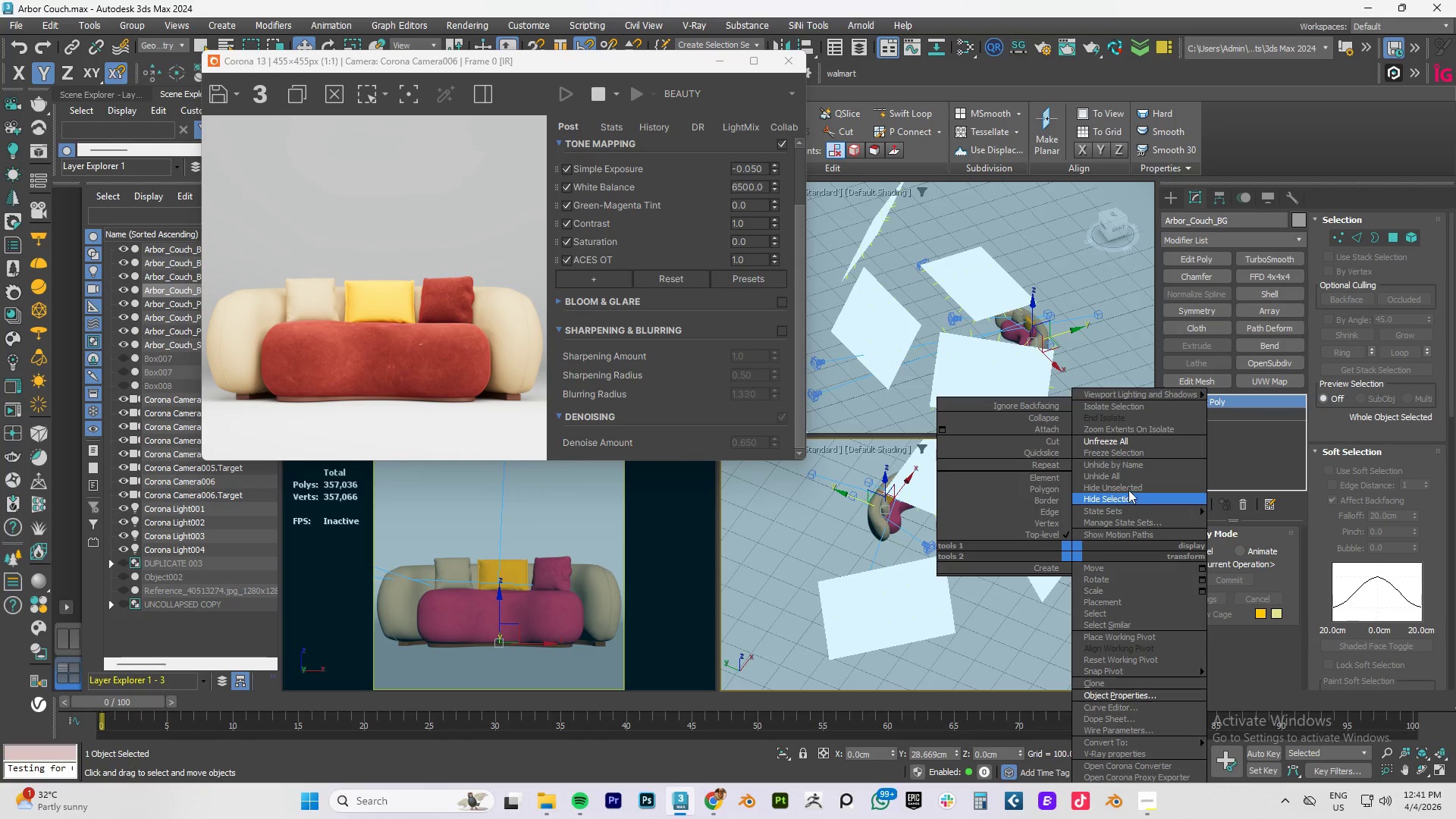 
left_click_drag(start_coordinate=[1125, 451], to_coordinate=[1125, 509])
 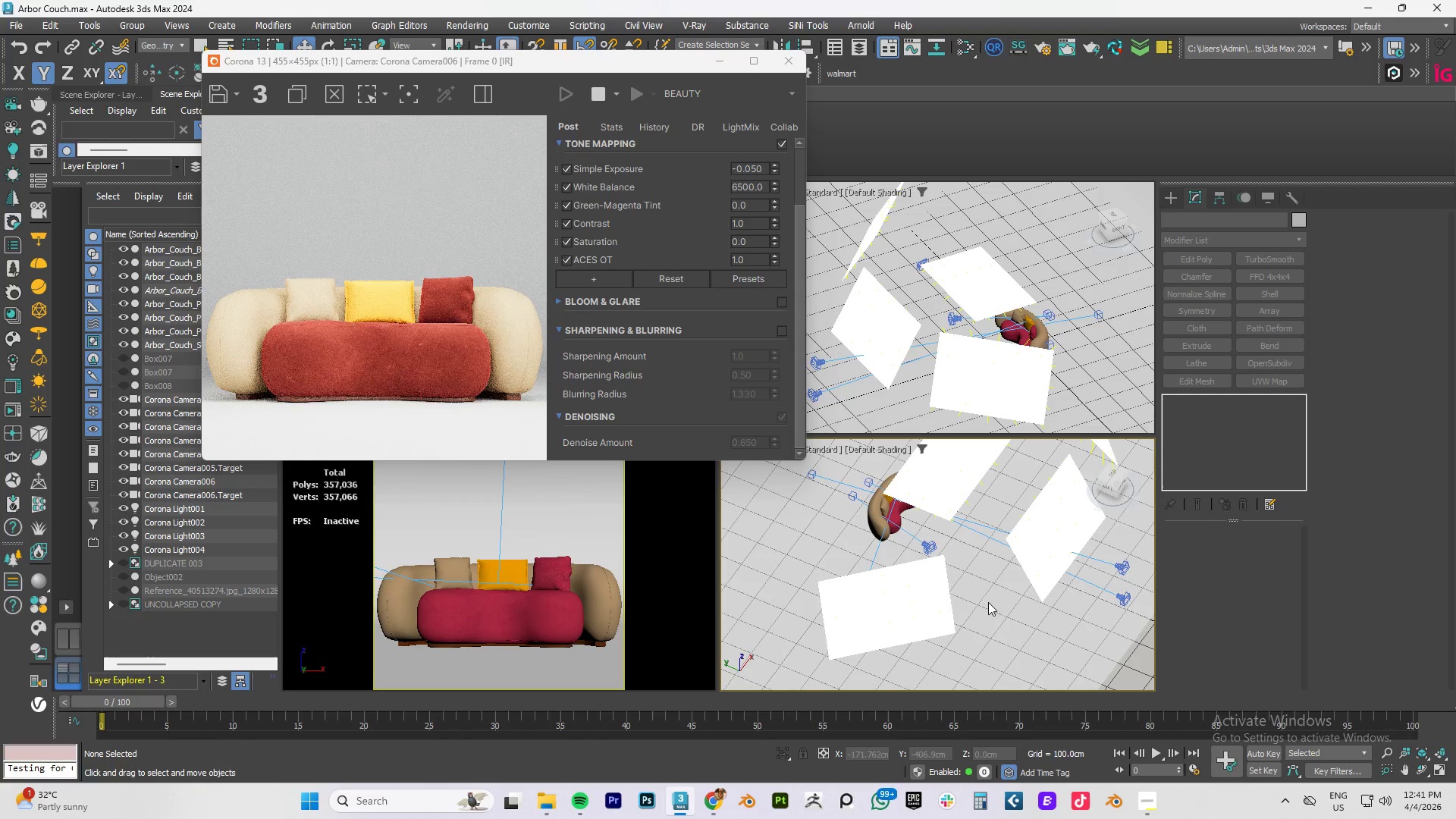 
left_click_drag(start_coordinate=[988, 602], to_coordinate=[788, 423])
 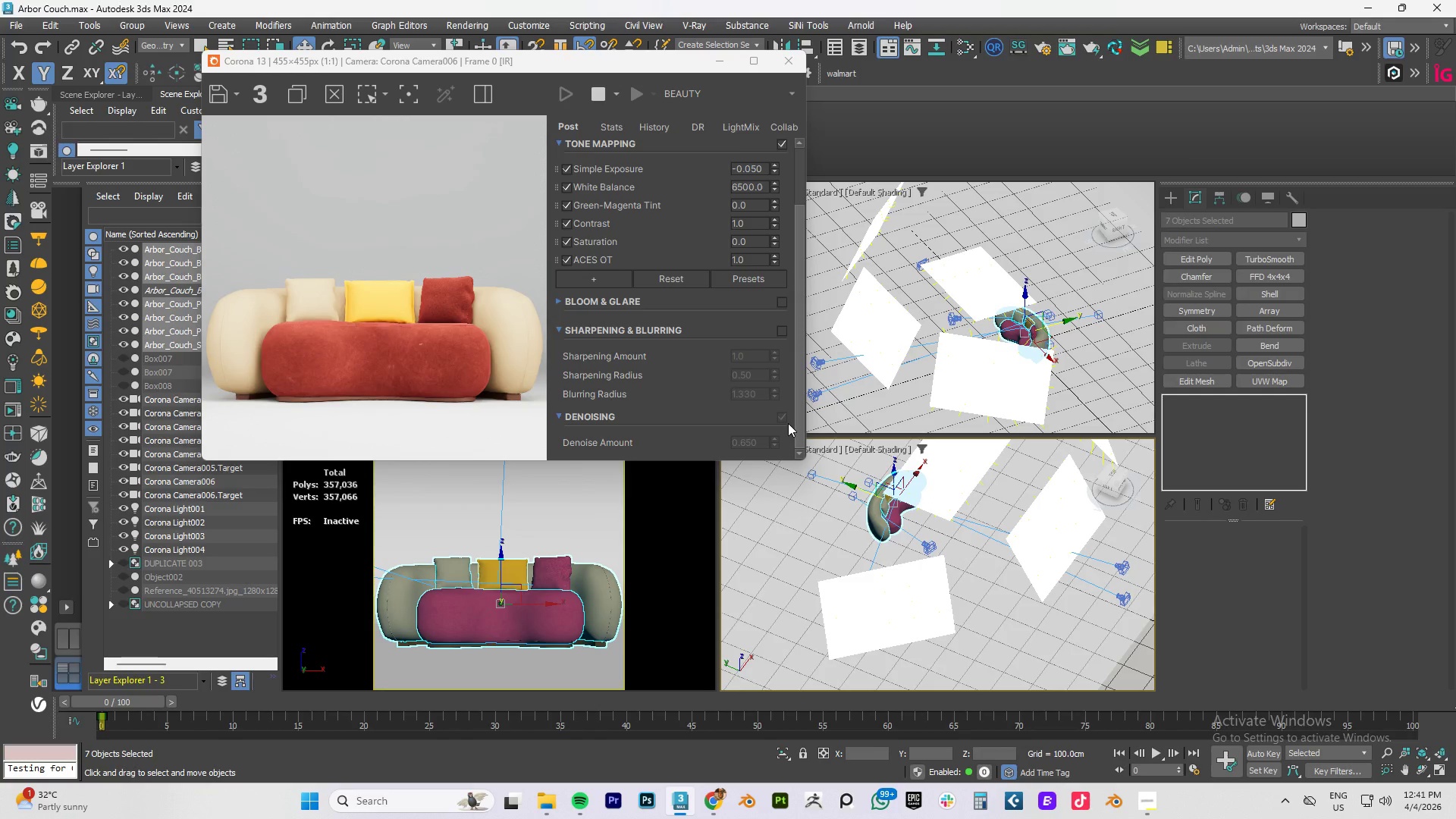 
key(Alt+Q)
 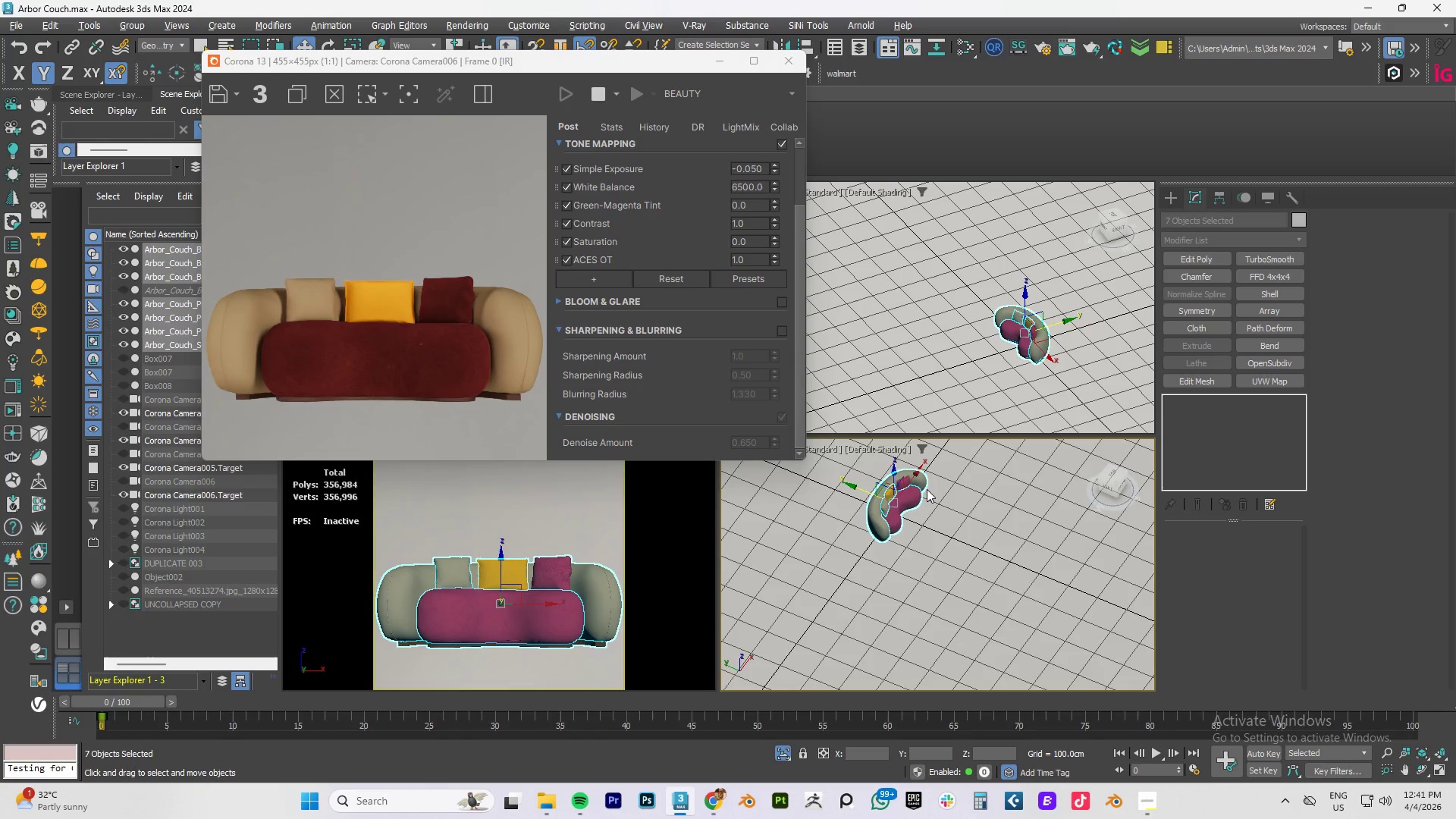 
hold_key(key=AltLeft, duration=0.8)
 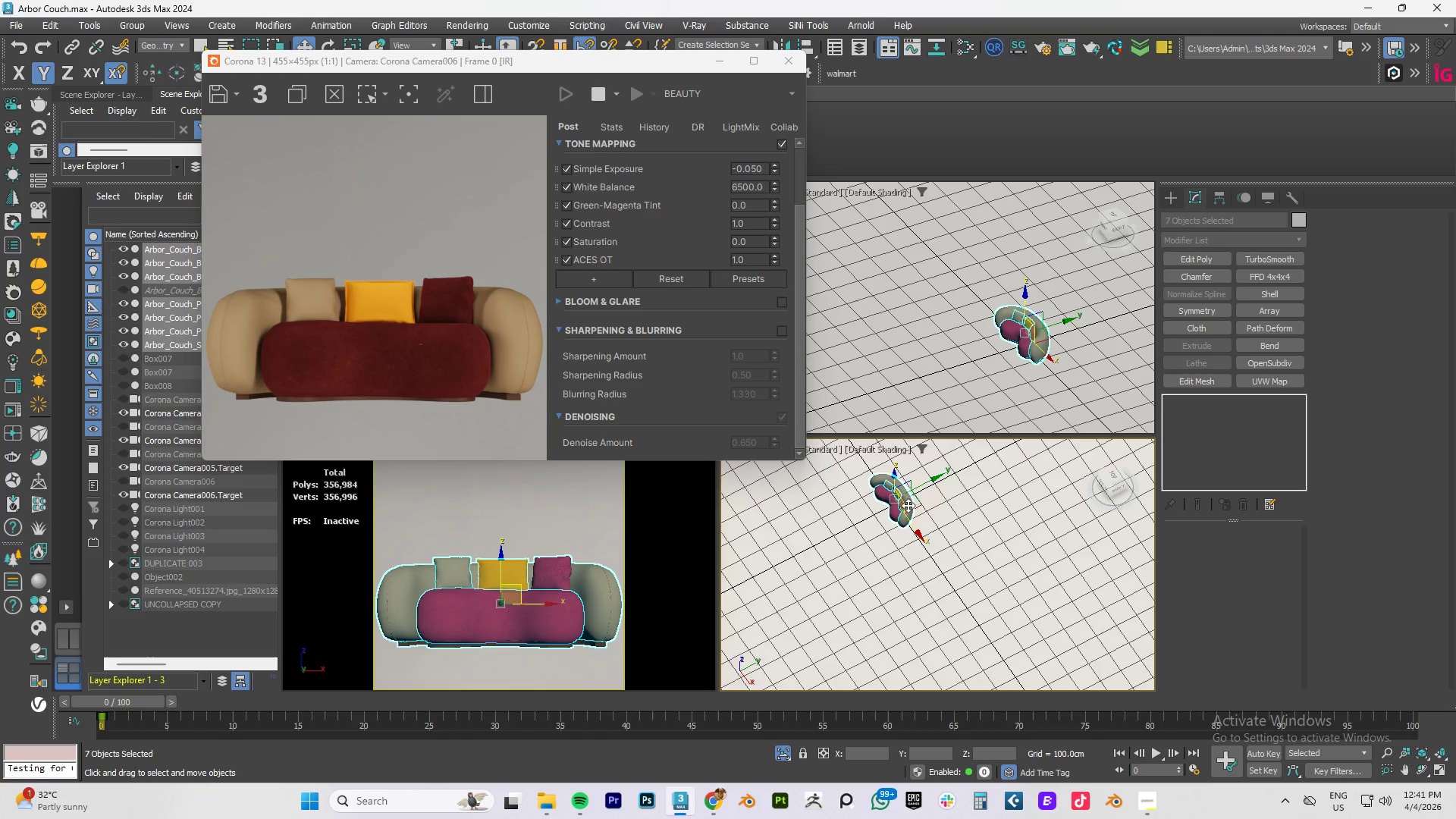 
scroll: coordinate [895, 489], scroll_direction: down, amount: 1.0
 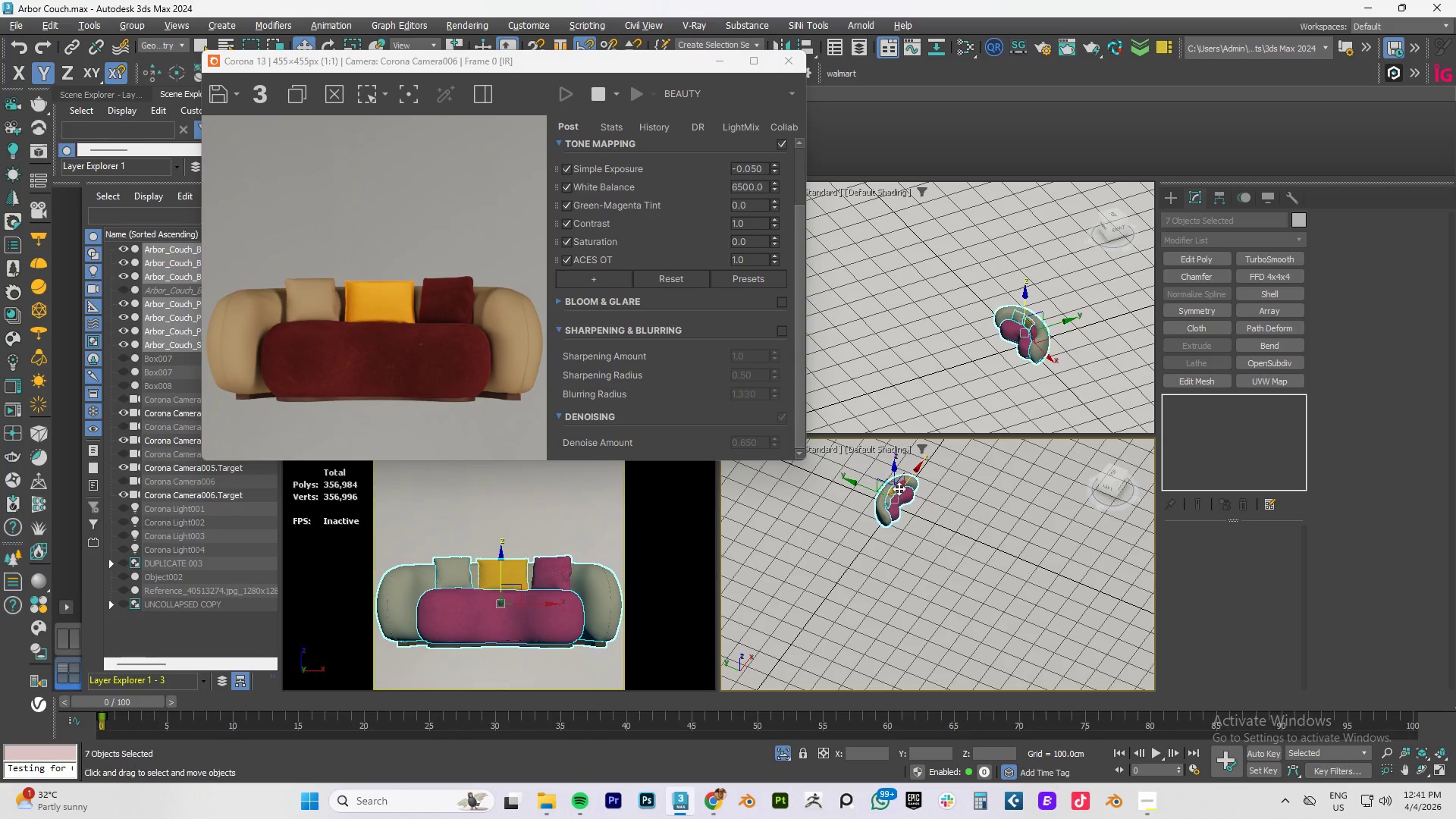 
scroll: coordinate [925, 492], scroll_direction: up, amount: 4.0
 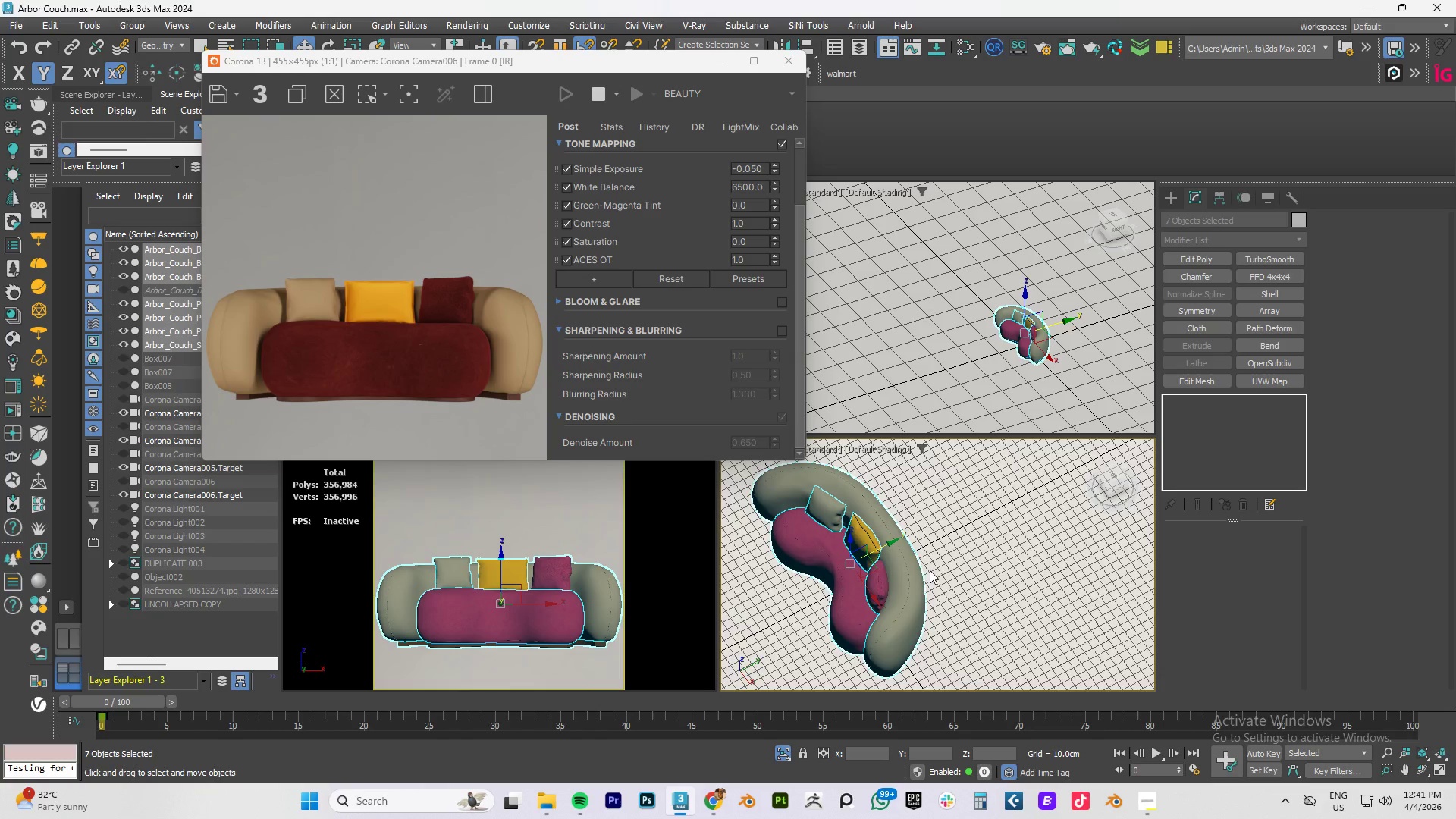 
hold_key(key=AltLeft, duration=0.55)
 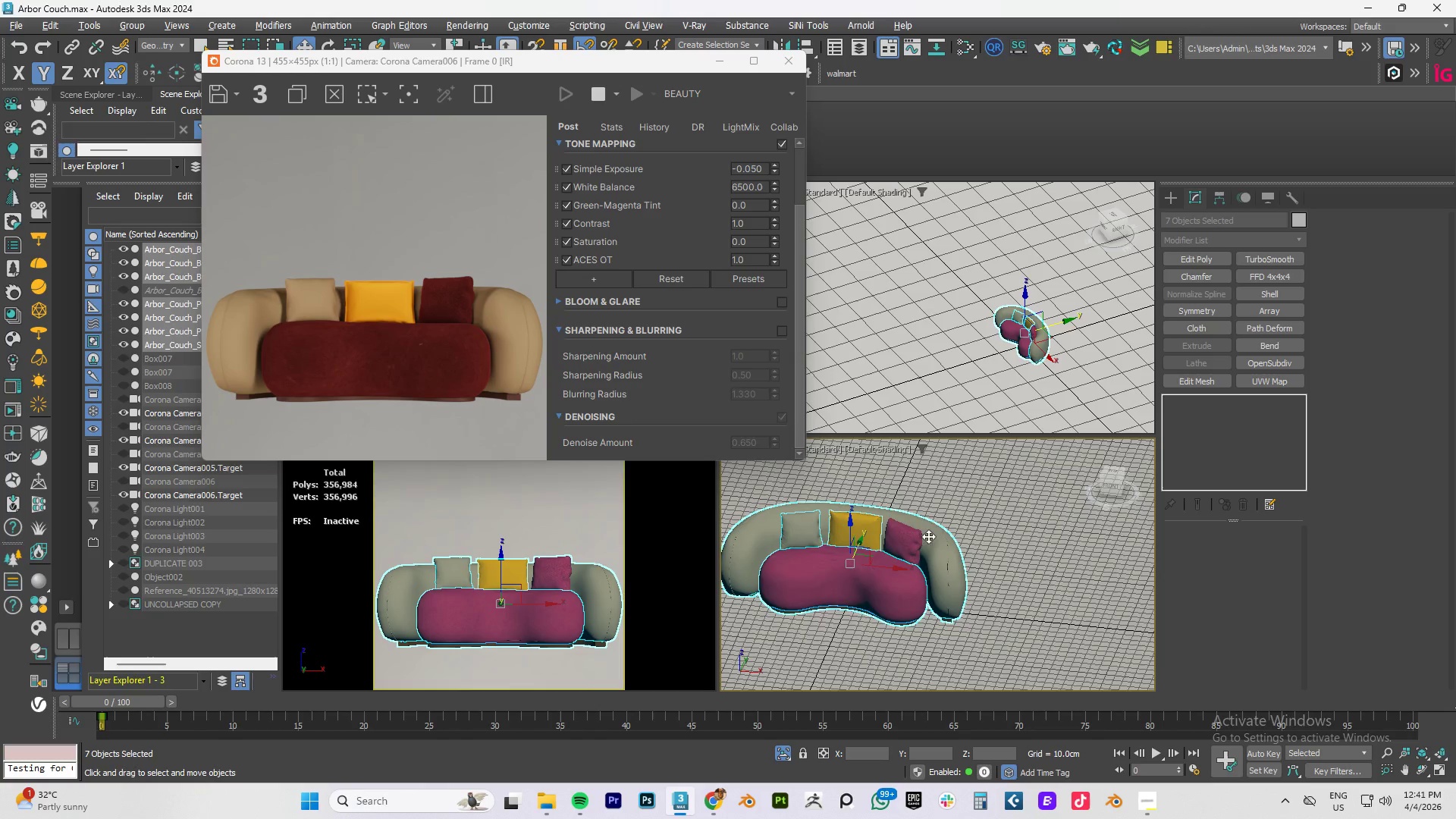 
scroll: coordinate [882, 536], scroll_direction: up, amount: 2.0
 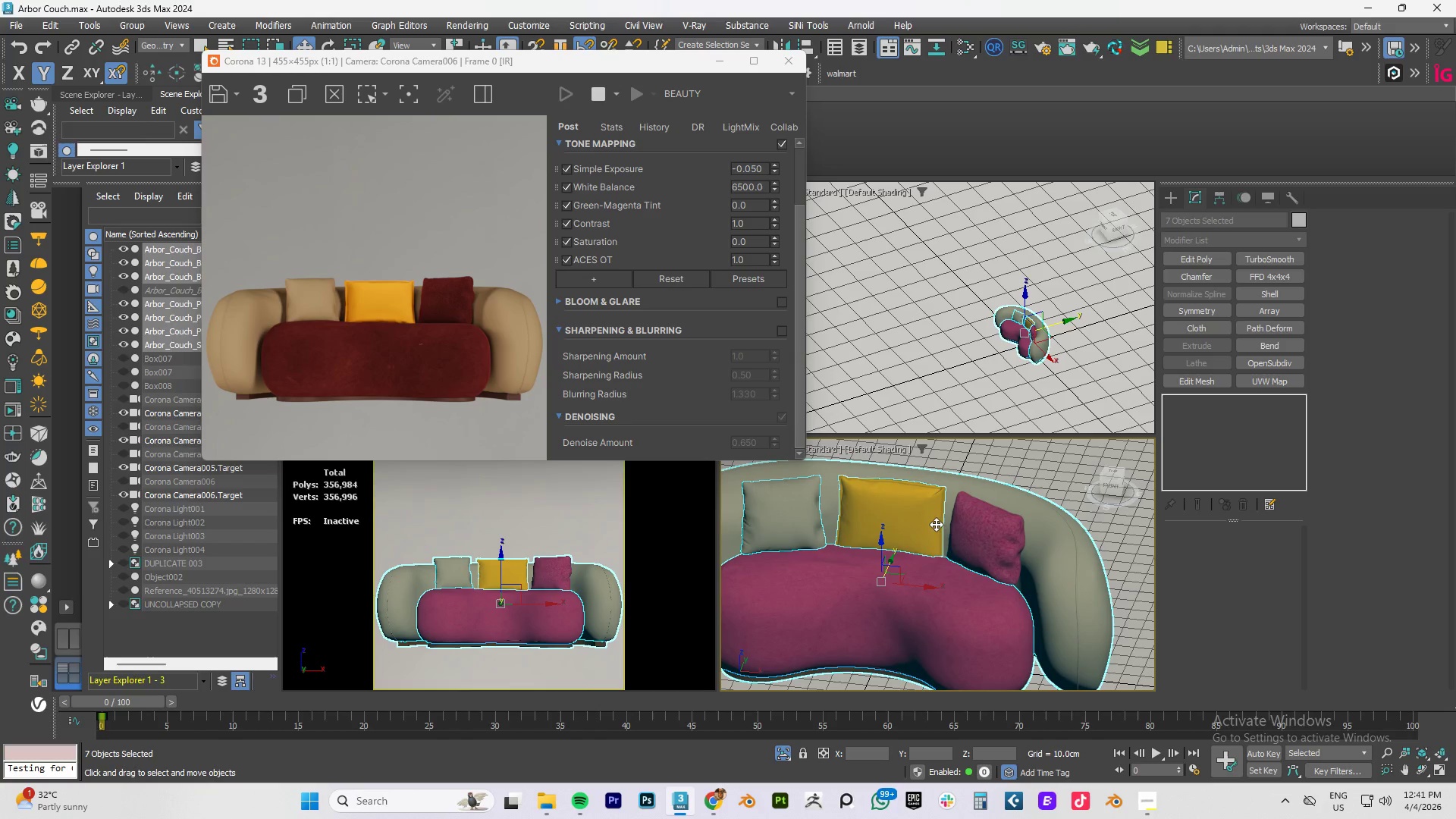 
left_click([789, 595])
 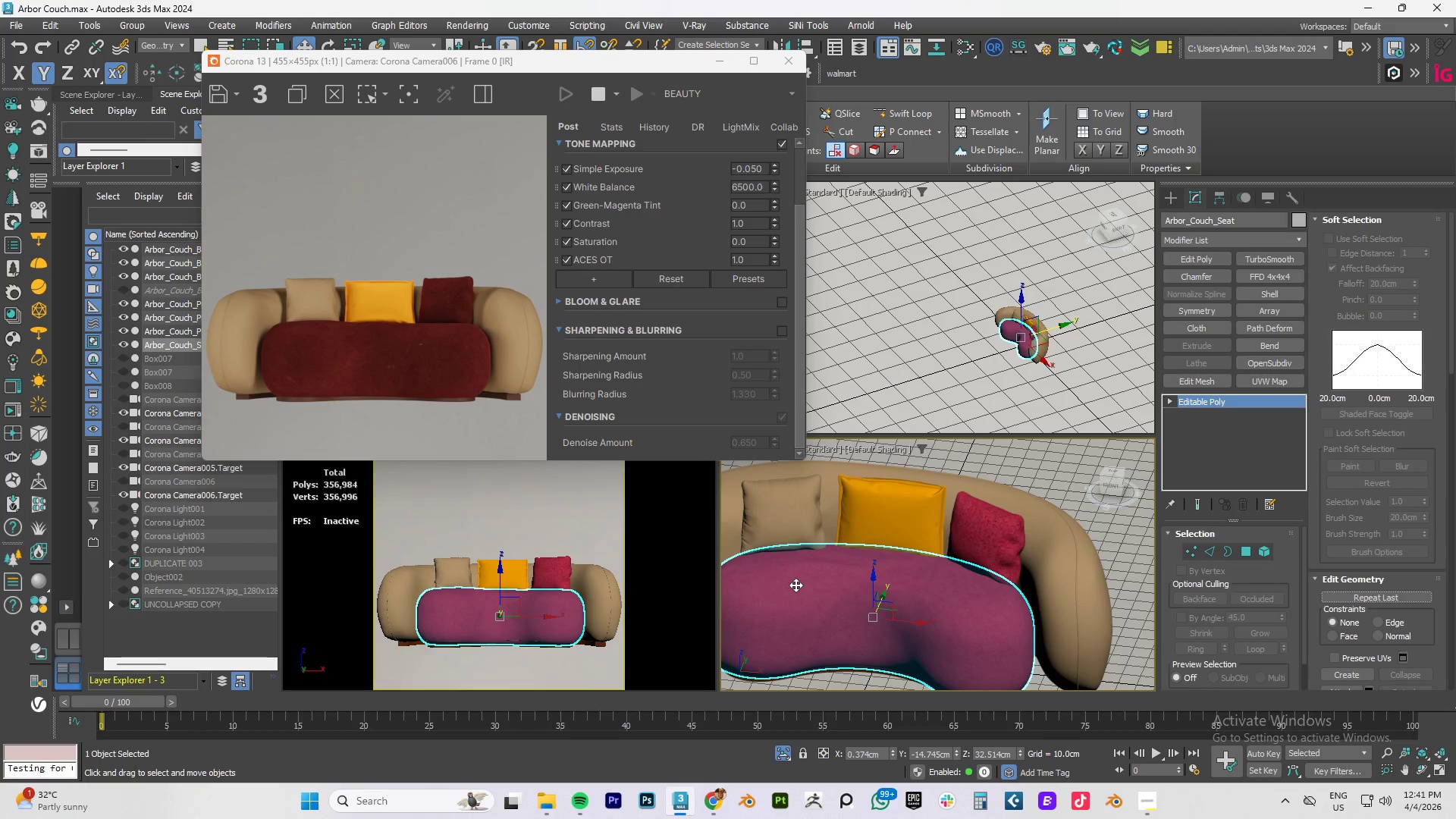 
left_click([798, 517])
 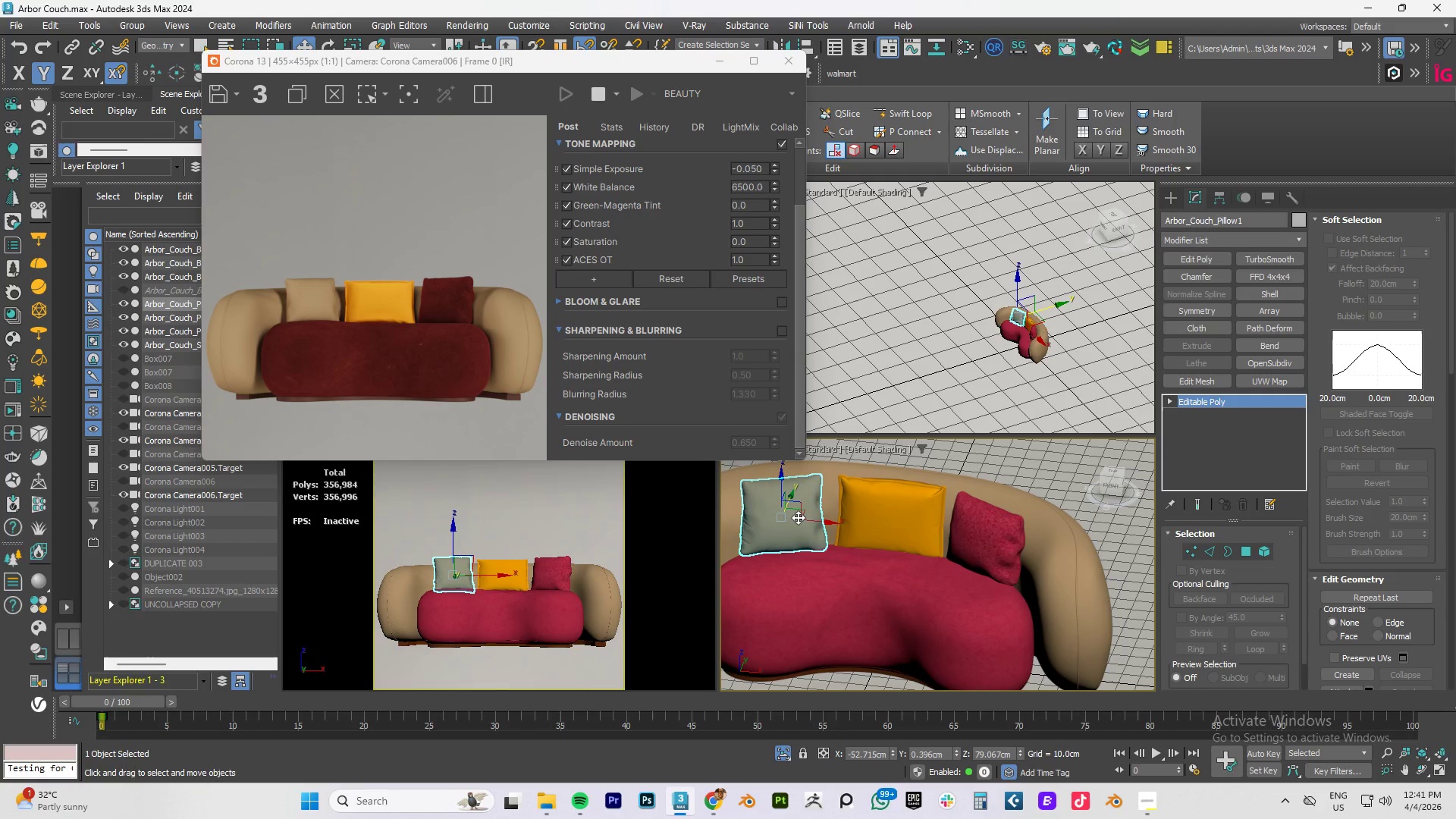 
left_click([878, 511])
 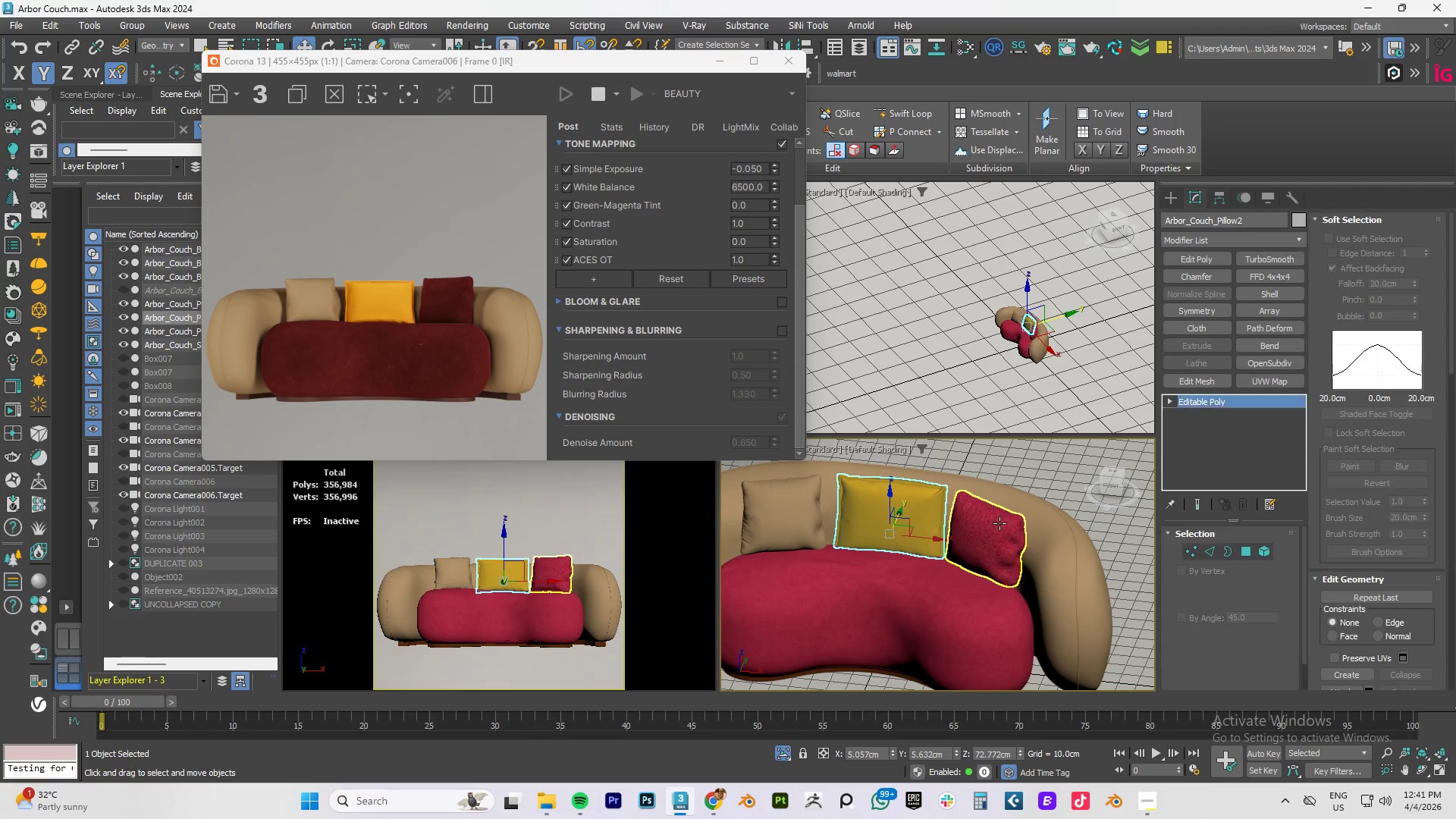 
left_click([999, 523])
 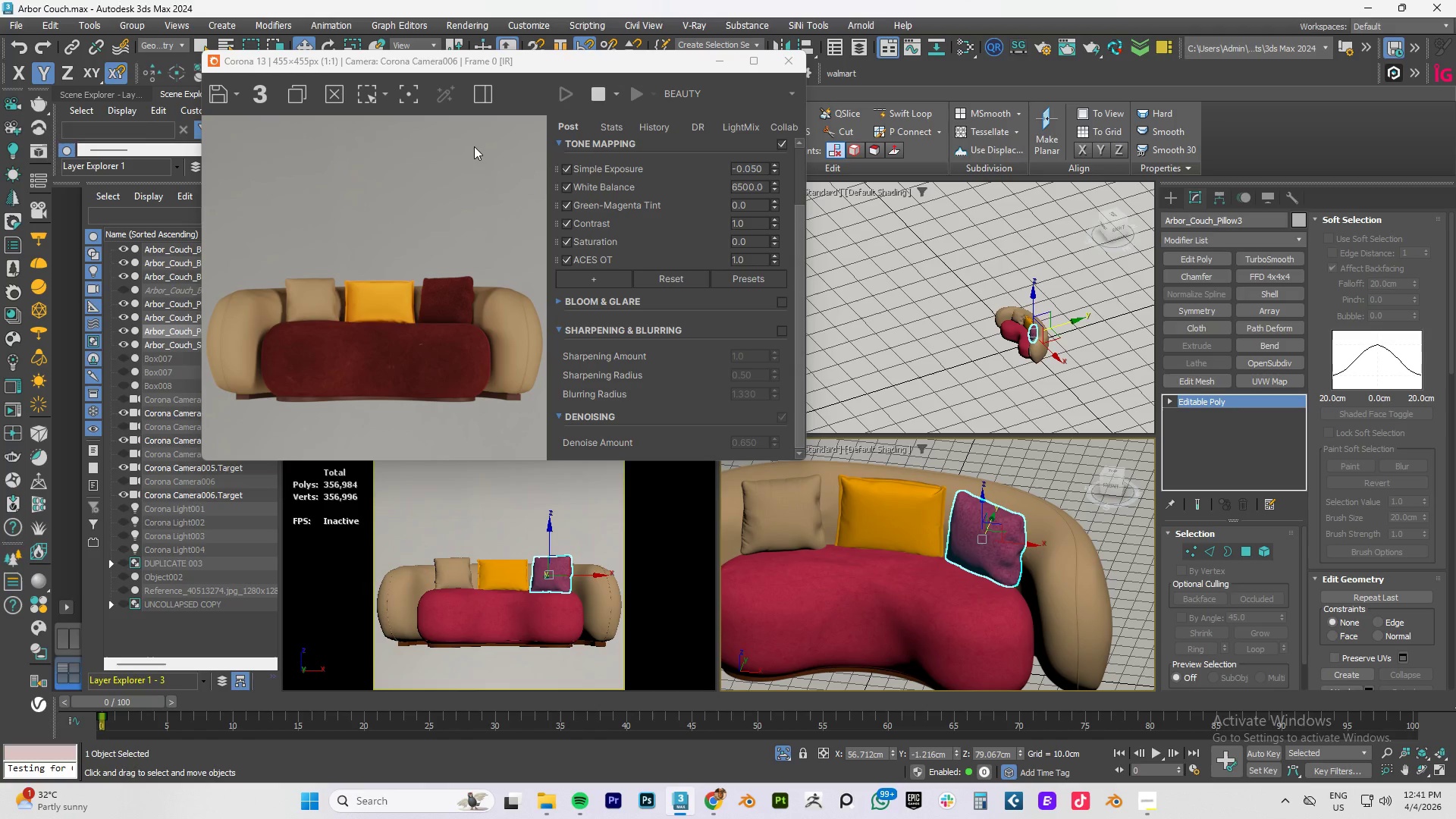 
left_click_drag(start_coordinate=[384, 64], to_coordinate=[527, 64])
 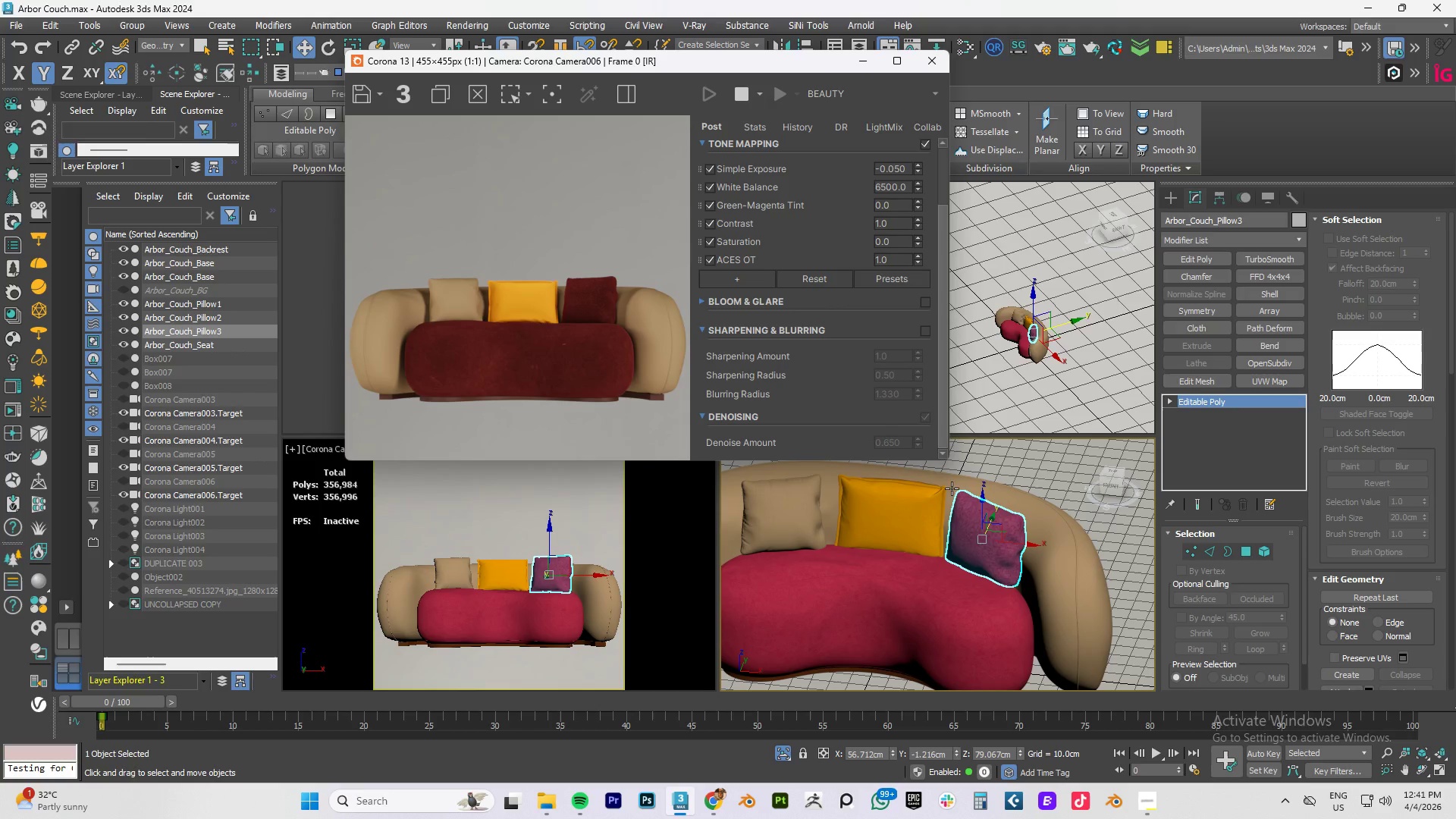 
left_click([997, 618])
 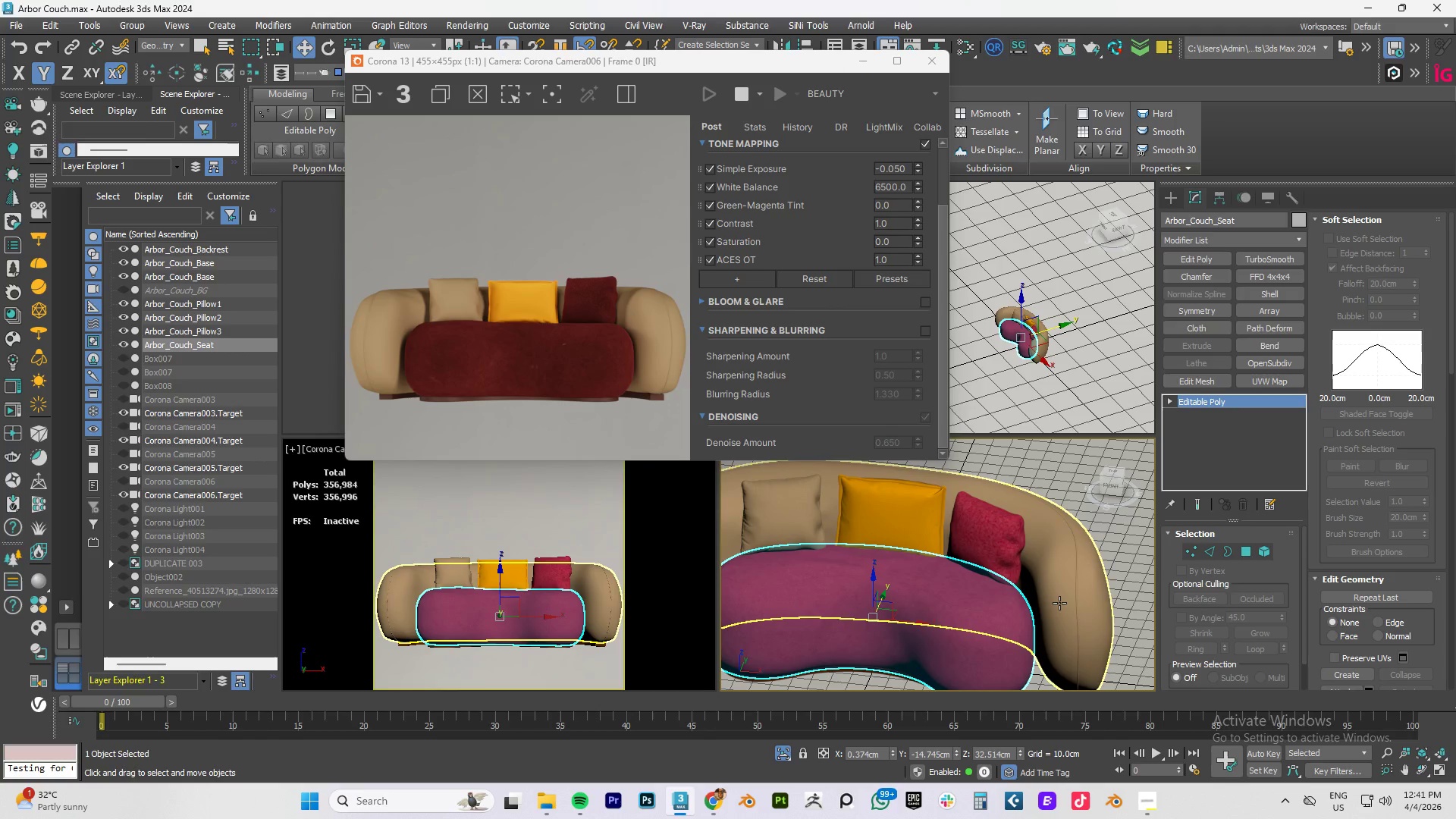 
left_click([1059, 603])
 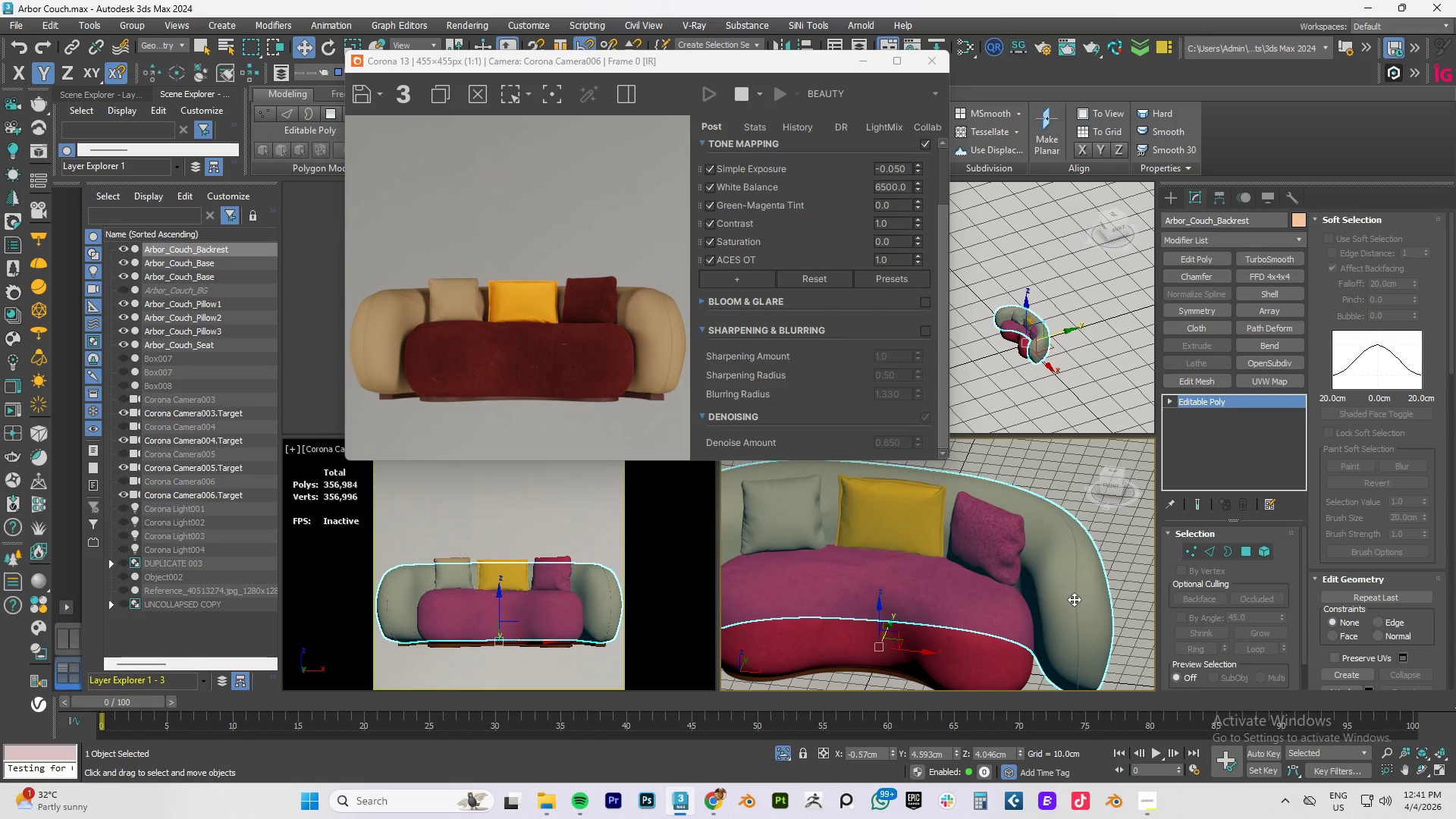 
scroll: coordinate [917, 592], scroll_direction: down, amount: 2.0
 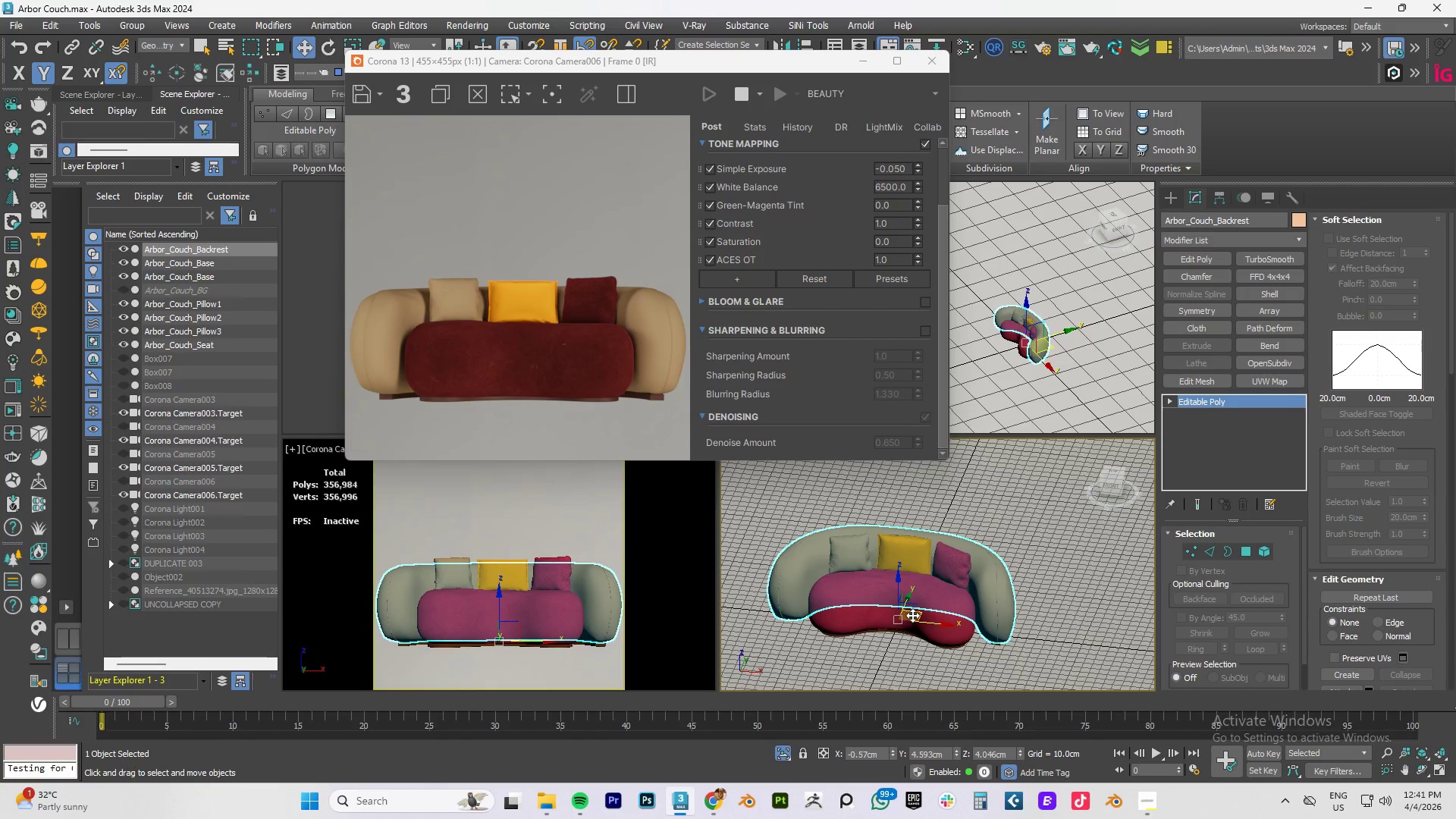 
scroll: coordinate [907, 629], scroll_direction: up, amount: 4.0
 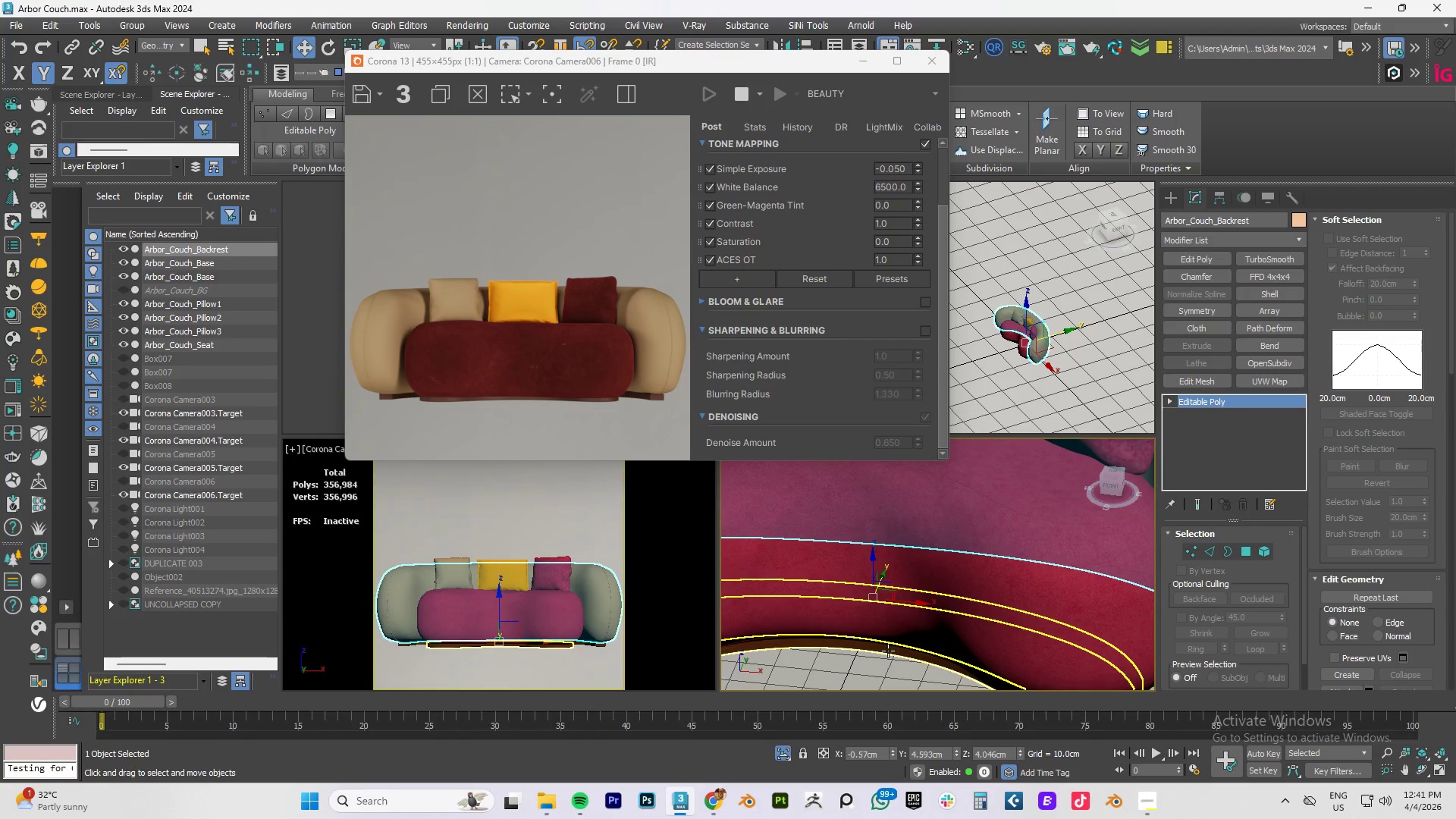 
left_click([888, 651])
 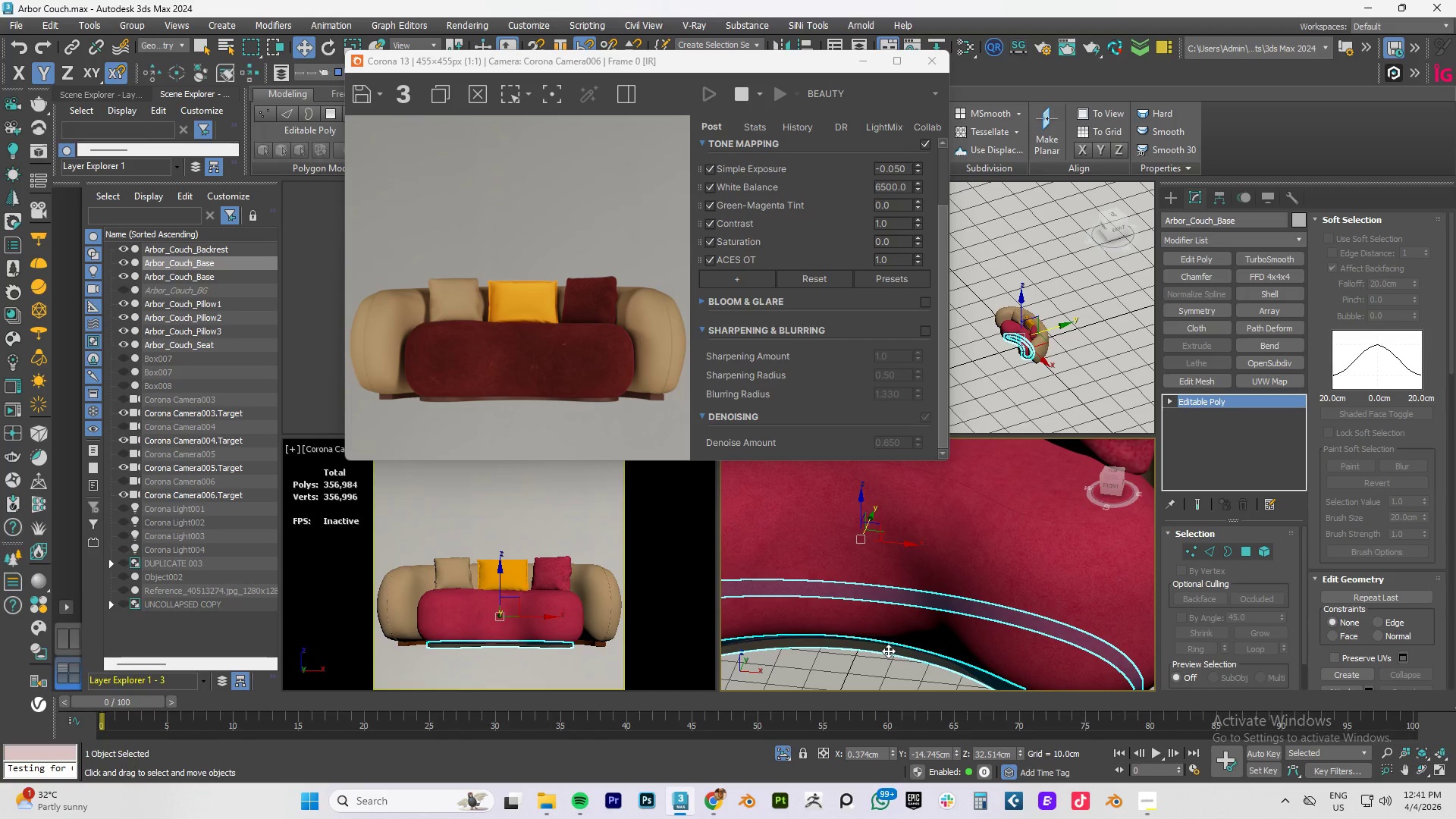 
scroll: coordinate [888, 651], scroll_direction: down, amount: 4.0
 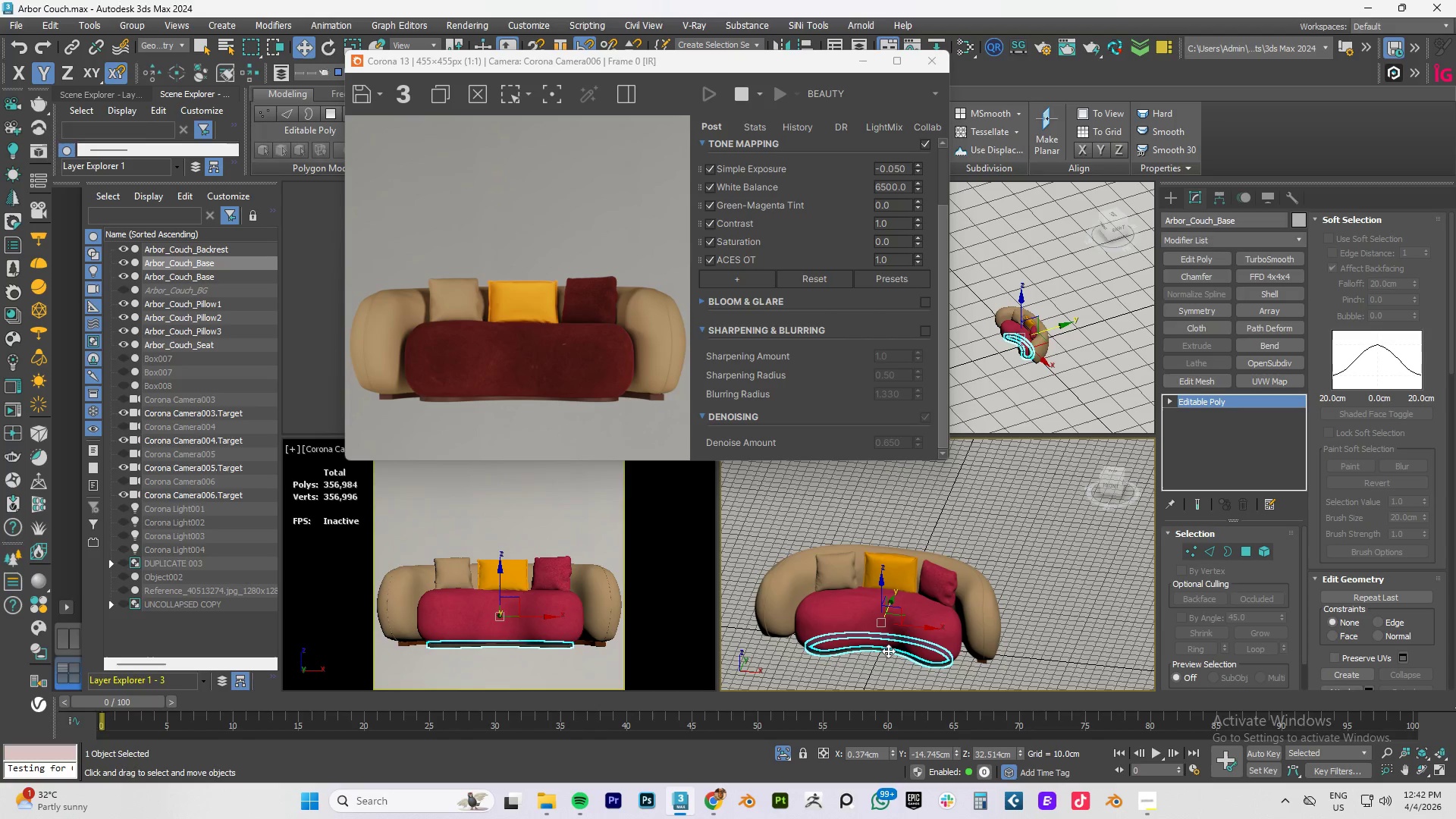 
key(M)
 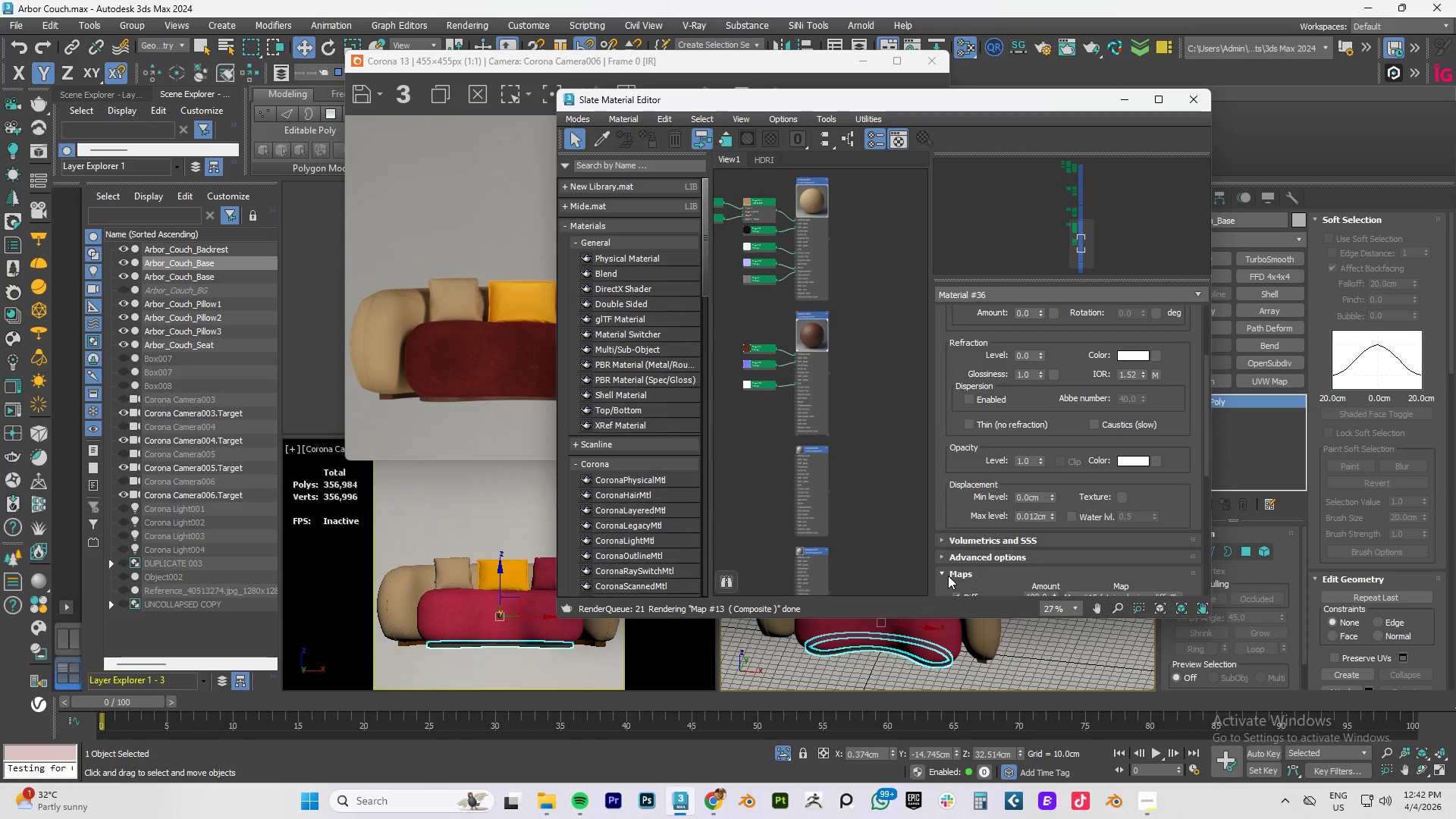 
left_click_drag(start_coordinate=[1009, 297], to_coordinate=[784, 301])
 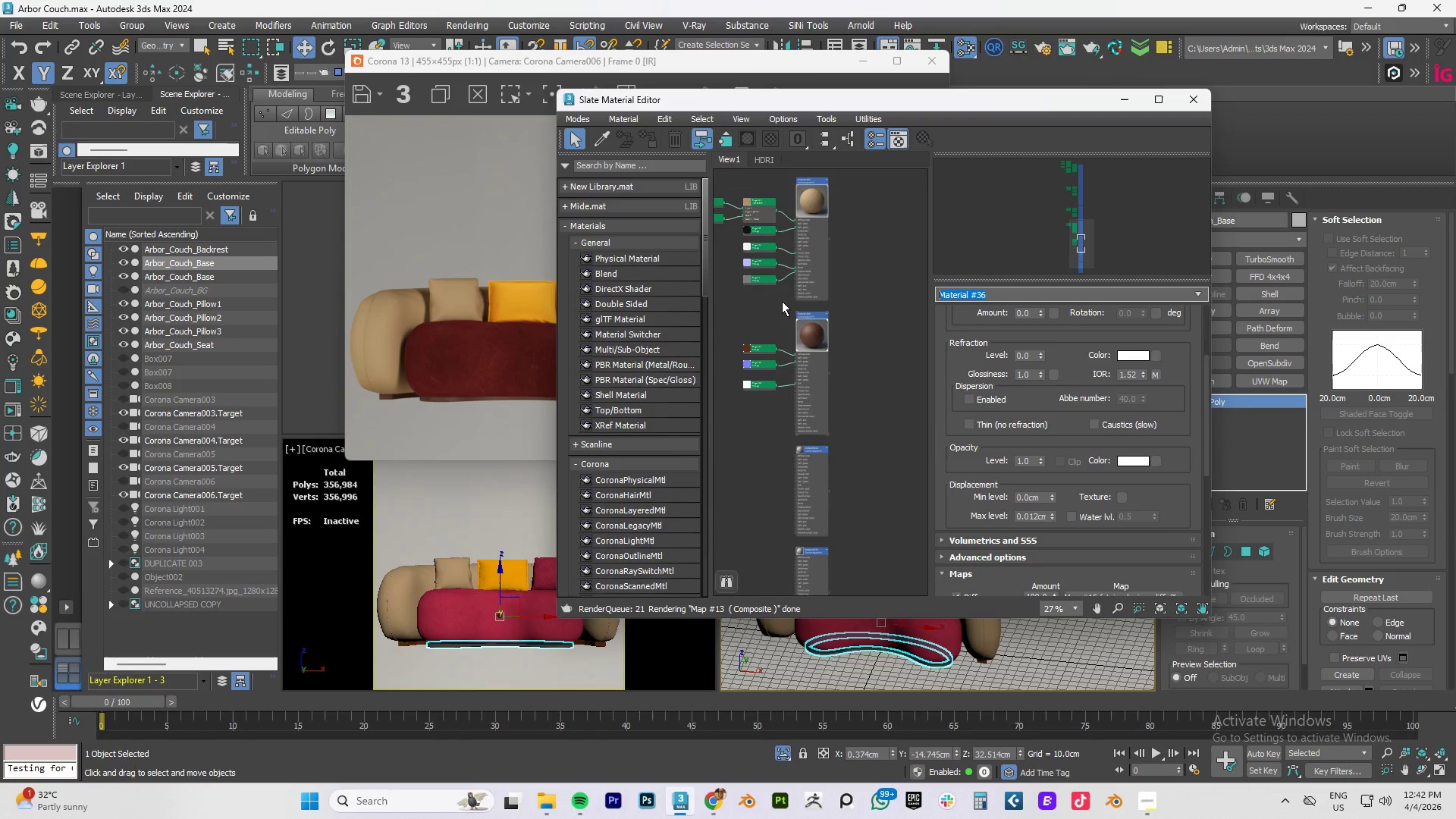 
key(Control+V)
 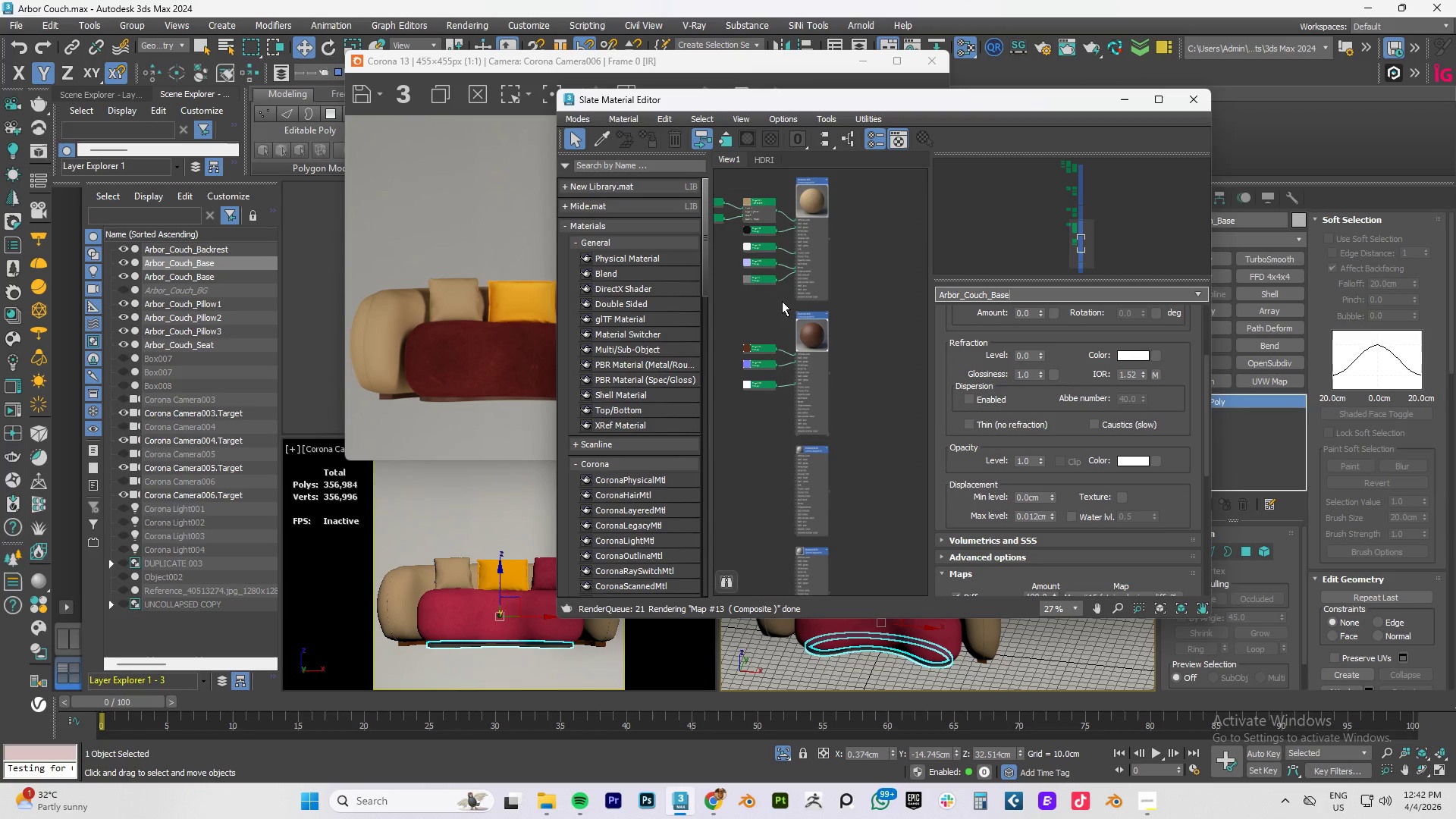 
key(NumpadEnter)
 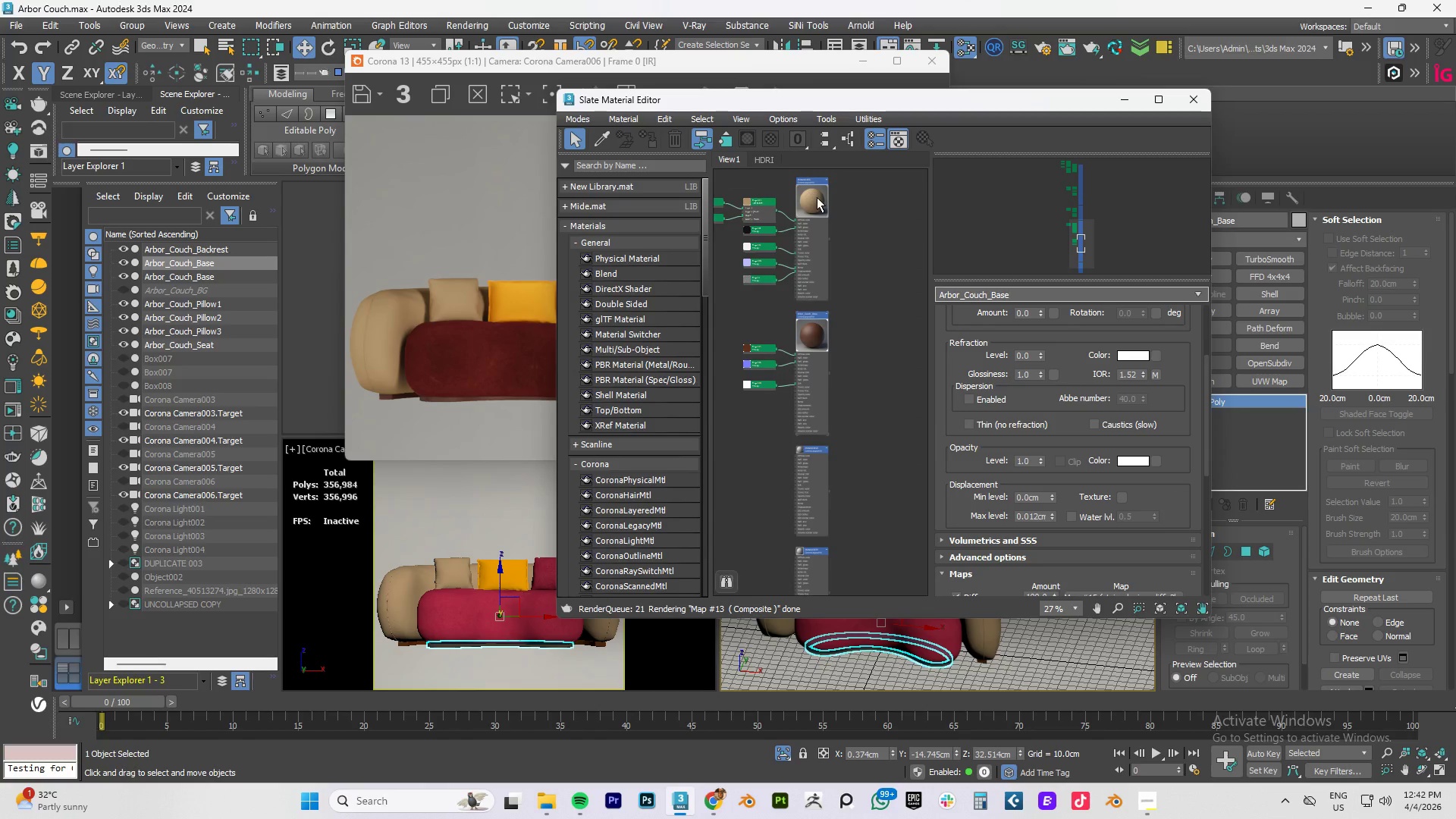 
left_click([814, 197])
 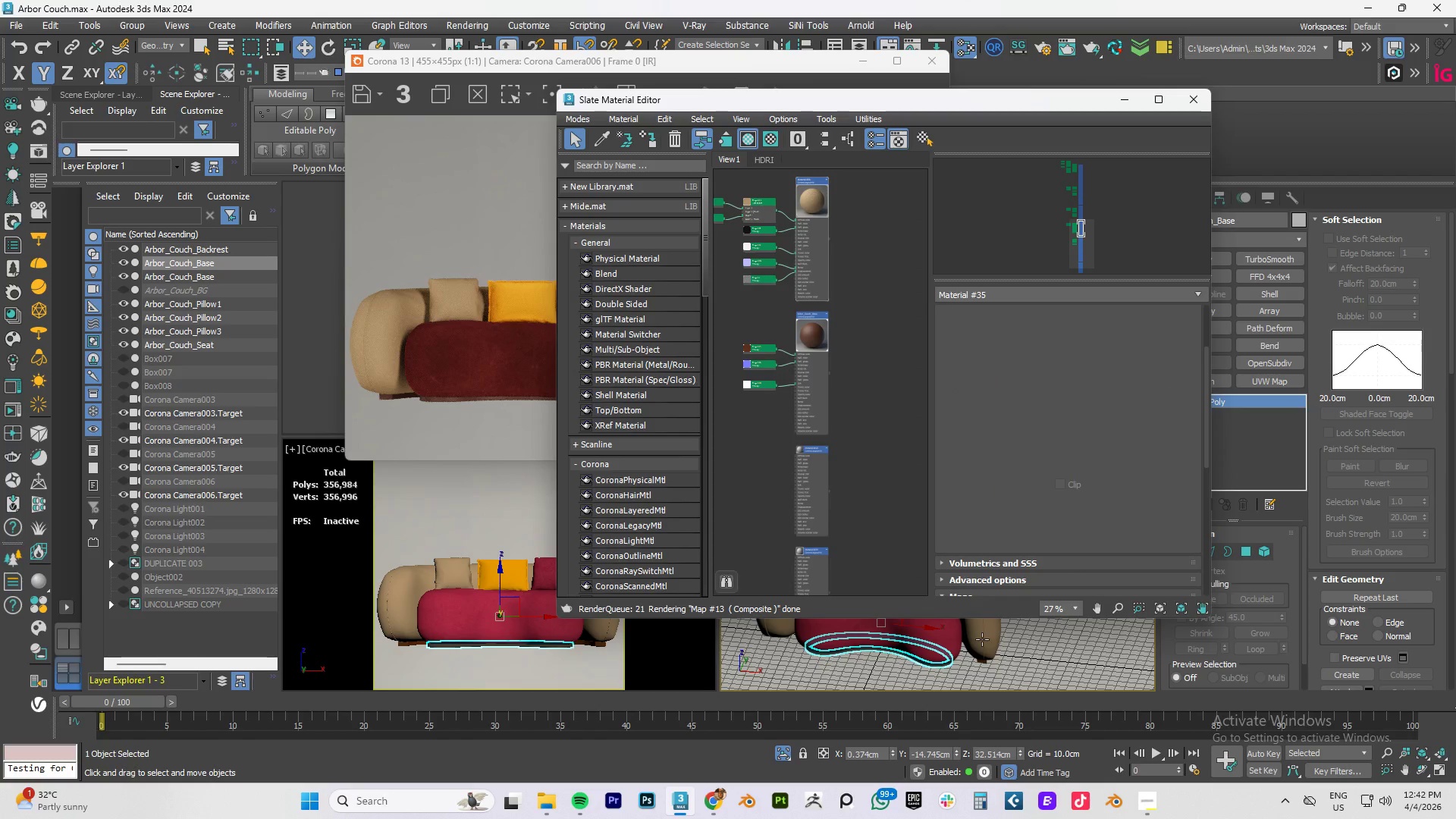 
left_click([988, 636])
 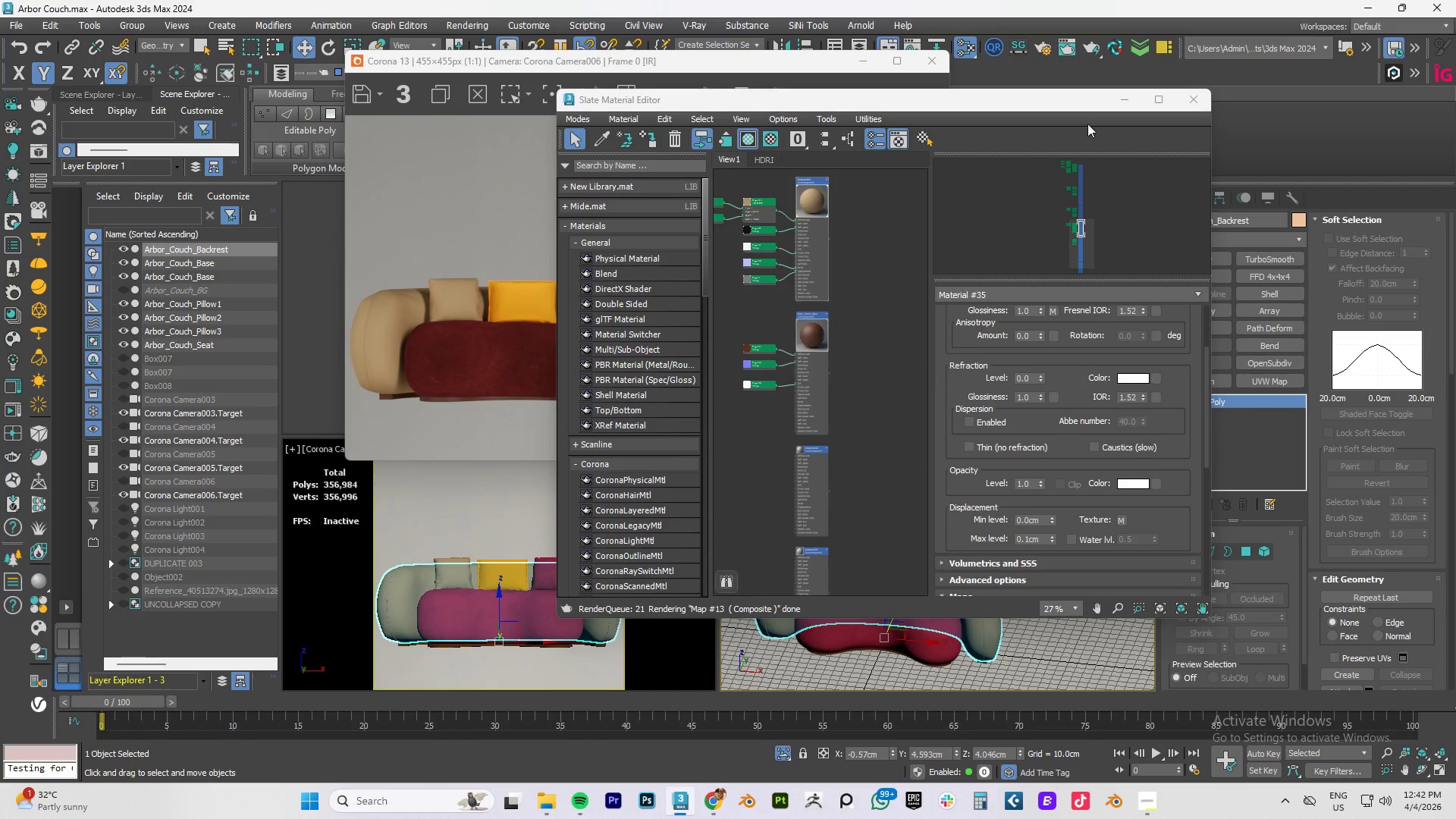 
left_click_drag(start_coordinate=[1062, 96], to_coordinate=[899, 116])
 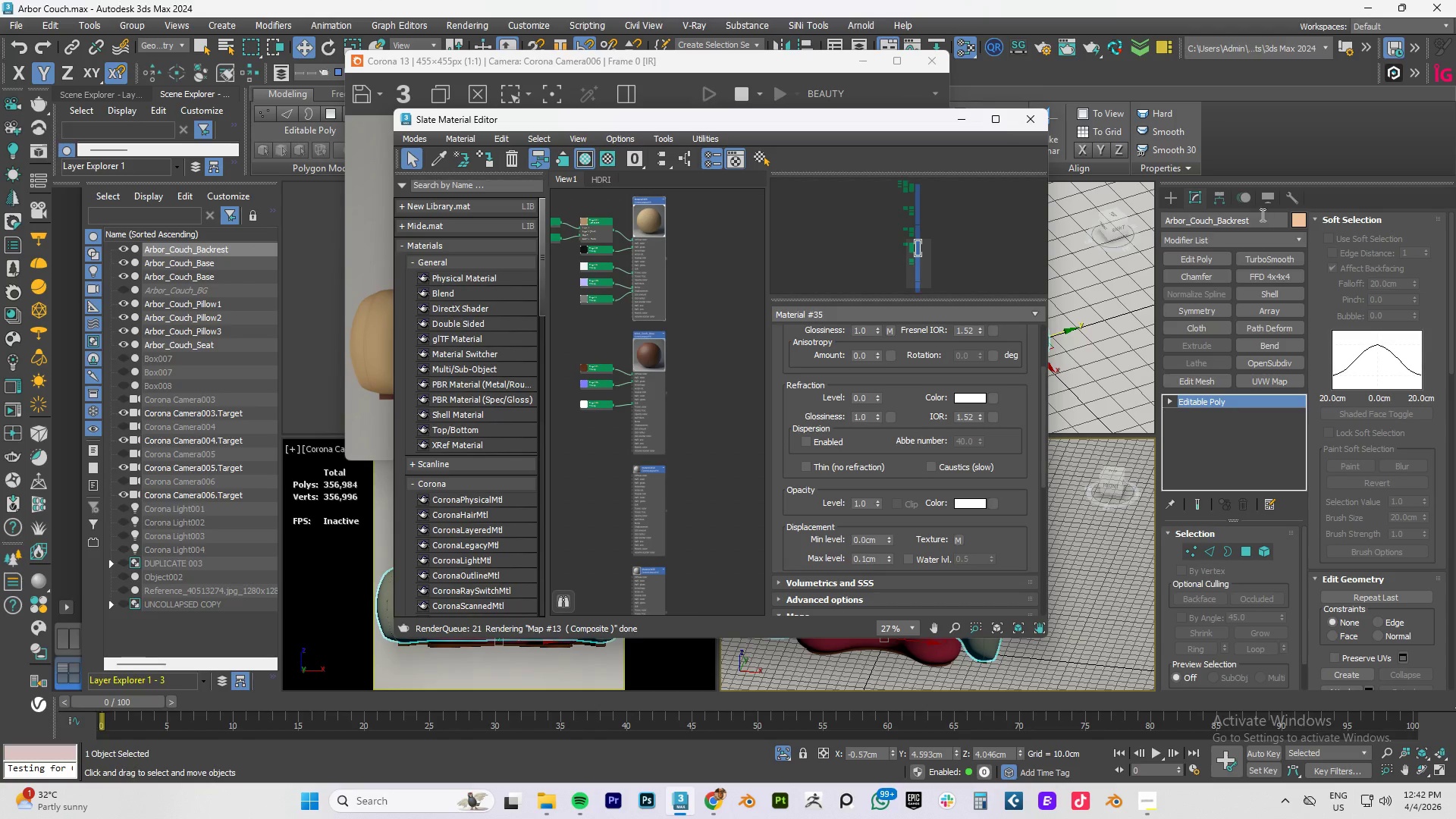 
left_click_drag(start_coordinate=[1261, 218], to_coordinate=[1084, 221])
 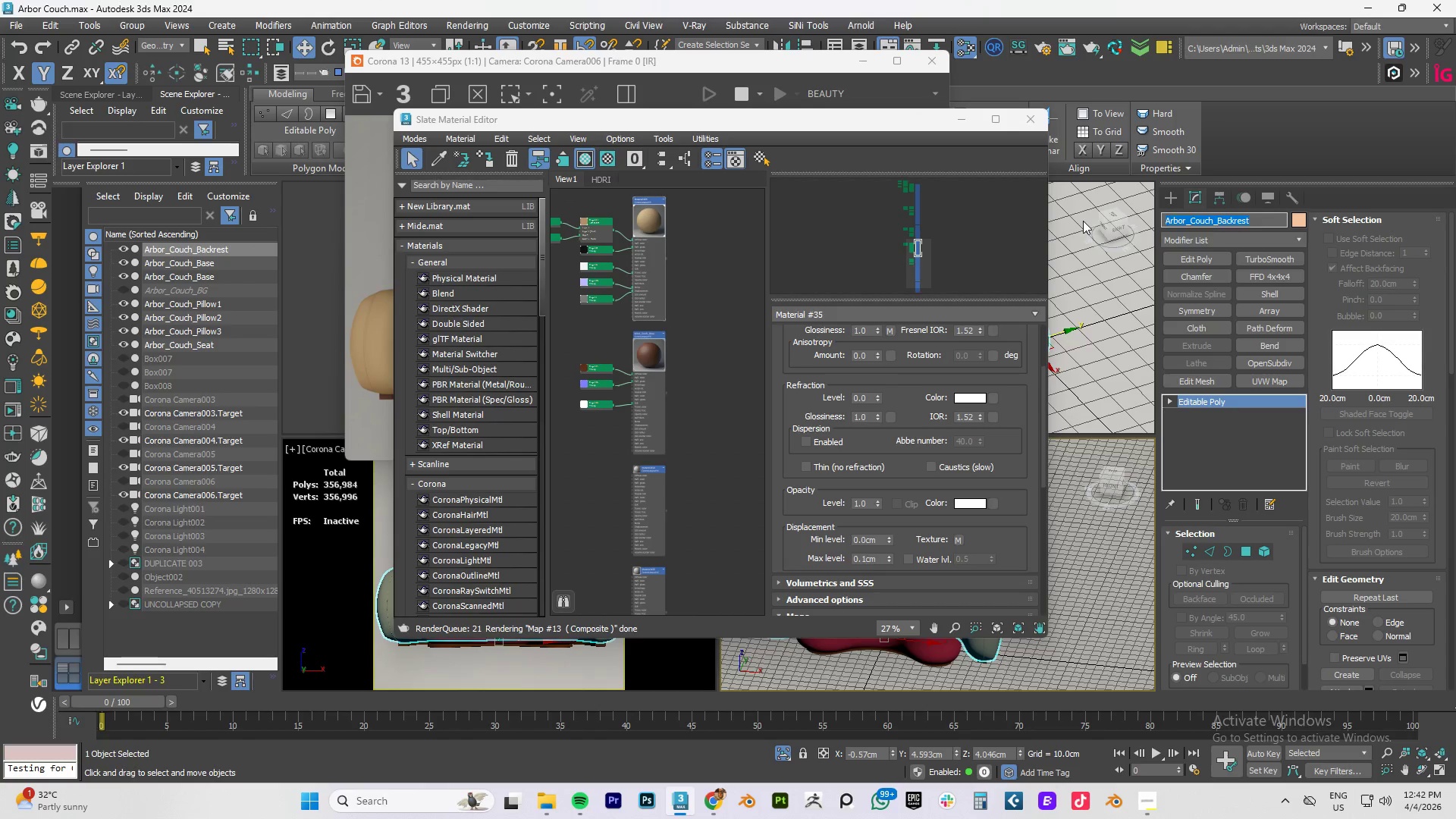 
key(Control+C)
 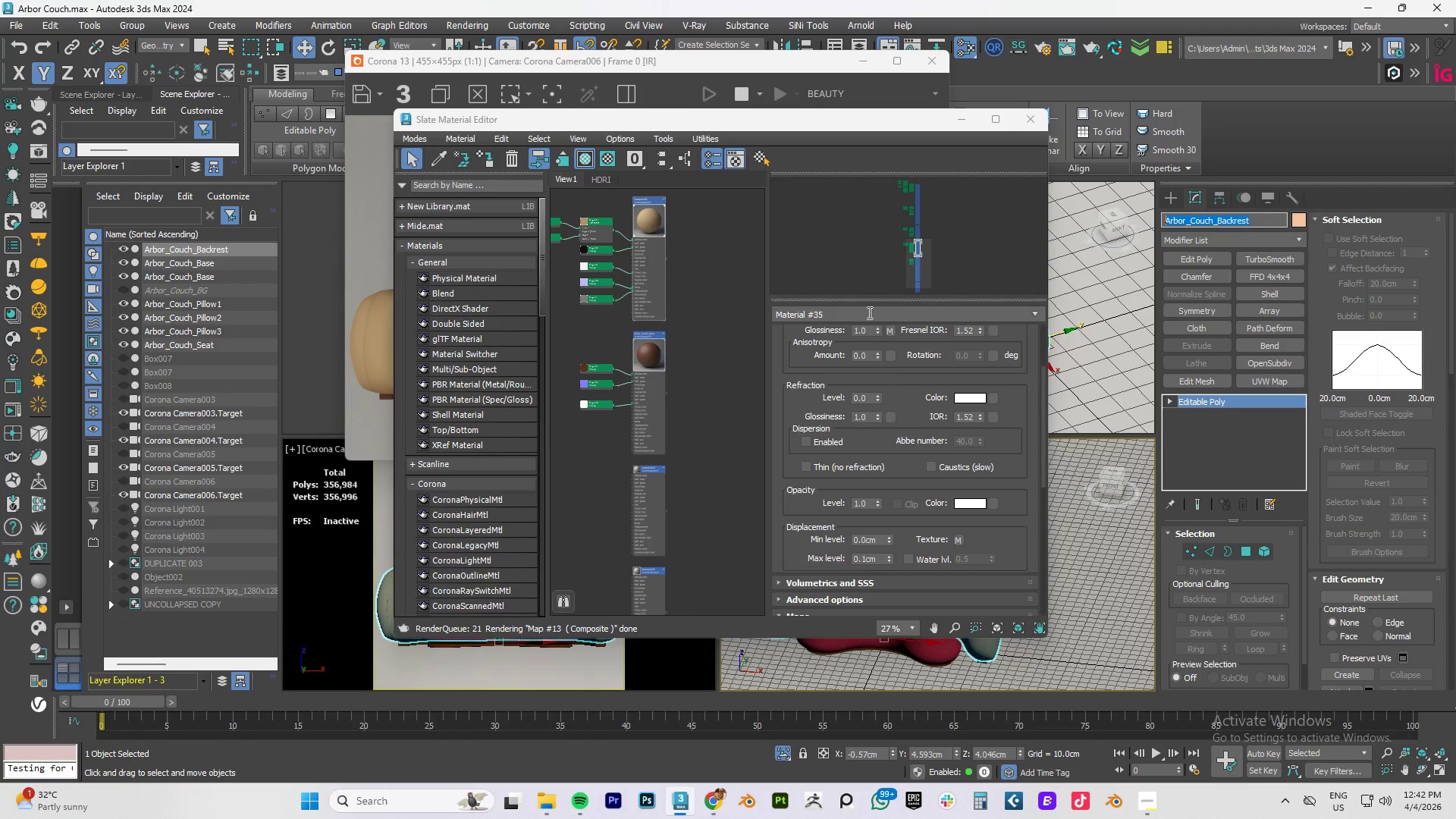 
left_click_drag(start_coordinate=[868, 312], to_coordinate=[600, 312])
 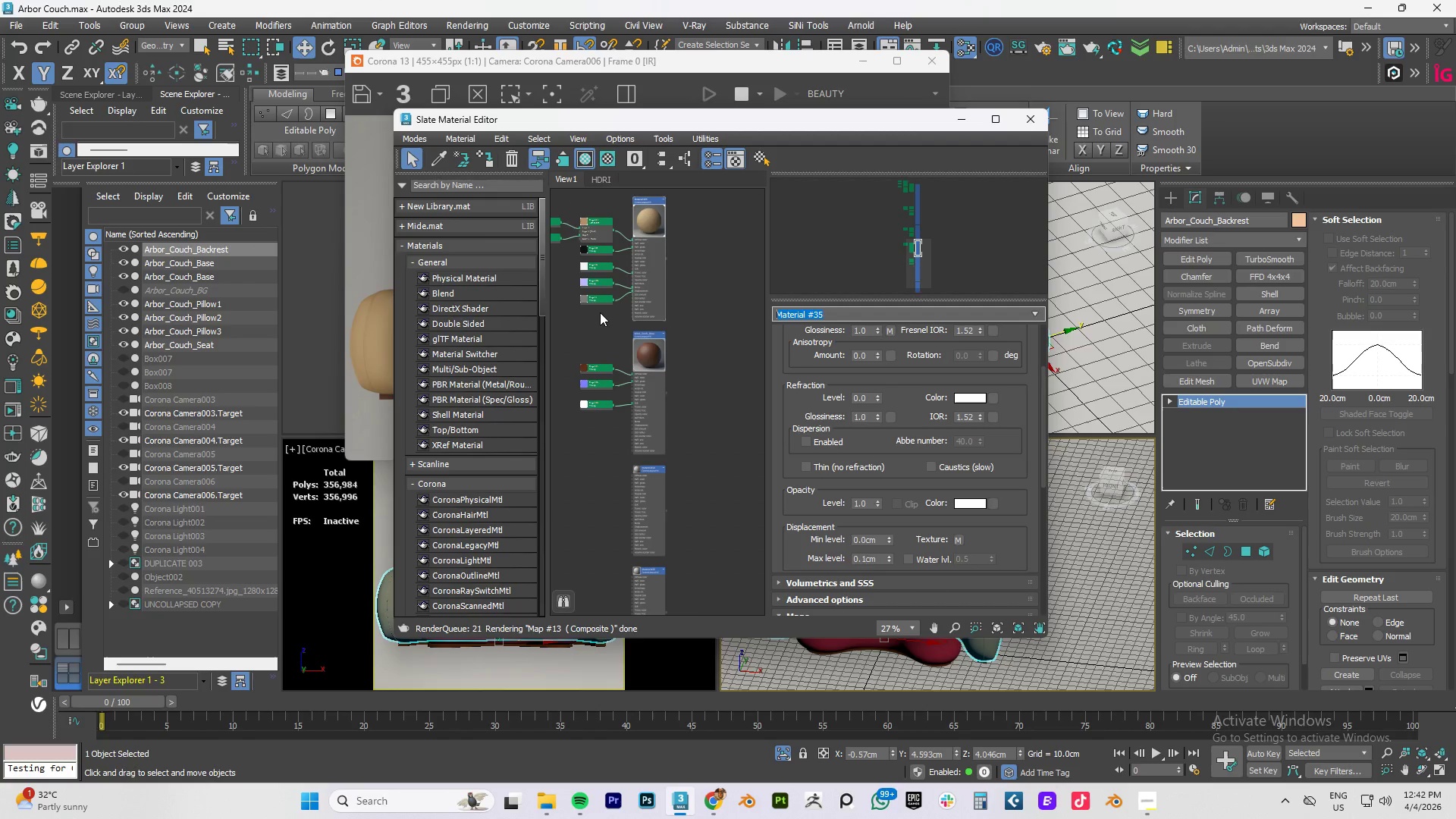 
key(Control+V)
 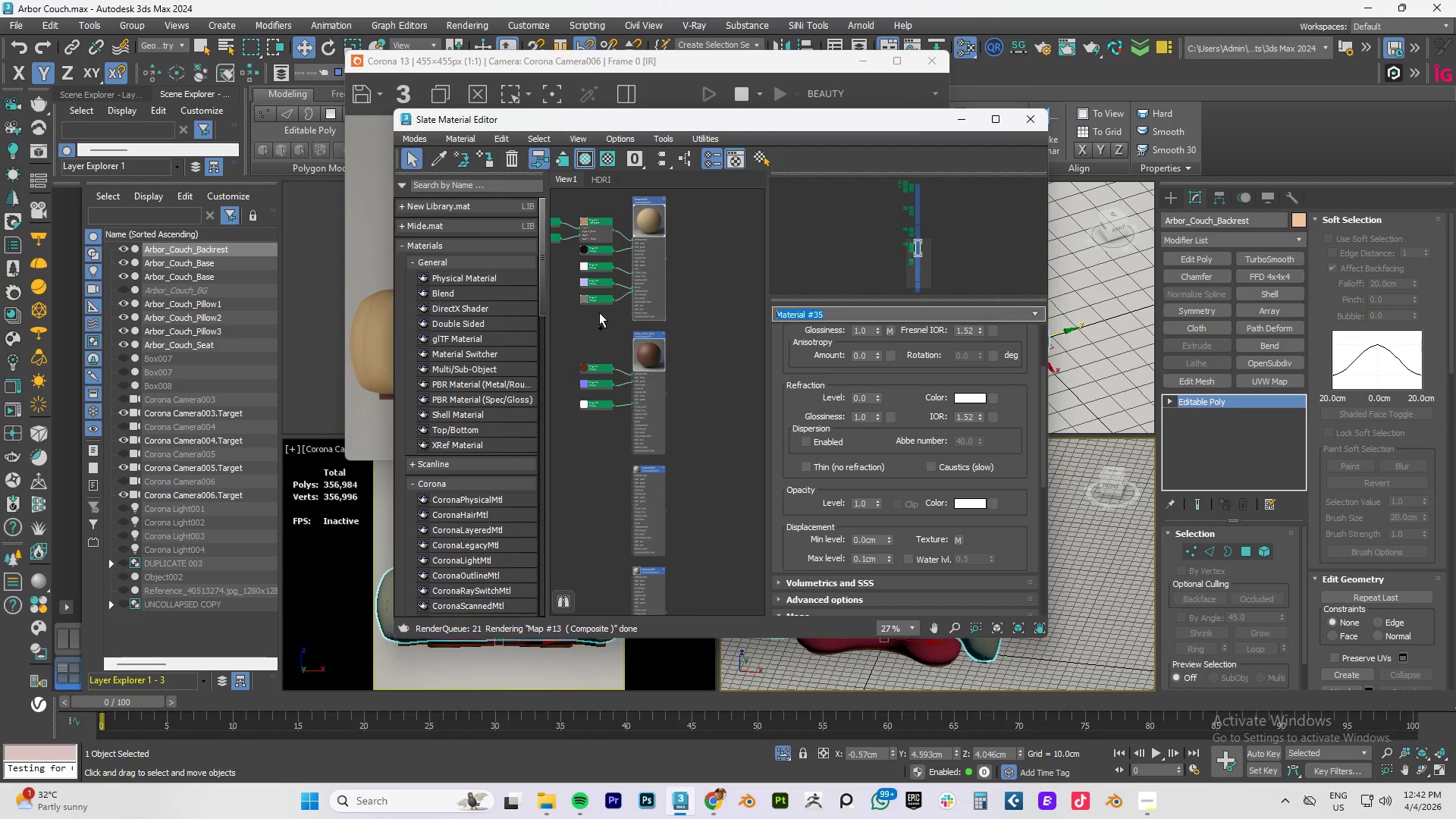 
hold_key(key=ControlLeft, duration=0.41)
 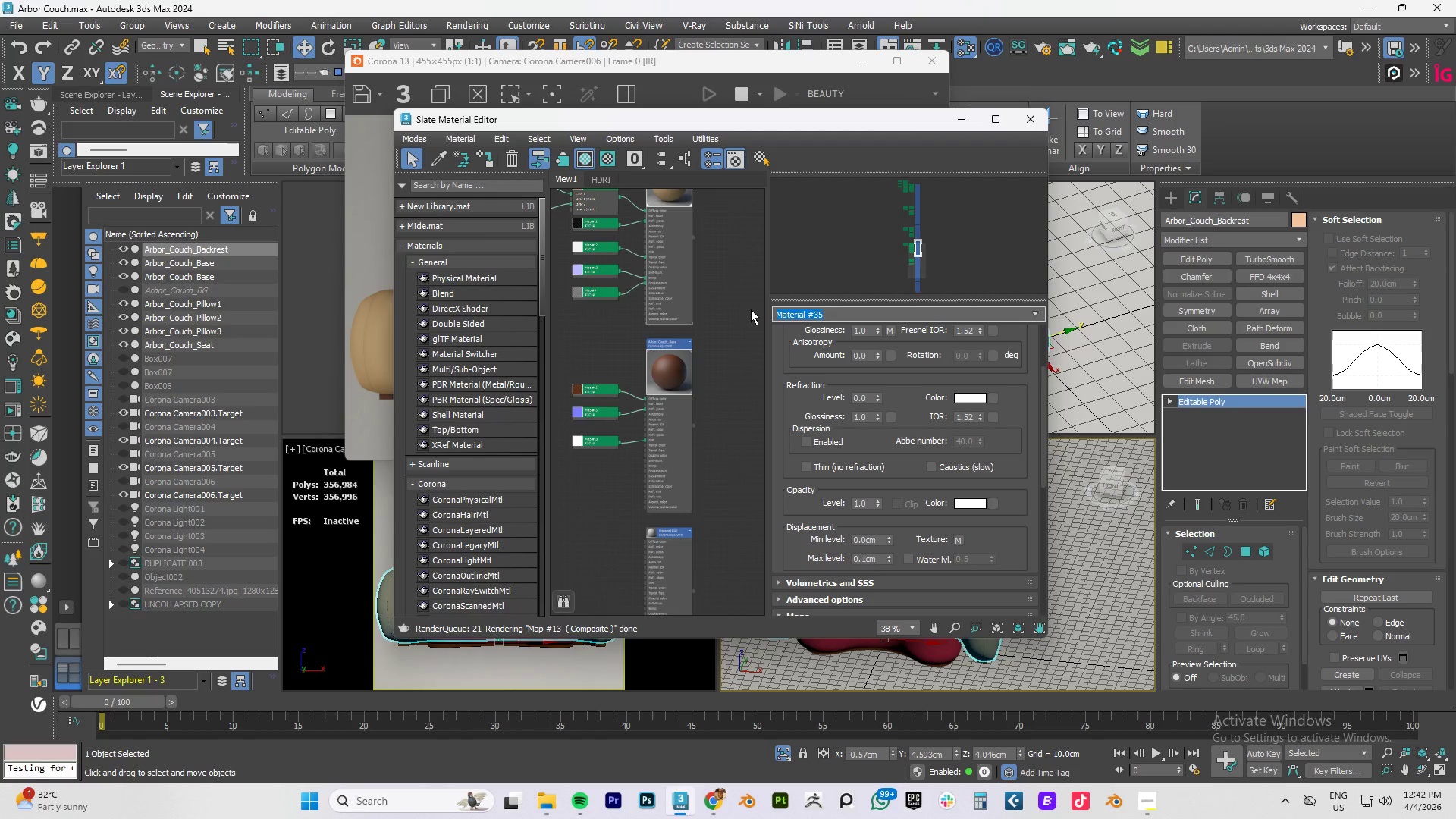 
scroll: coordinate [599, 312], scroll_direction: up, amount: 1.0
 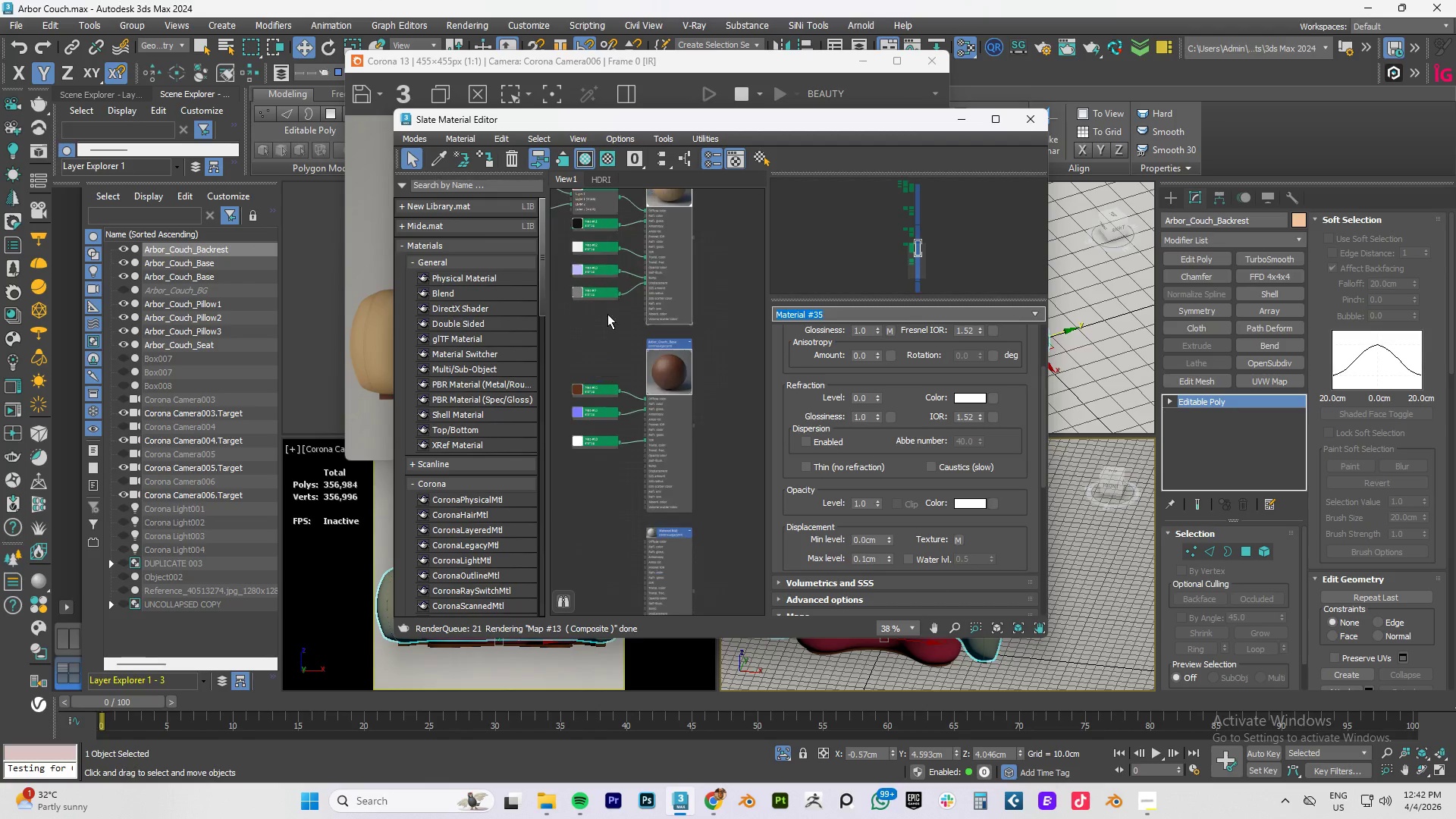 
key(Control+V)
 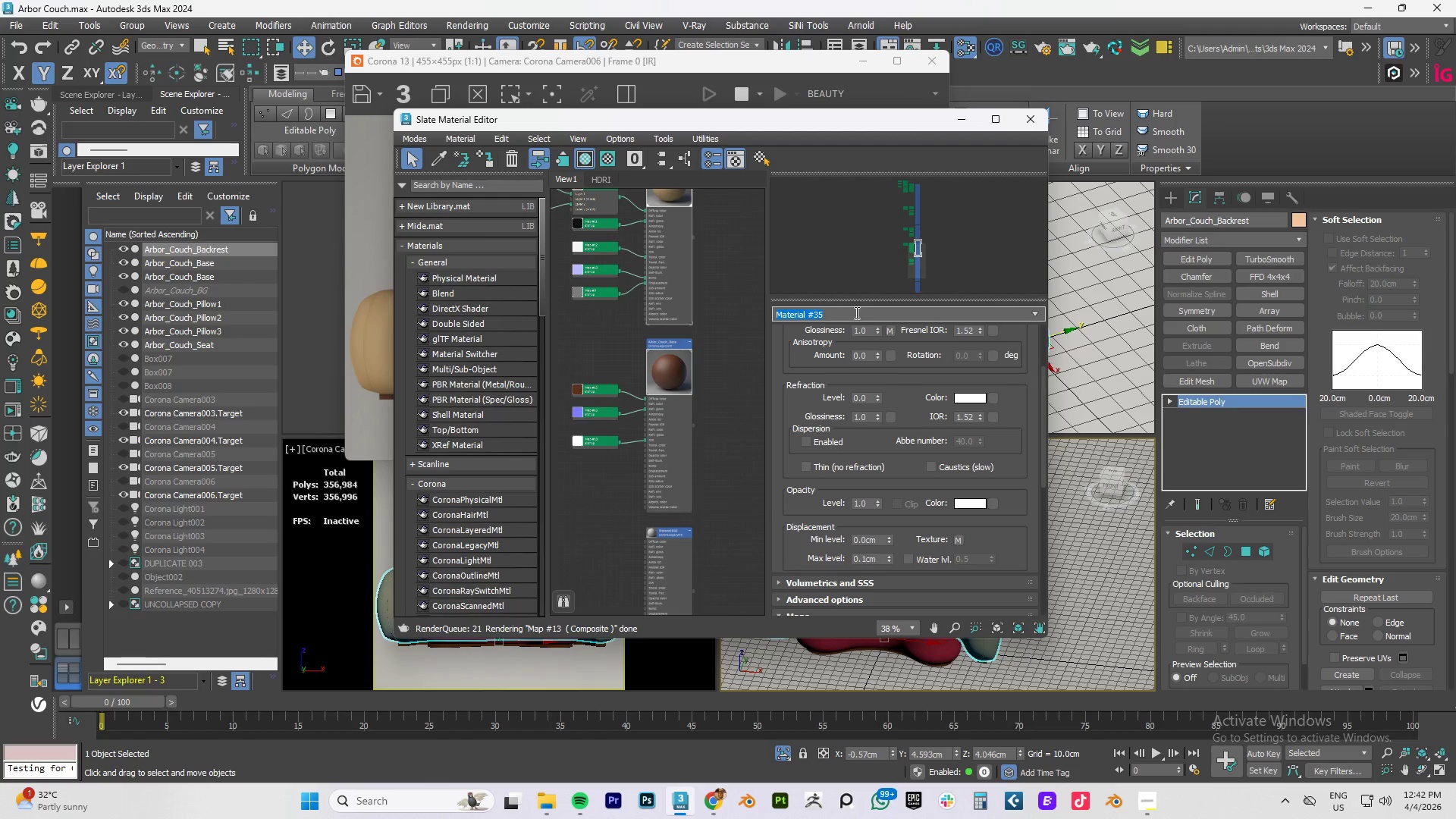 
hold_key(key=ControlLeft, duration=0.38)
 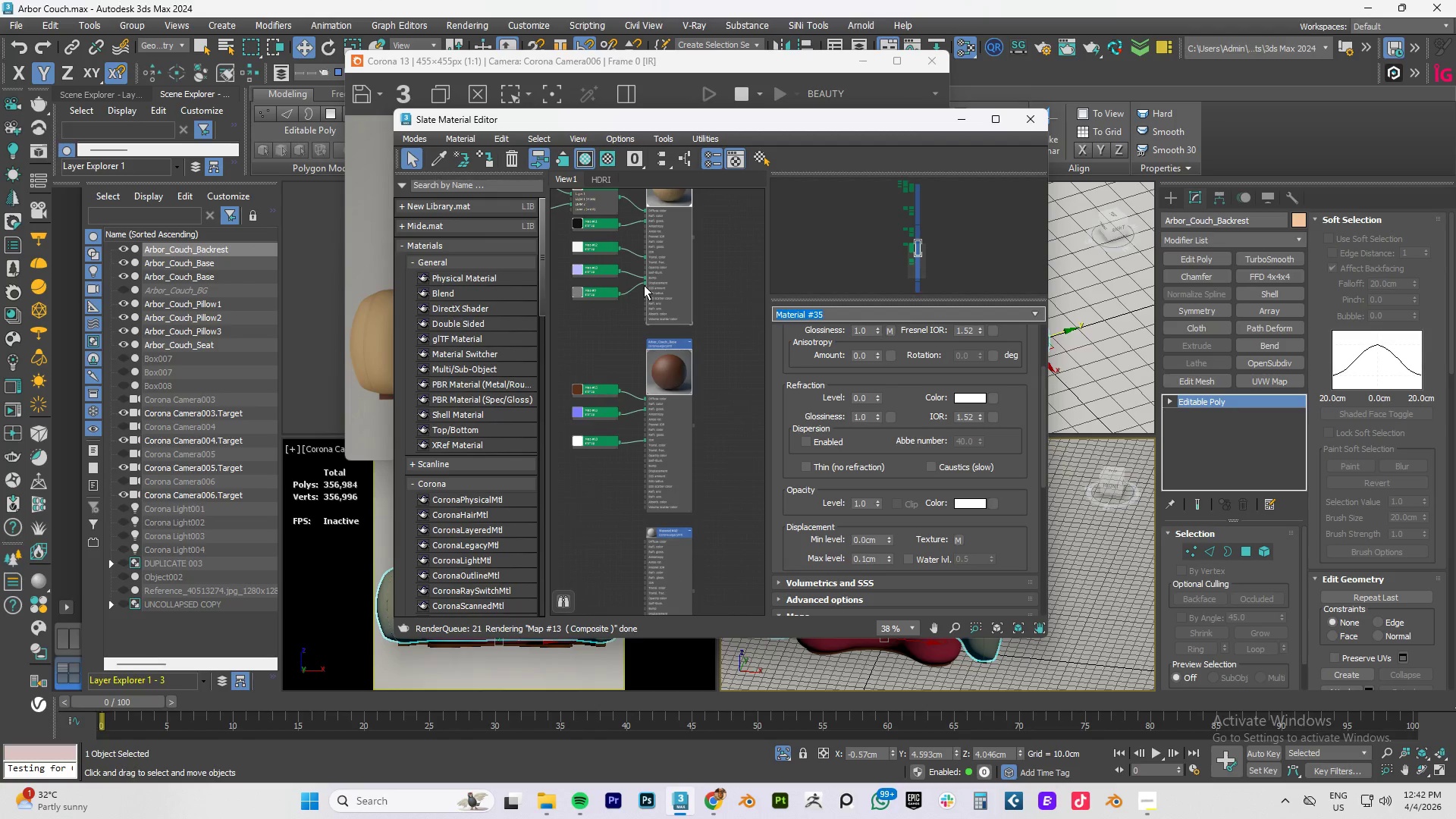 
scroll: coordinate [645, 279], scroll_direction: down, amount: 2.0
 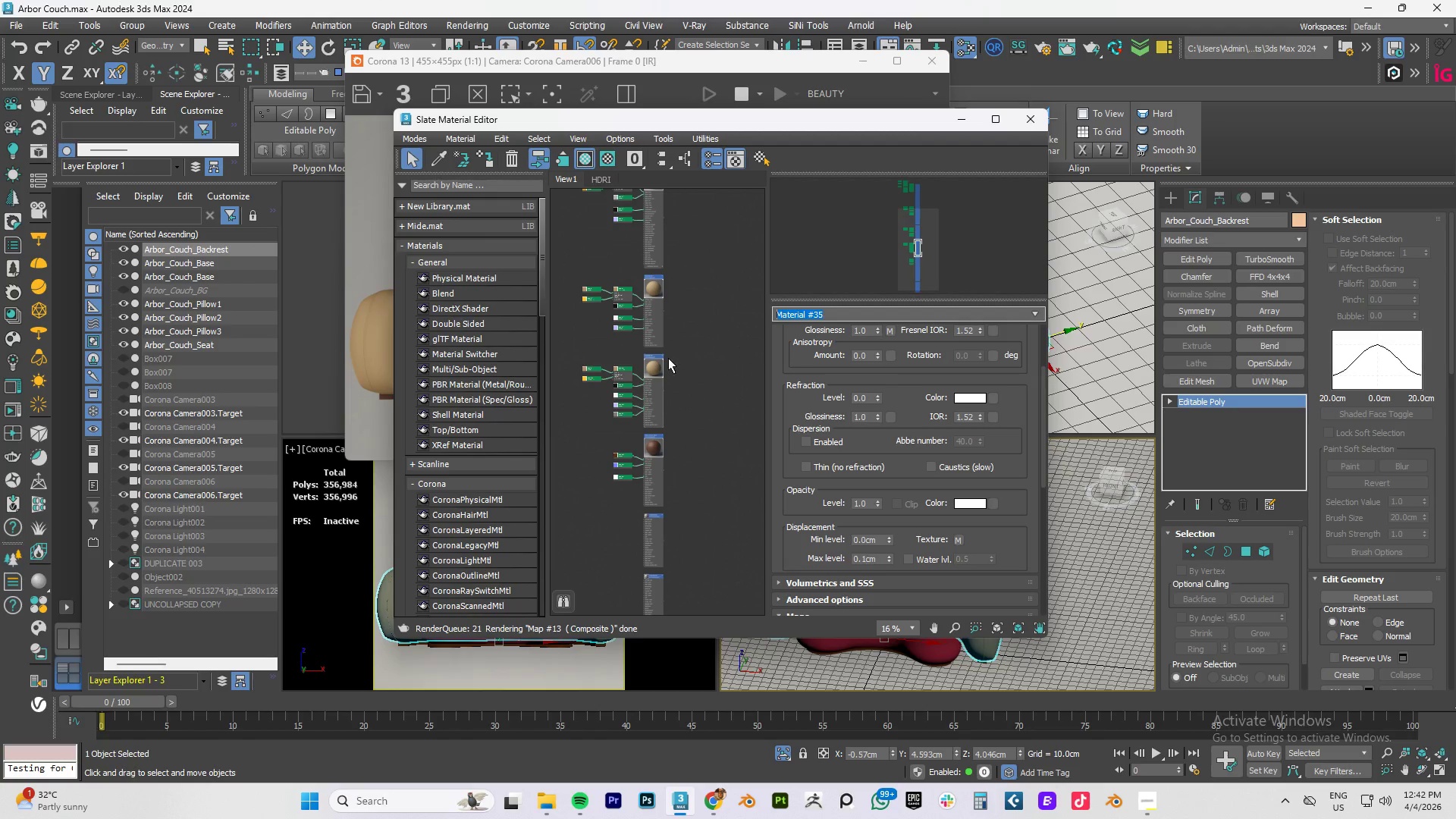 
scroll: coordinate [671, 338], scroll_direction: up, amount: 1.0
 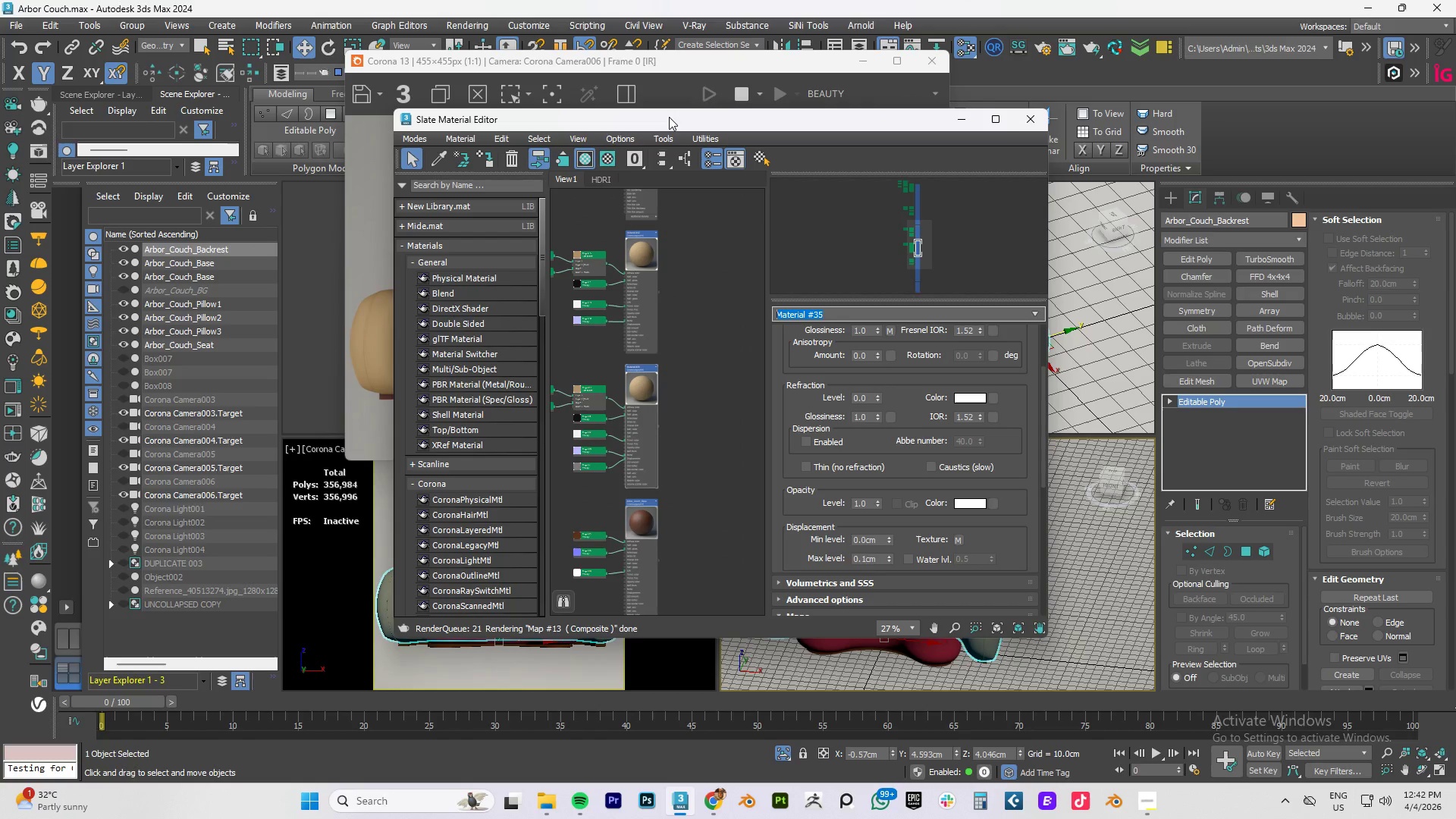 
left_click_drag(start_coordinate=[668, 117], to_coordinate=[744, 117])
 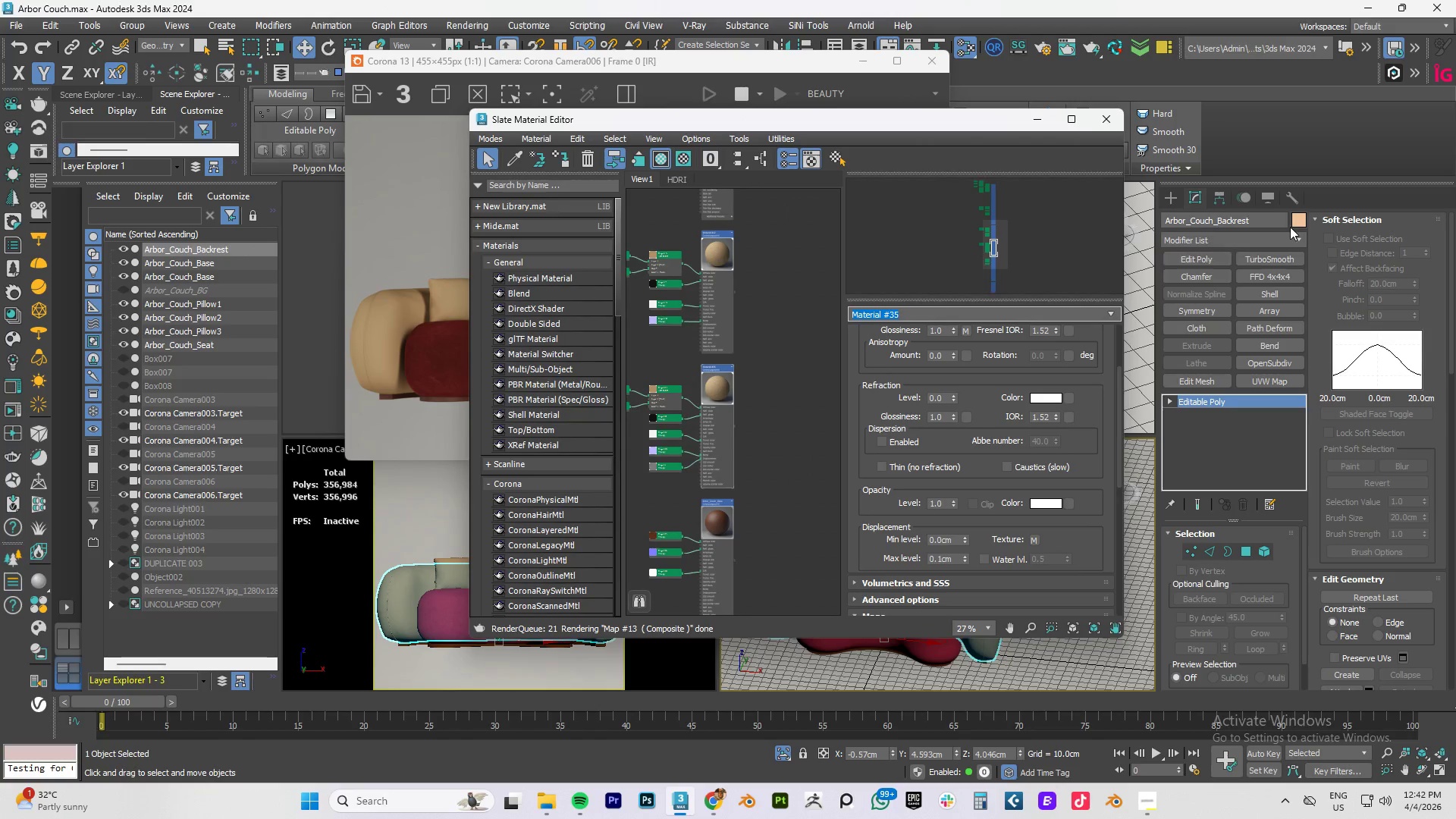 
left_click_drag(start_coordinate=[1256, 219], to_coordinate=[1167, 221])
 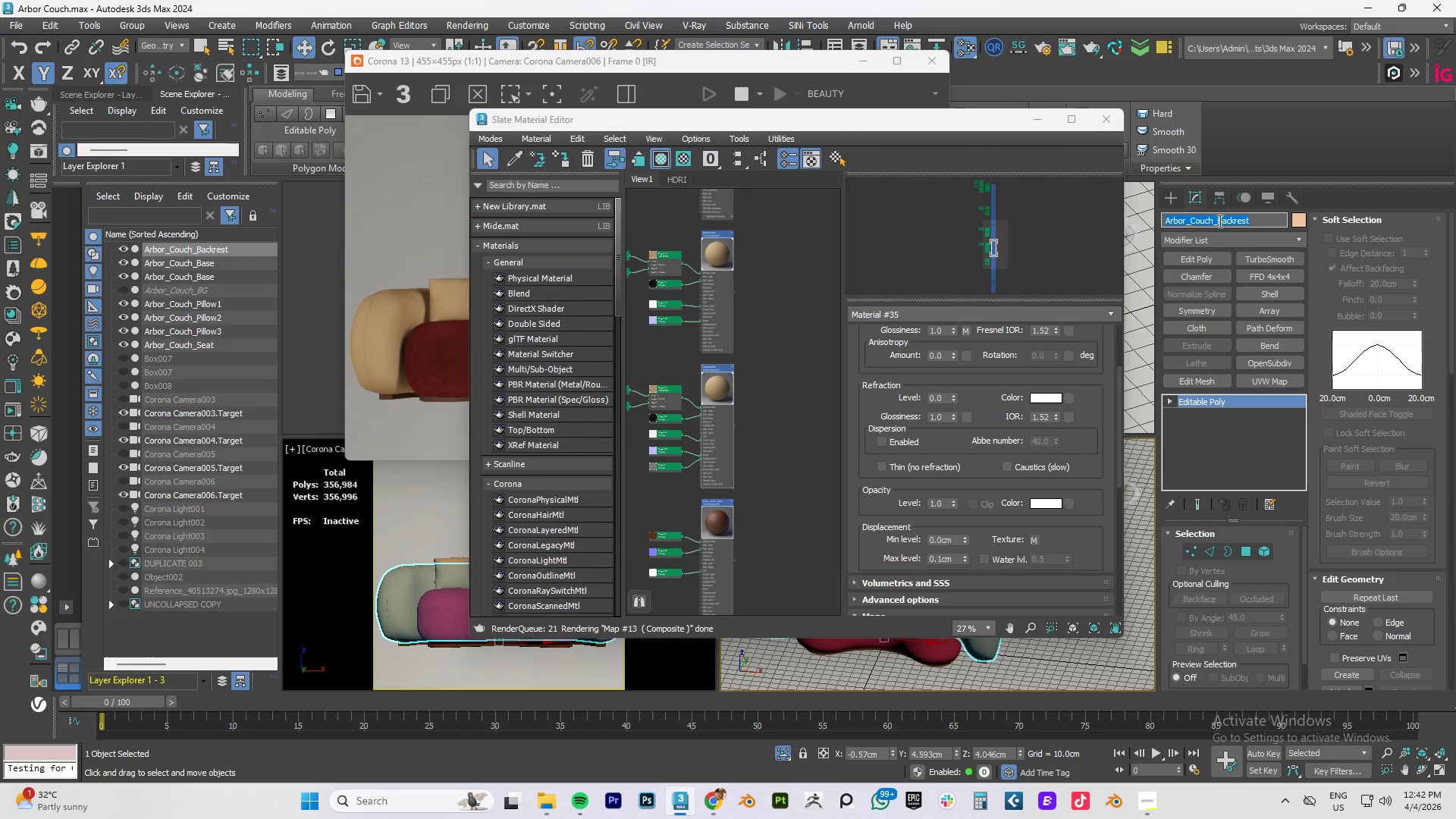 
key(Control+C)
 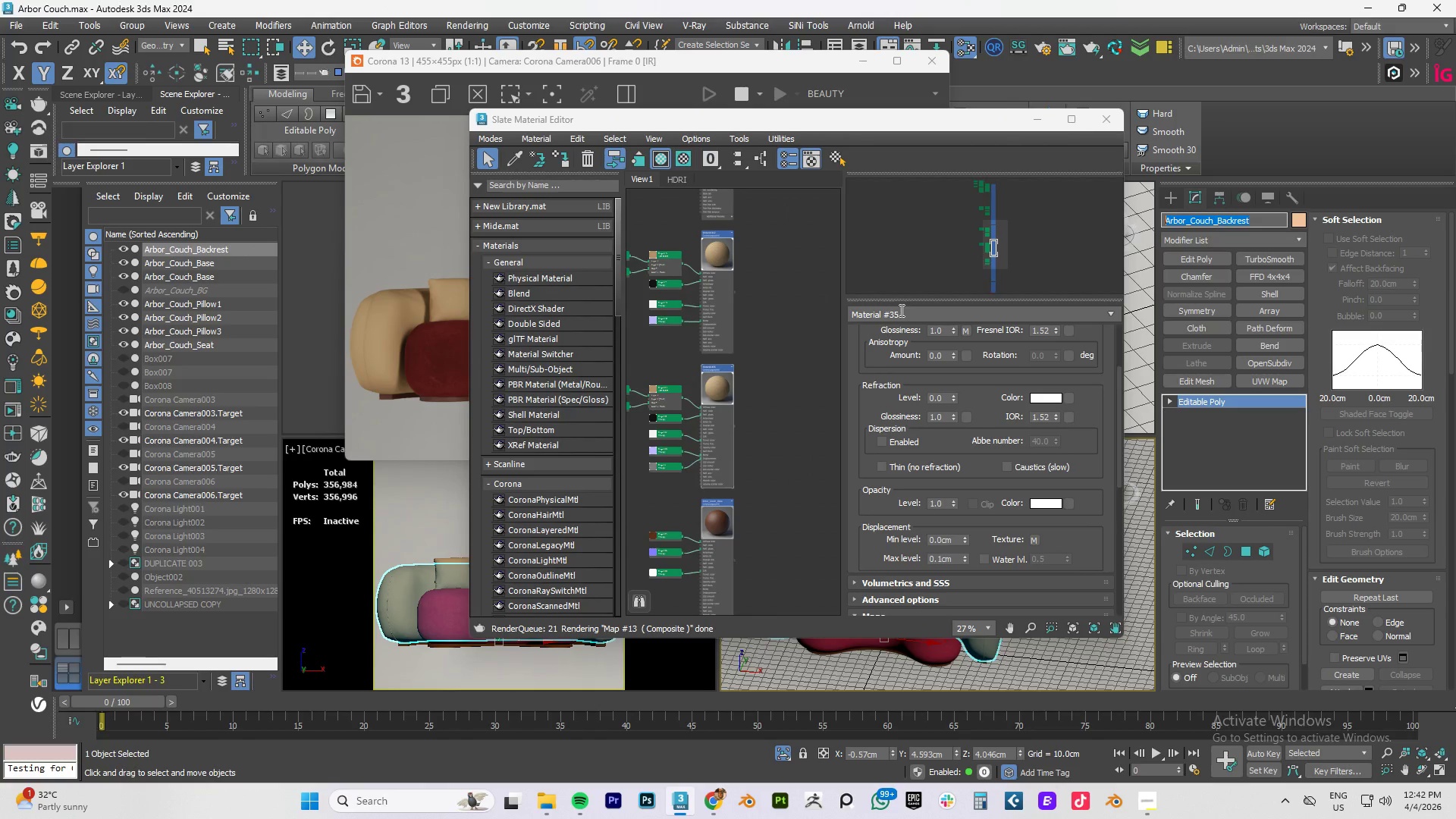 
left_click_drag(start_coordinate=[905, 310], to_coordinate=[811, 312])
 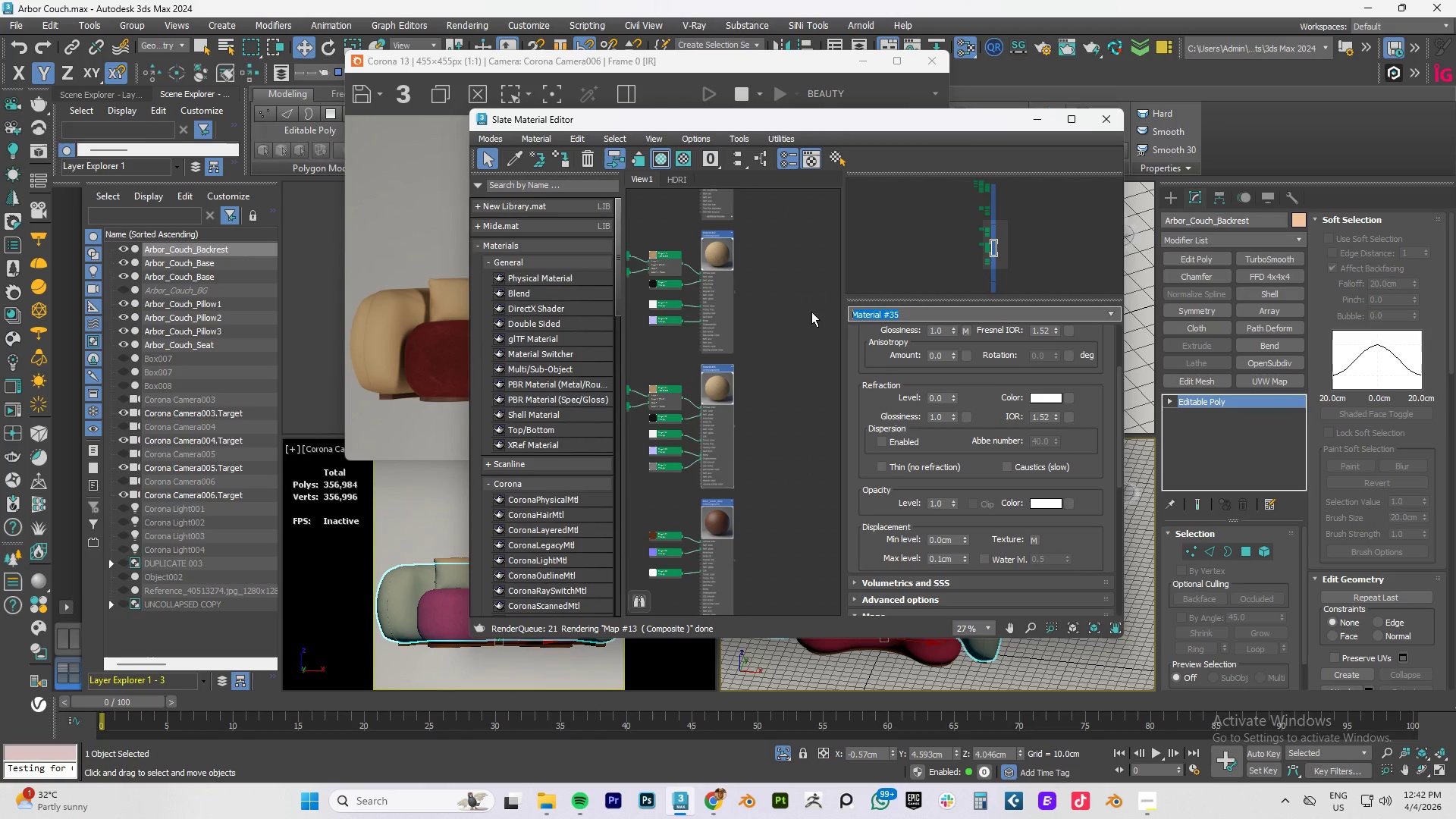 
key(Control+V)
 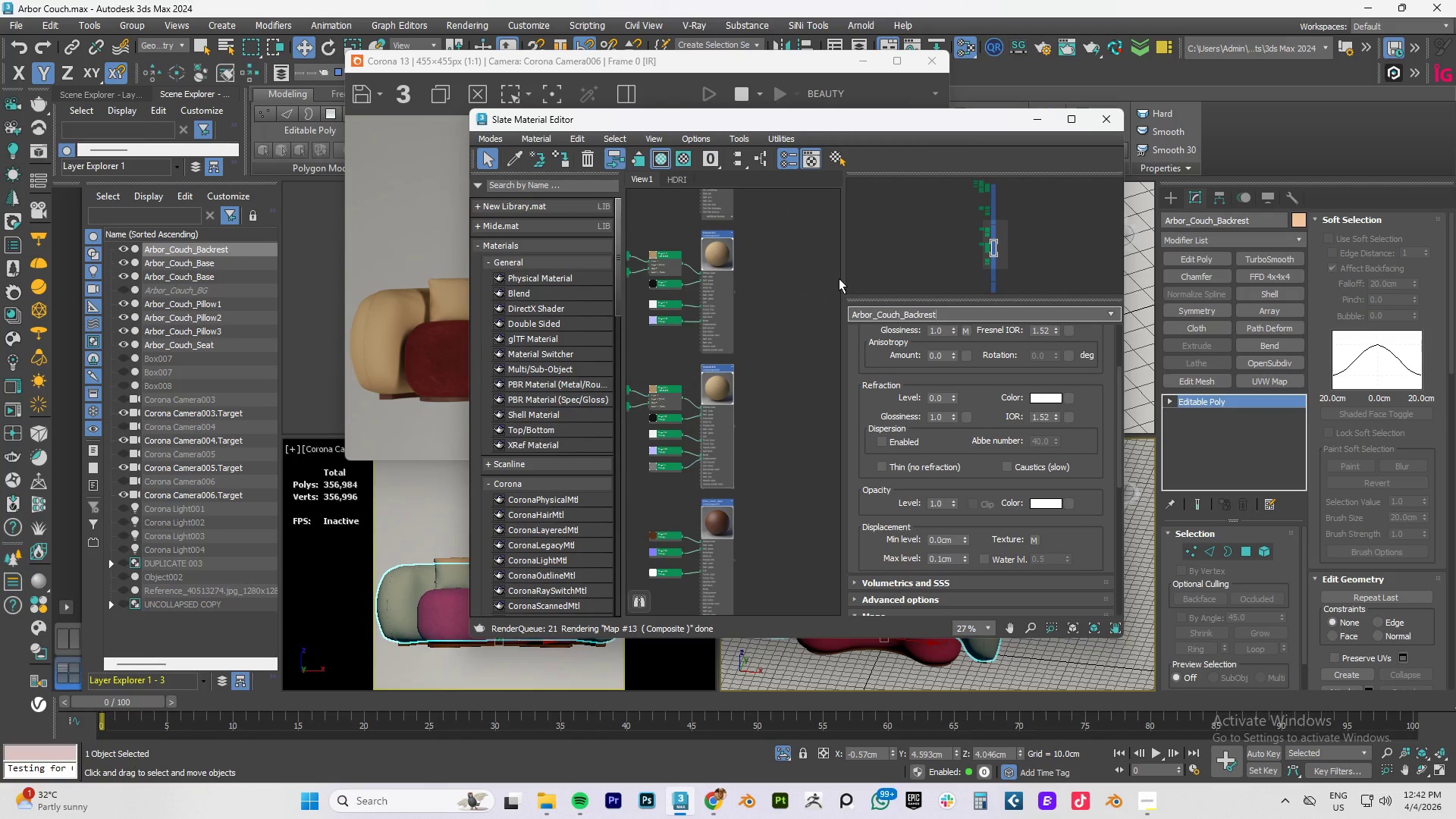 
key(NumpadEnter)
 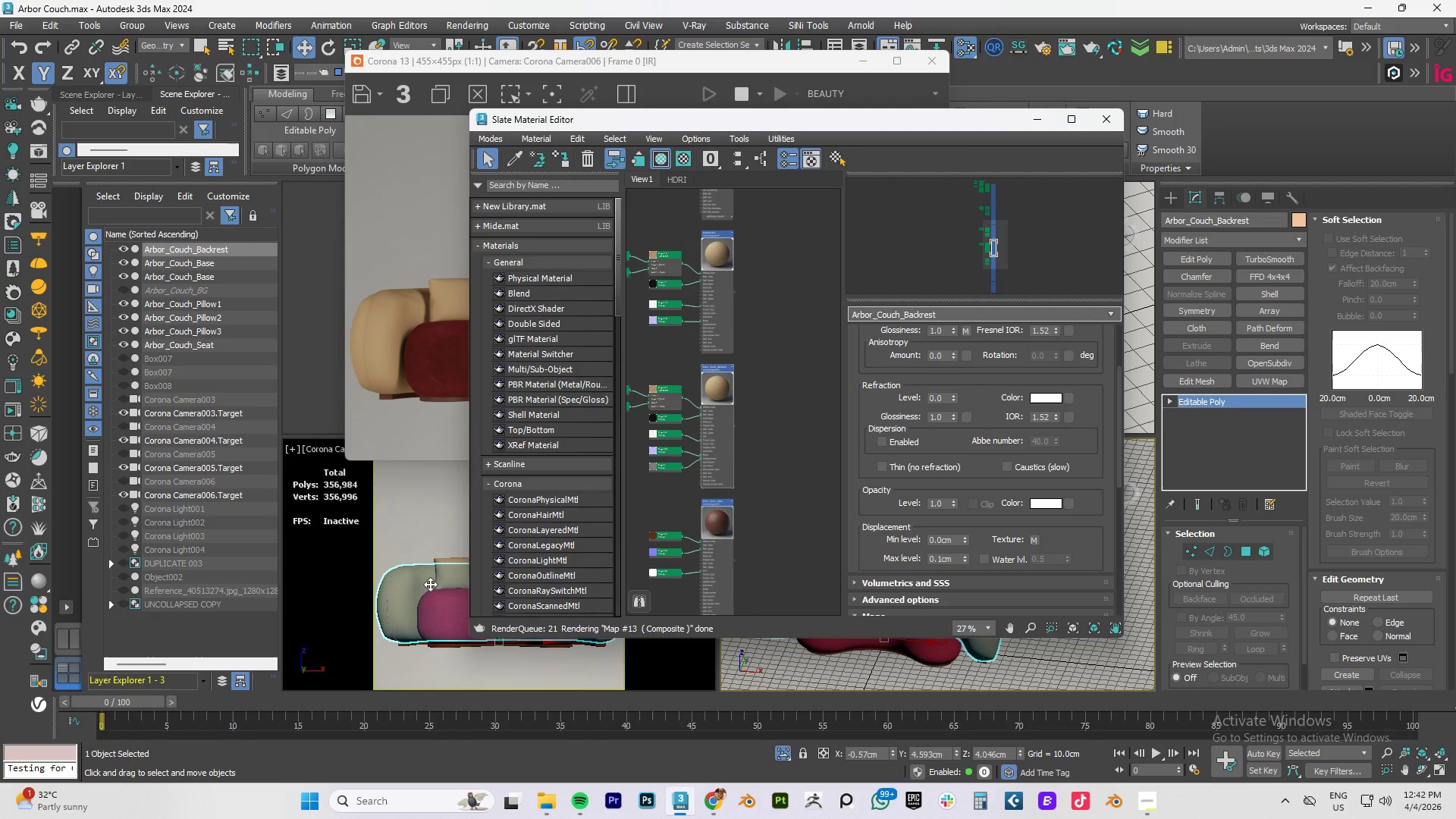 
left_click([455, 563])
 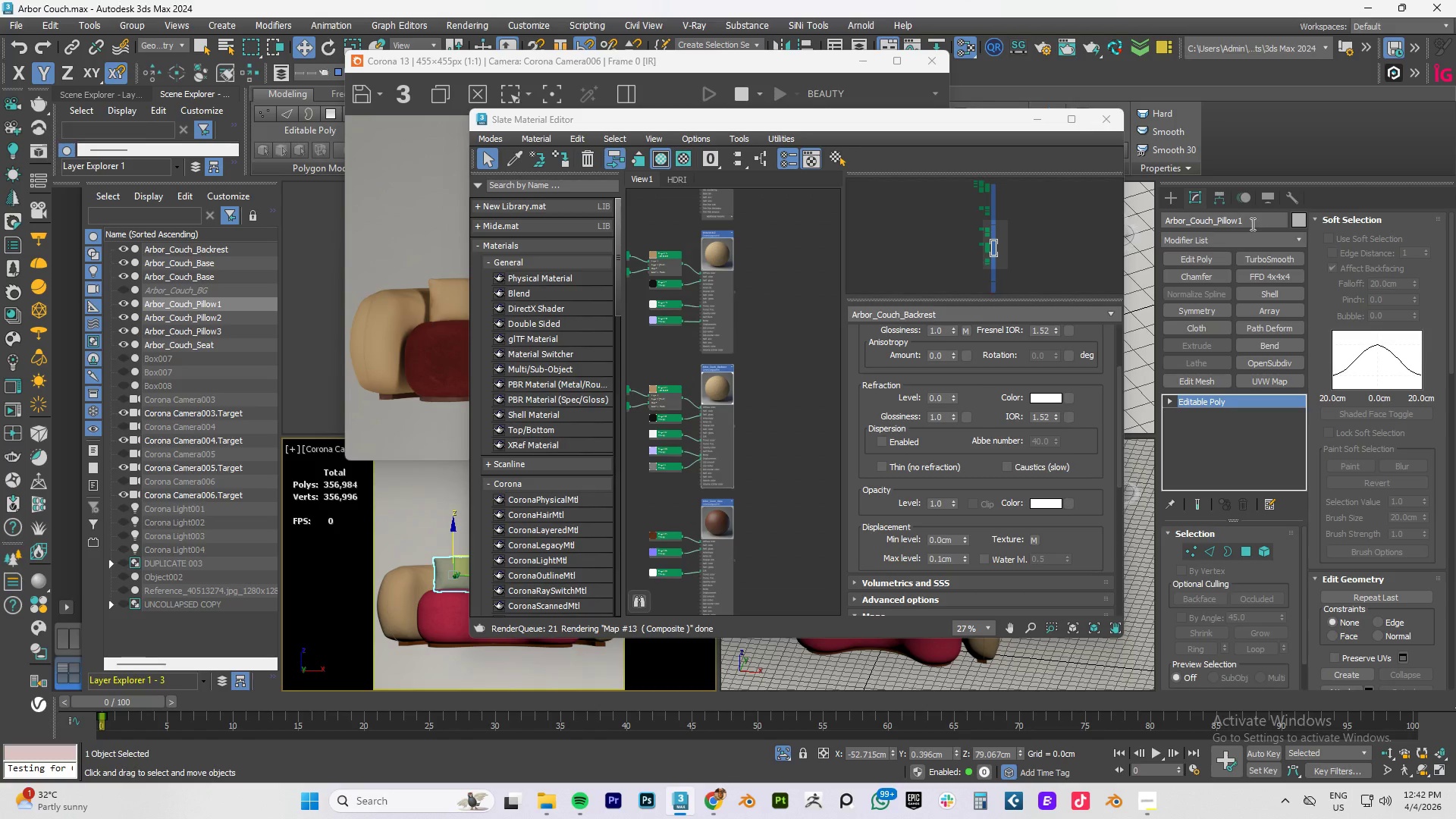 
left_click_drag(start_coordinate=[1255, 220], to_coordinate=[1108, 221])
 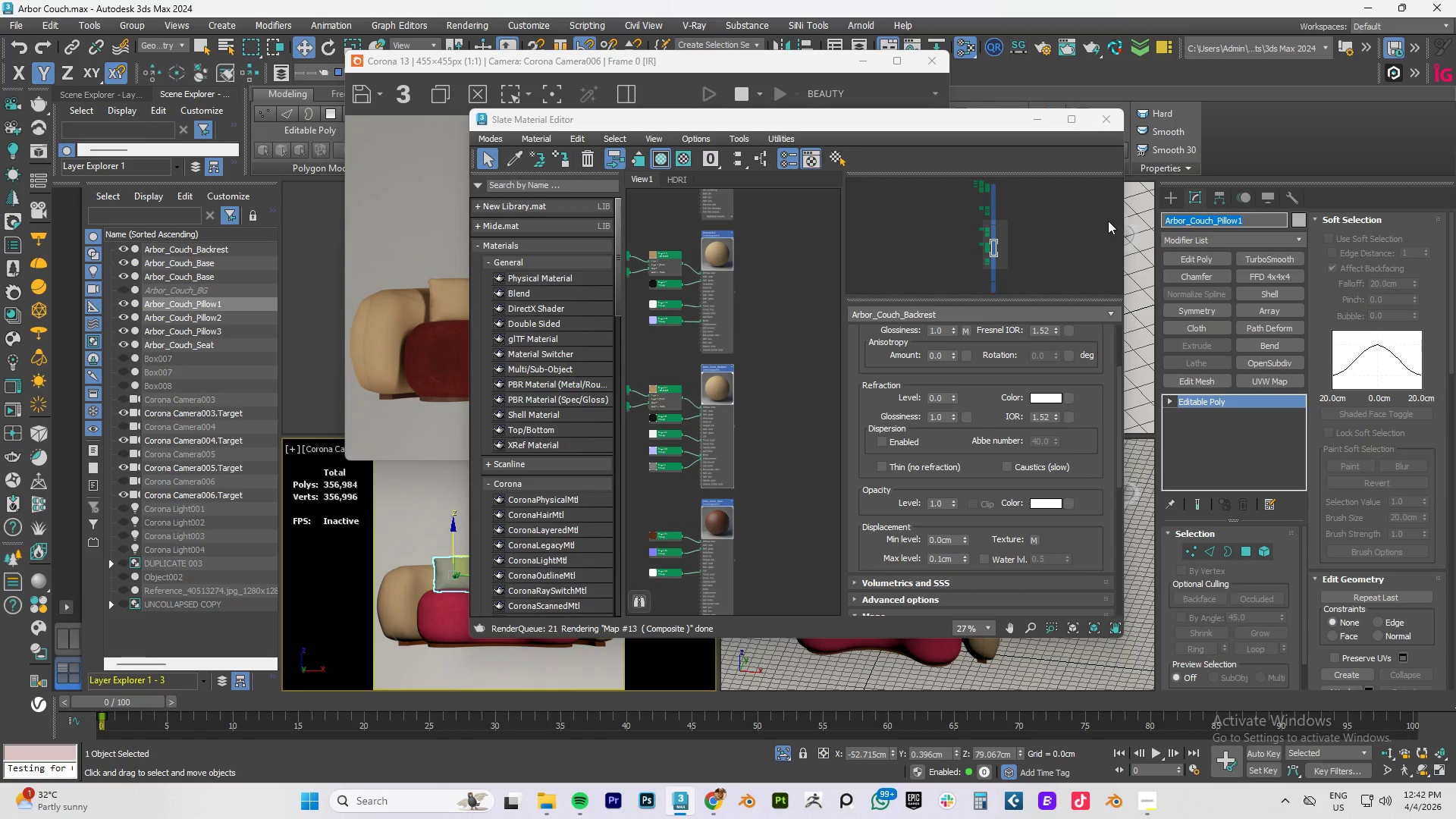 
key(Control+C)
 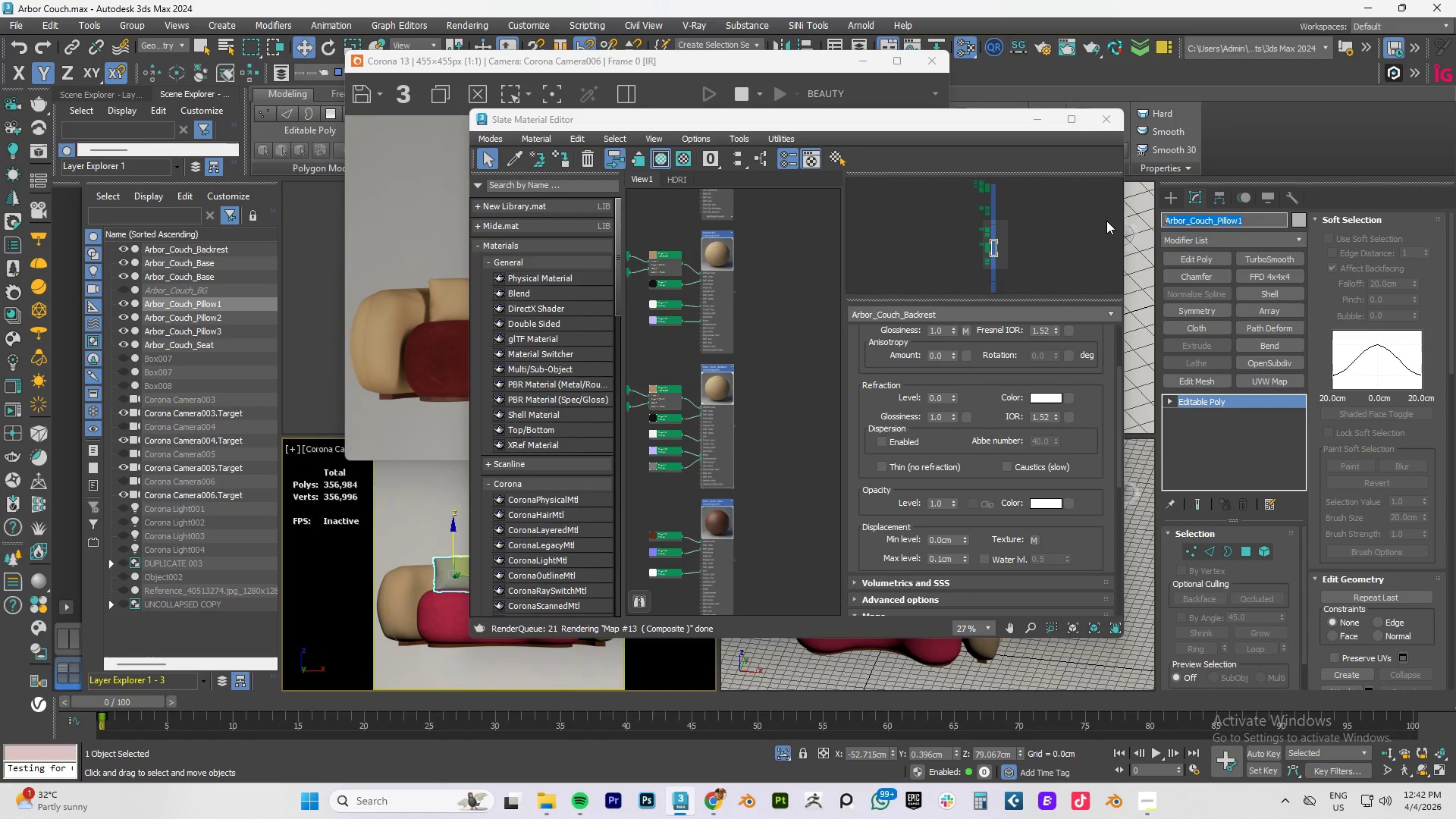 
key(Control+C)
 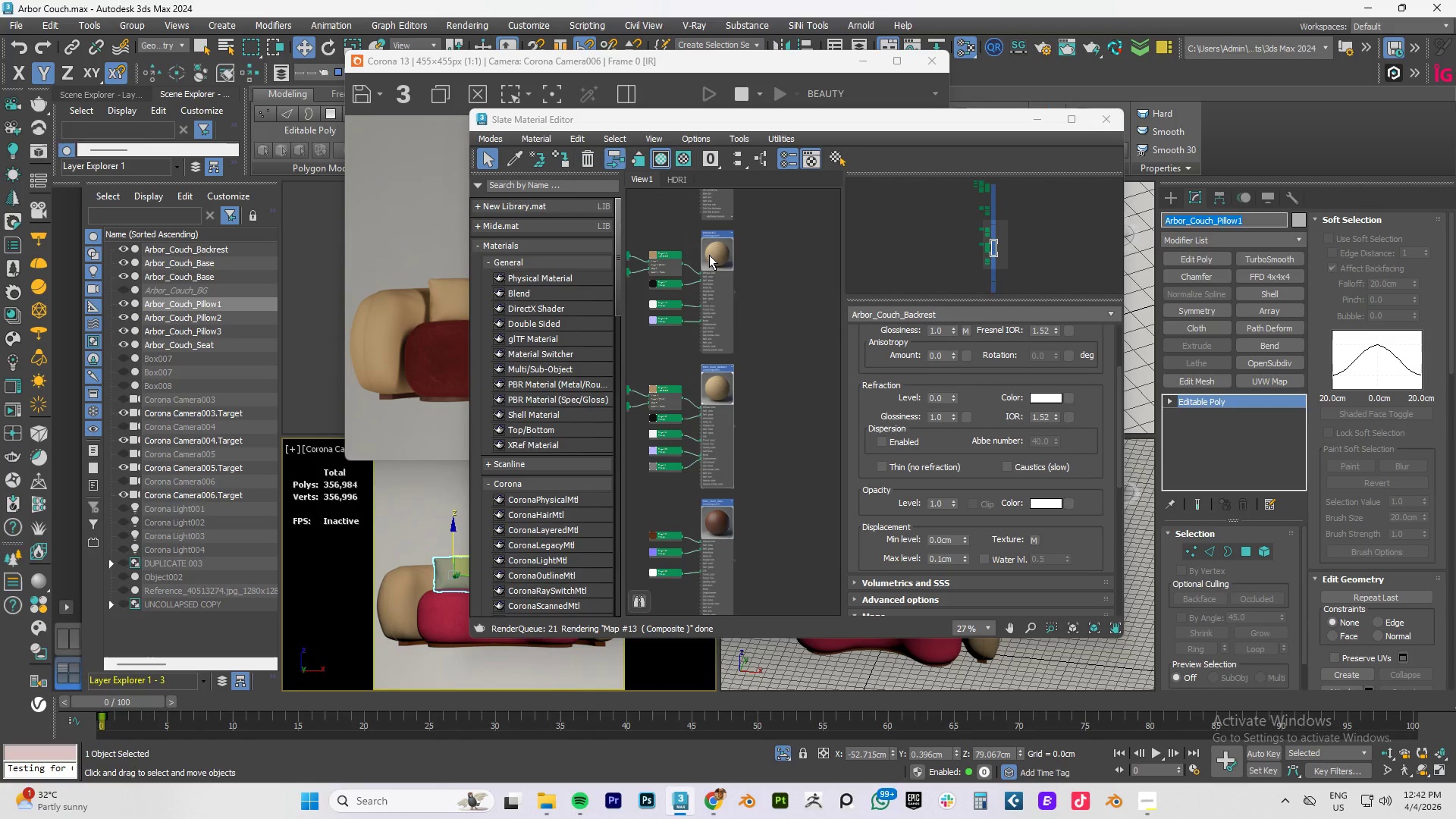 
left_click([715, 253])
 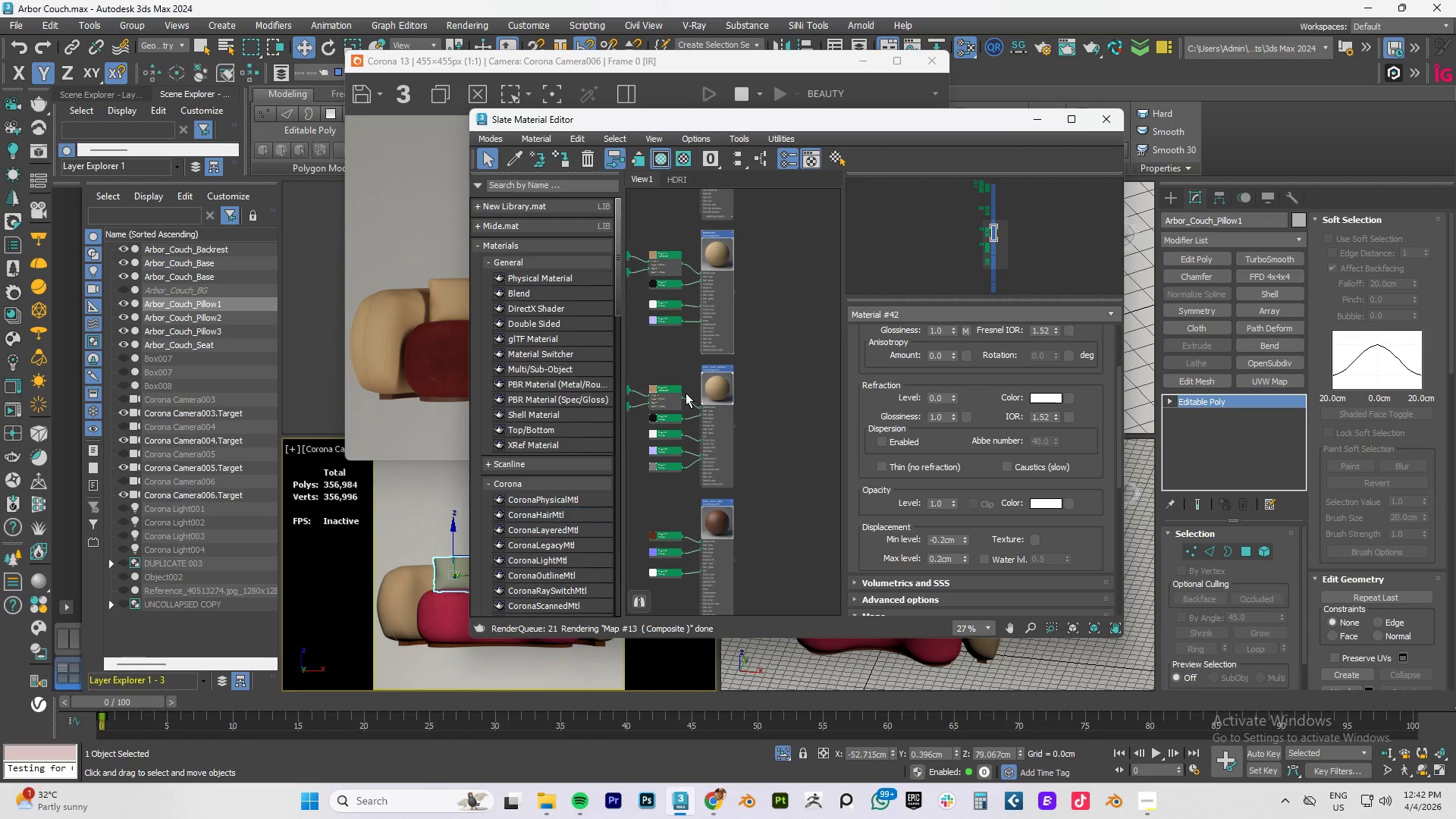 
left_click([714, 259])
 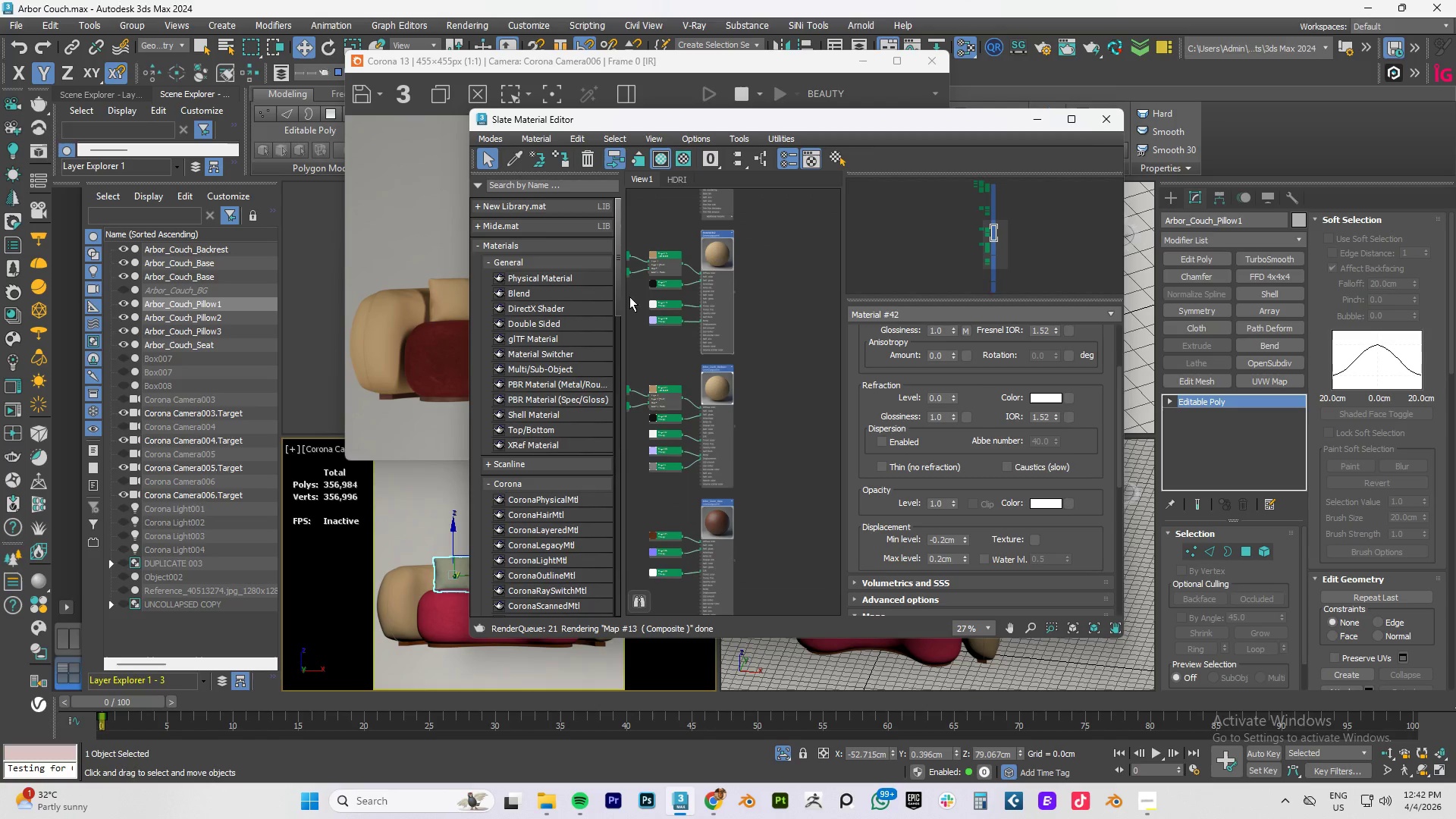 
left_click([777, 293])
 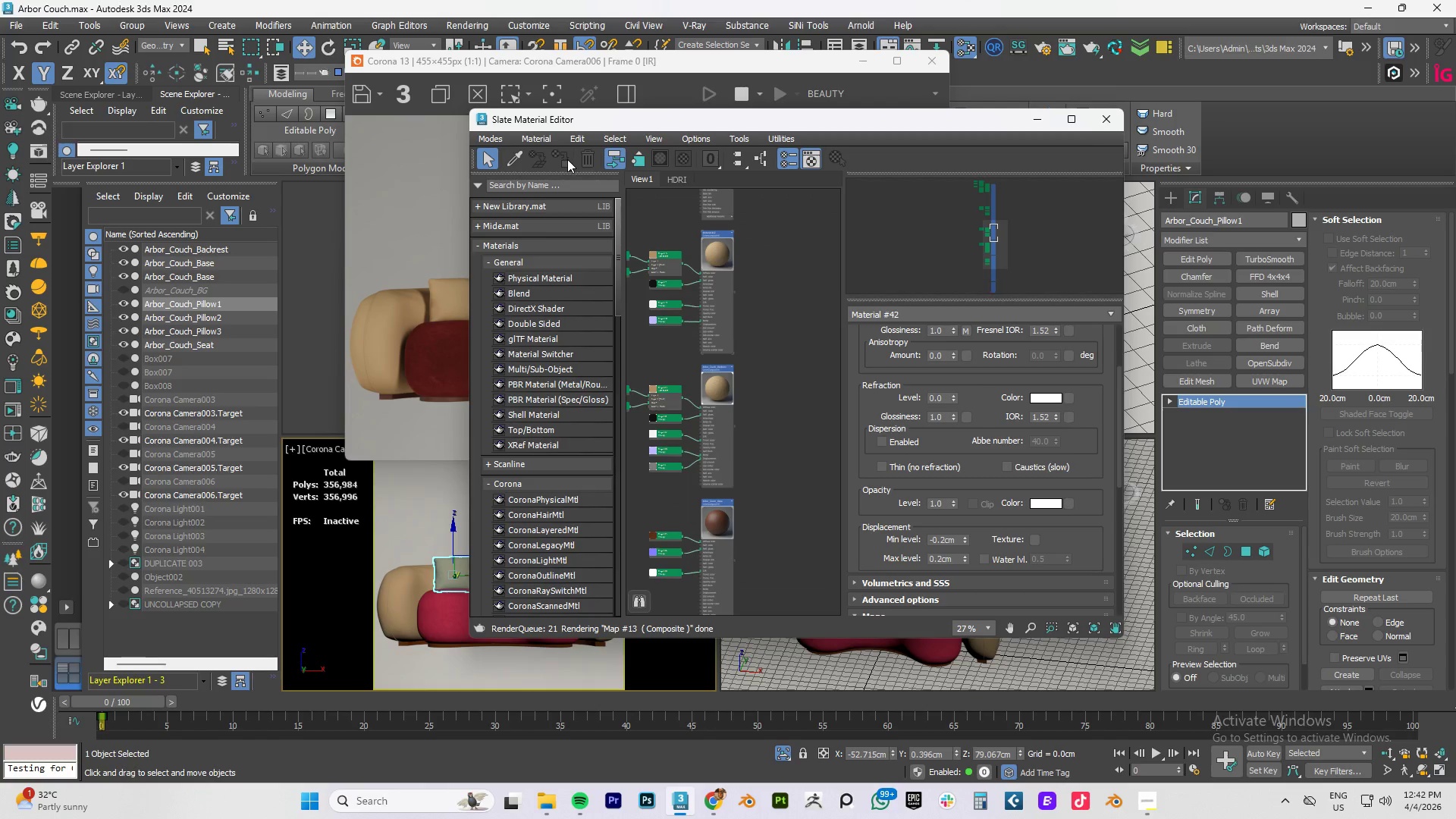 
left_click([515, 154])
 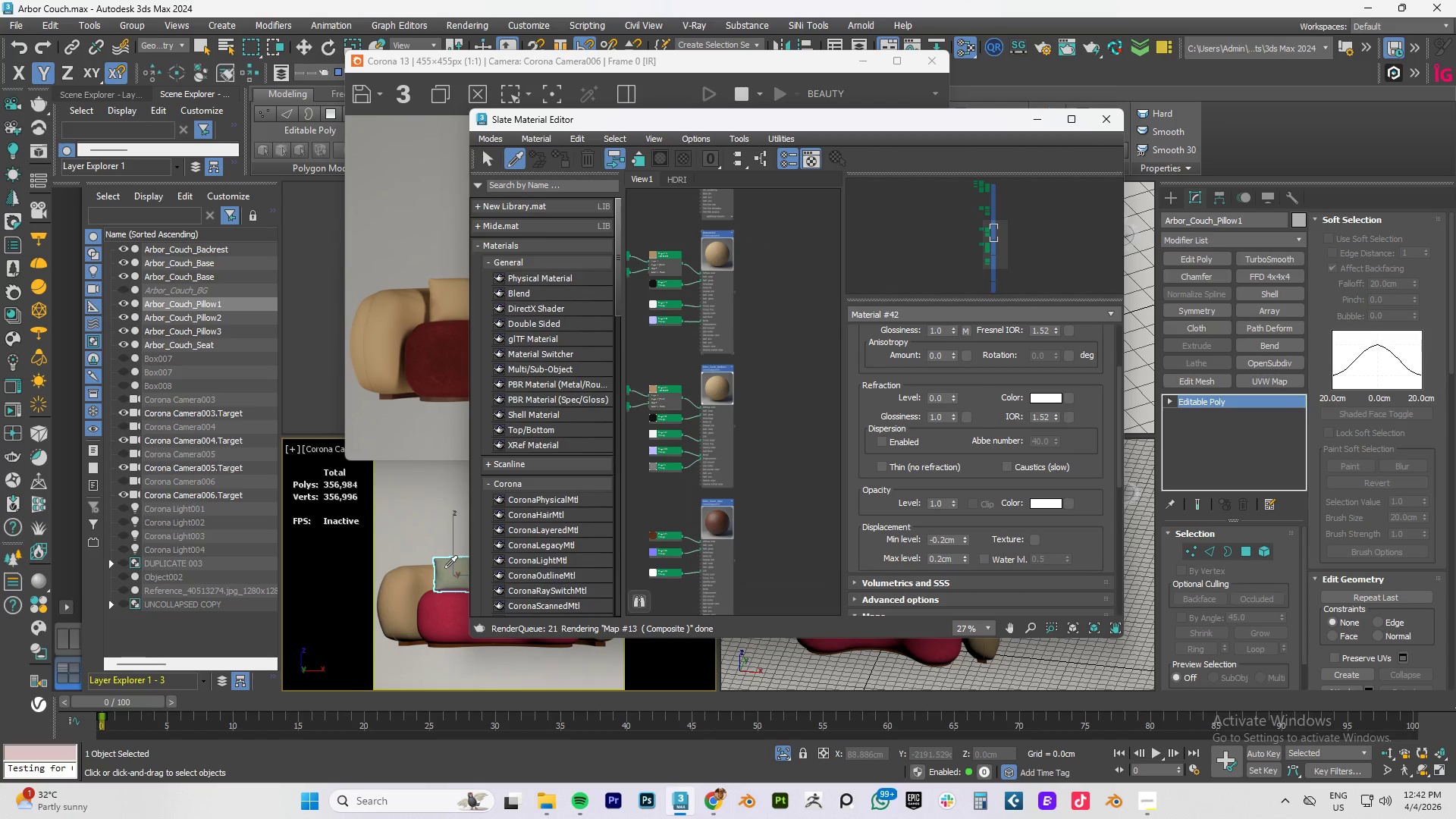 
left_click([444, 568])
 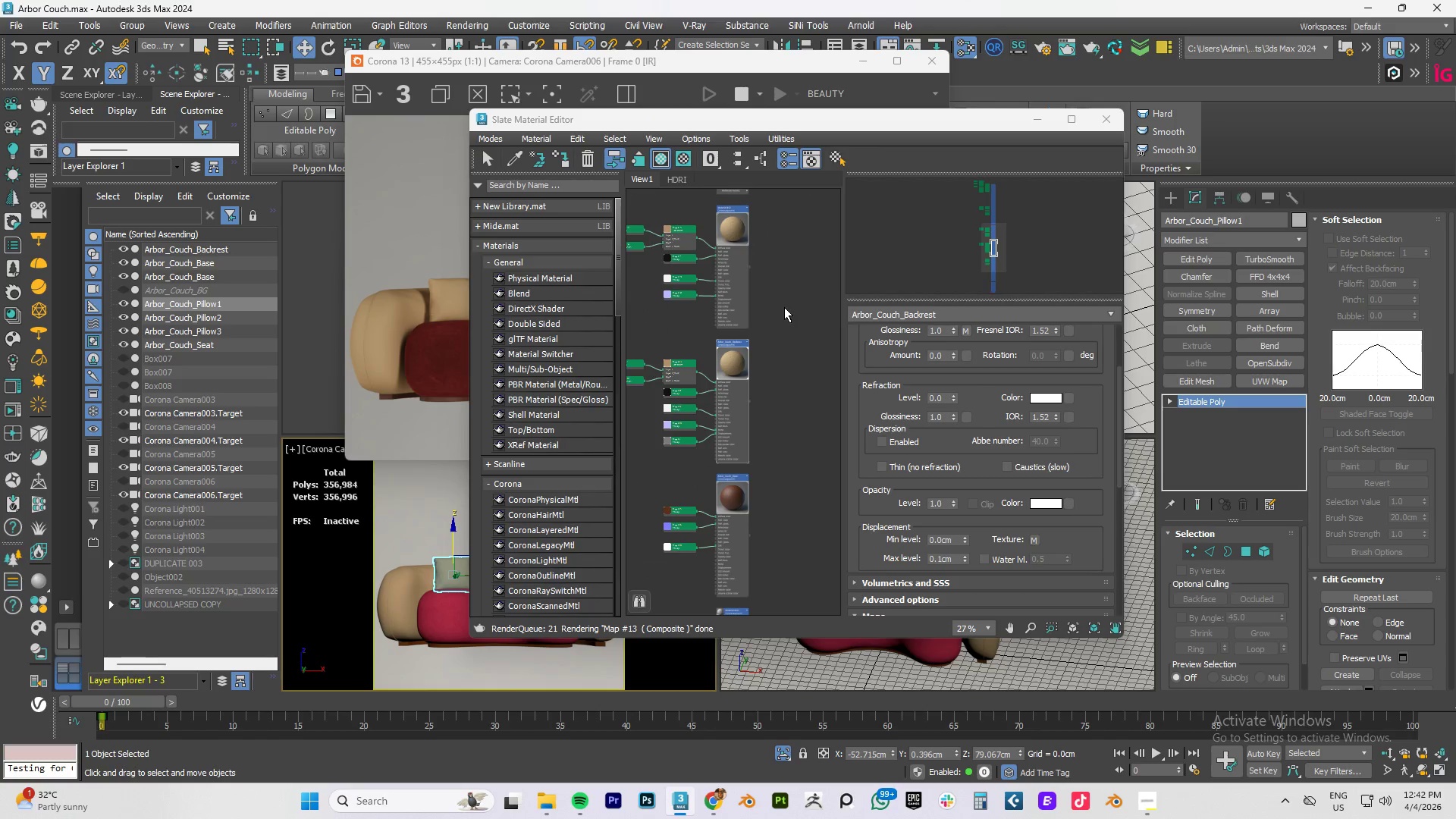 
left_click_drag(start_coordinate=[960, 312], to_coordinate=[774, 312])
 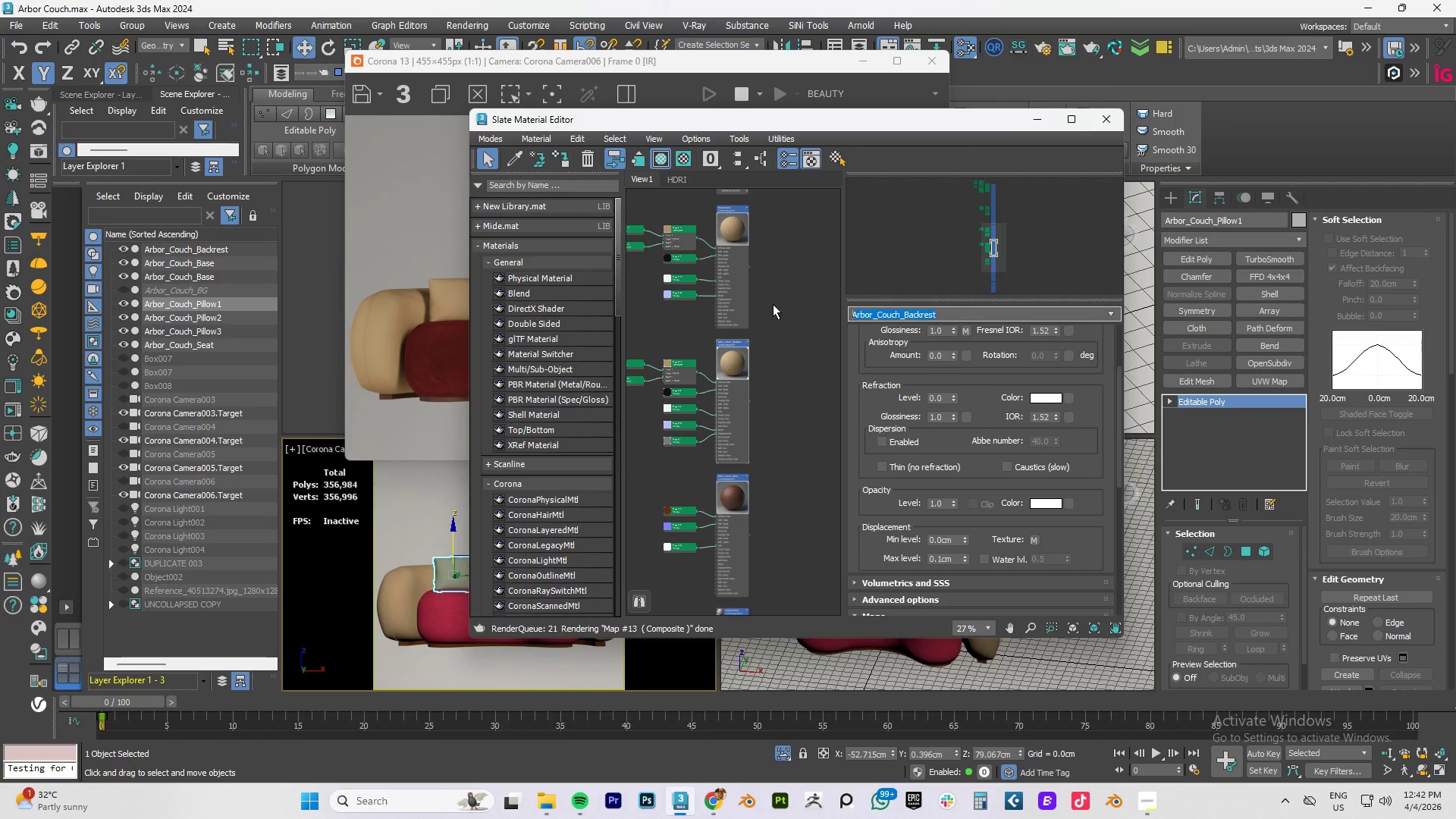 
key(Control+V)
 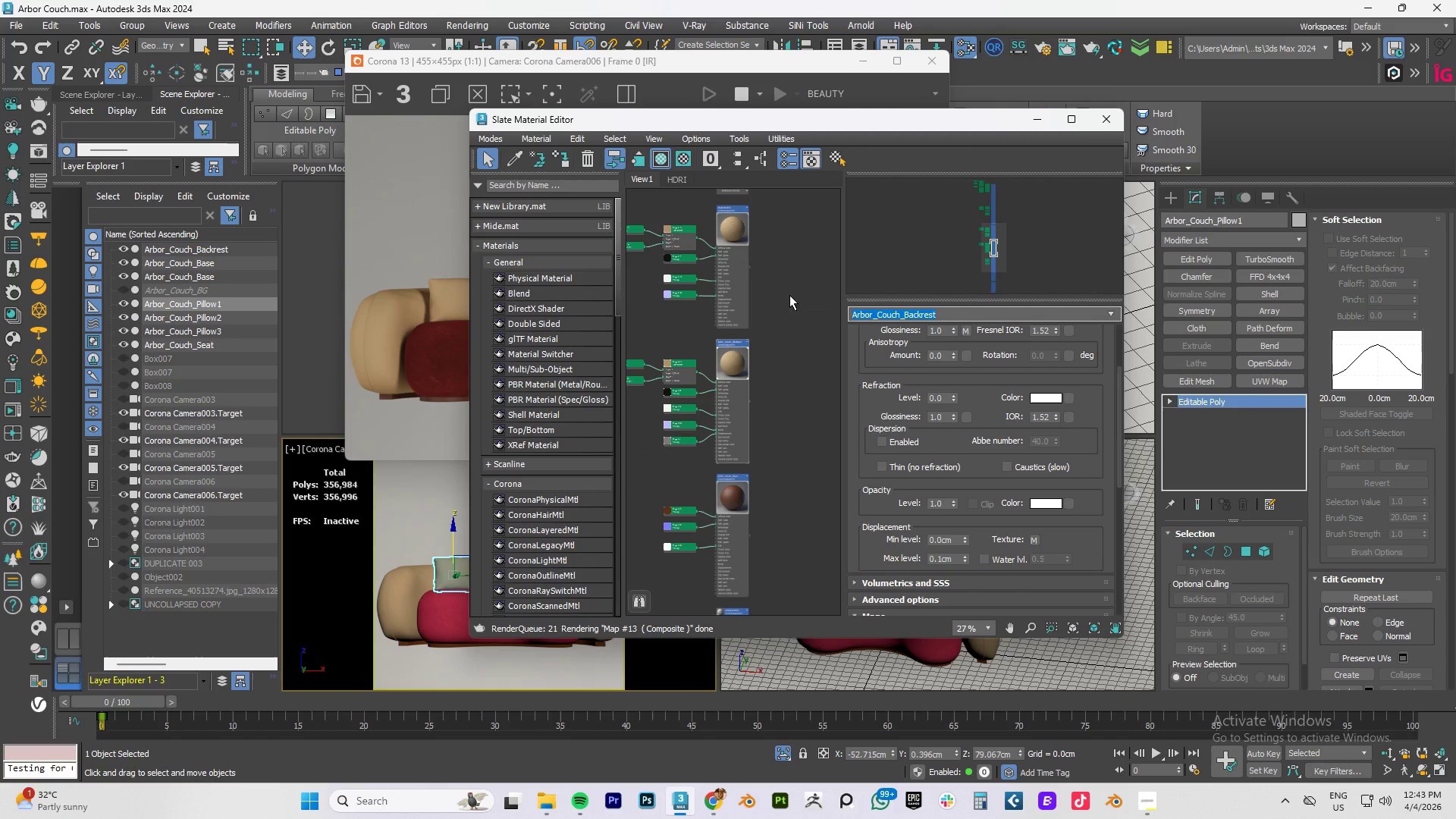 
key(Control+V)
 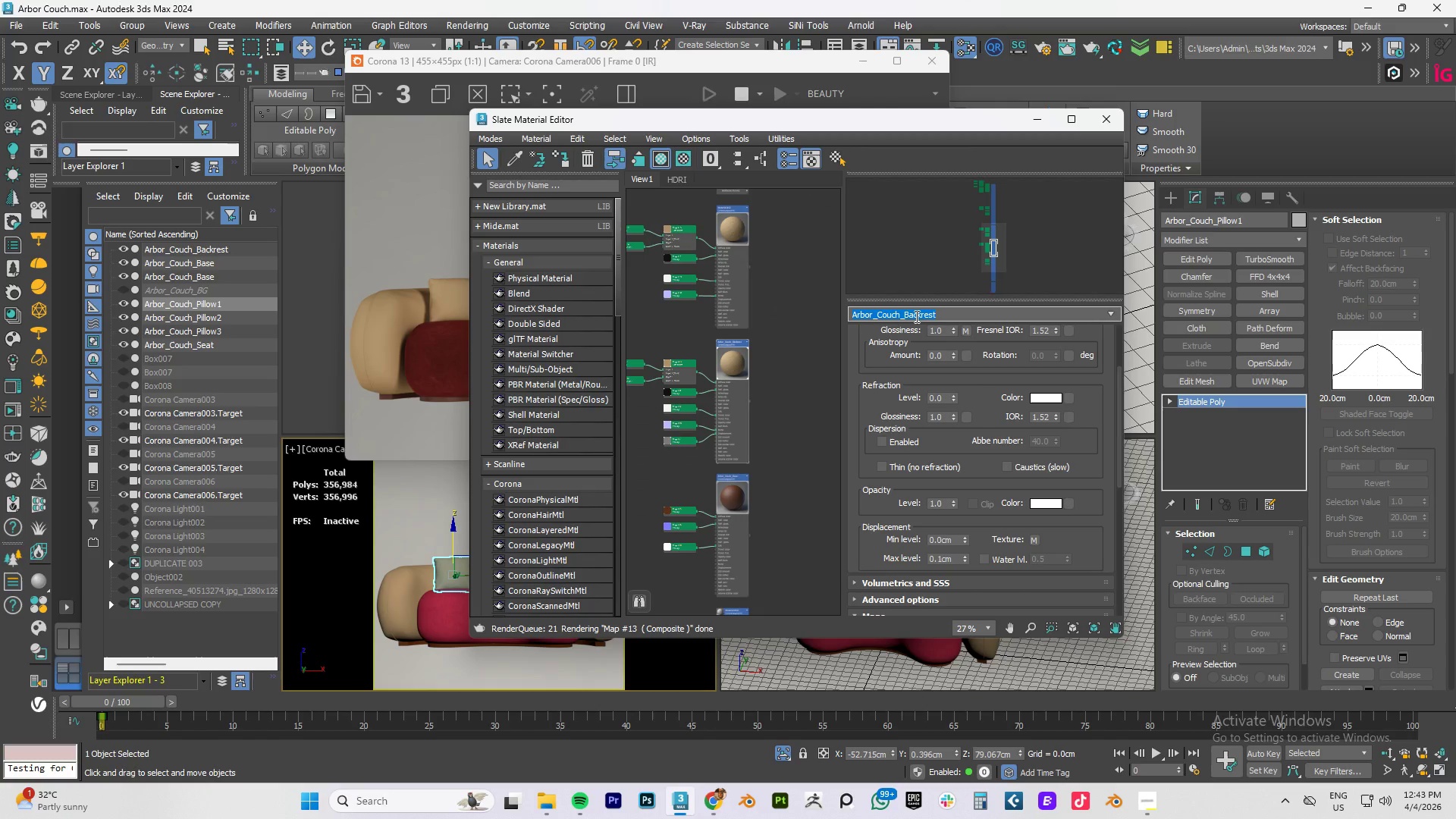 
left_click([912, 316])
 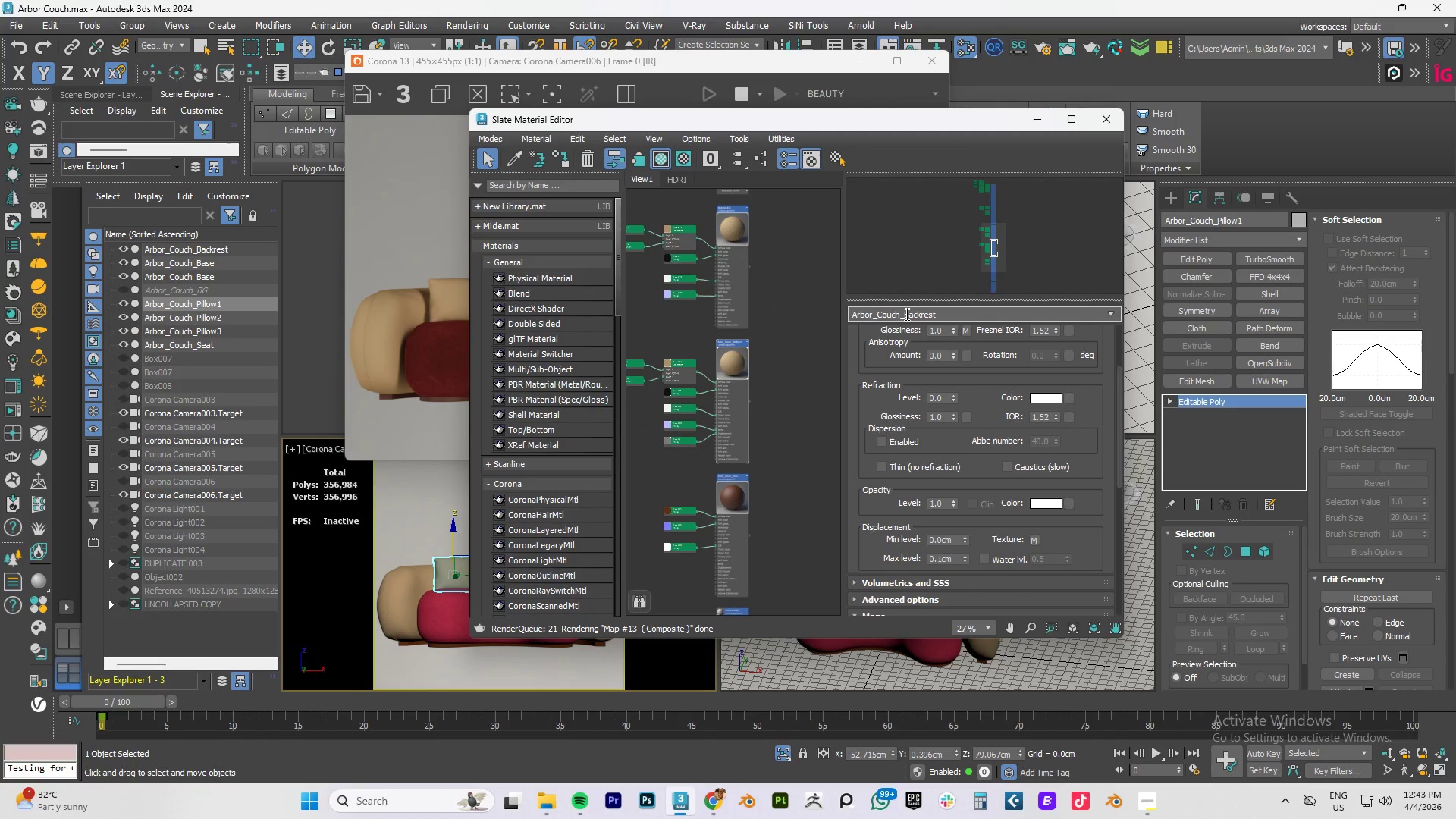 
left_click_drag(start_coordinate=[905, 314], to_coordinate=[1033, 314])
 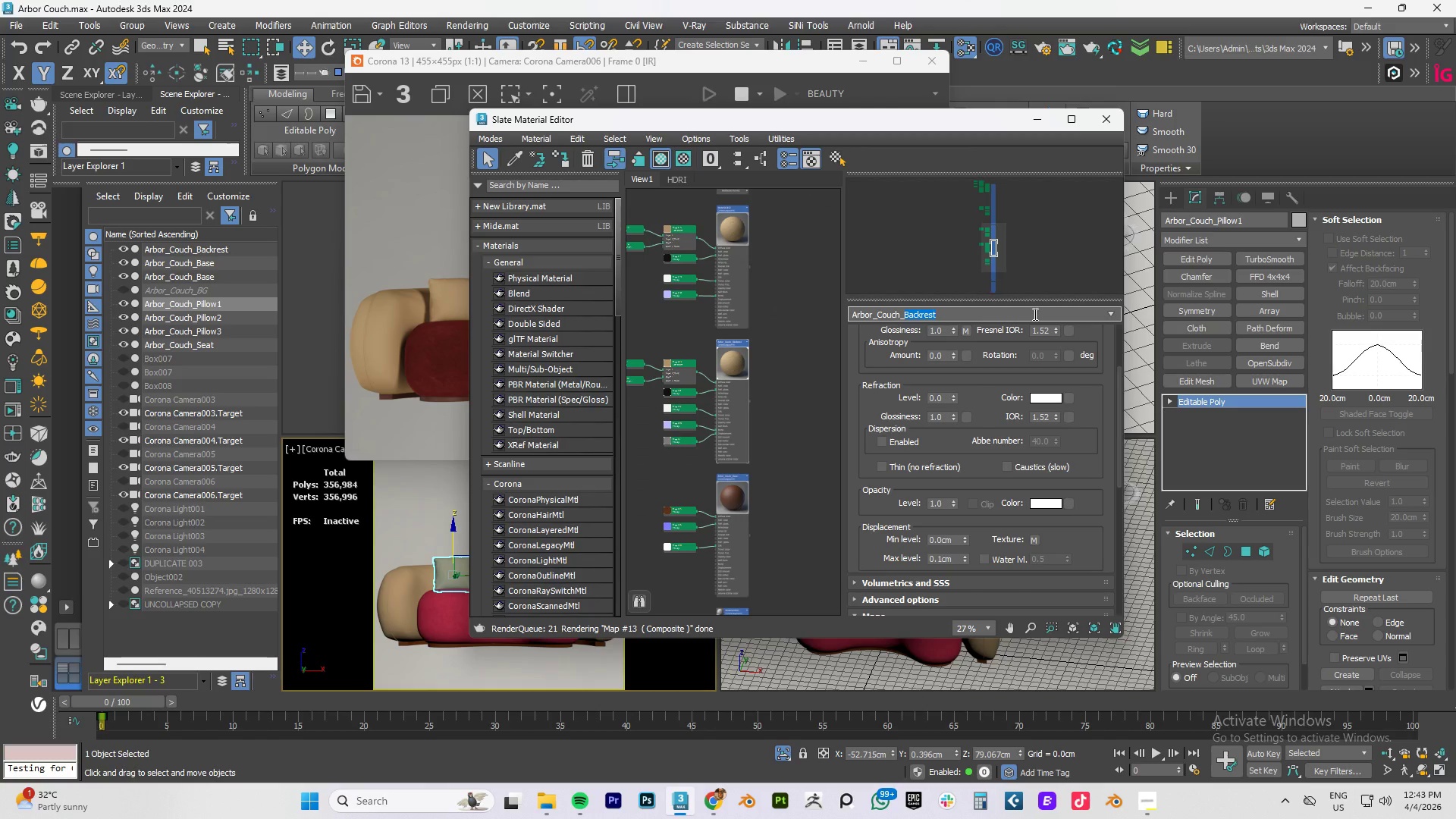 
type(Pill)
 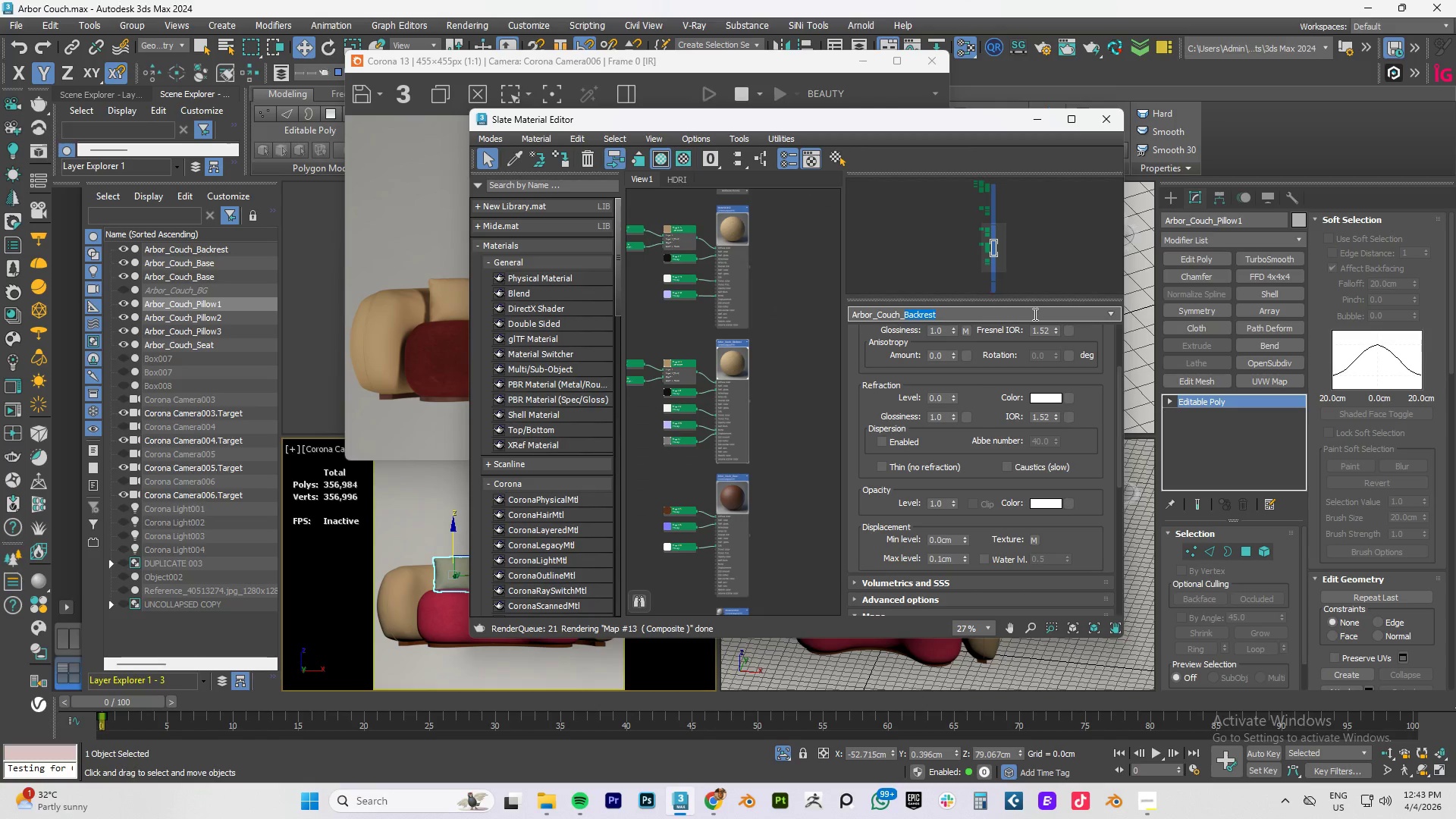 
left_click([1034, 314])
 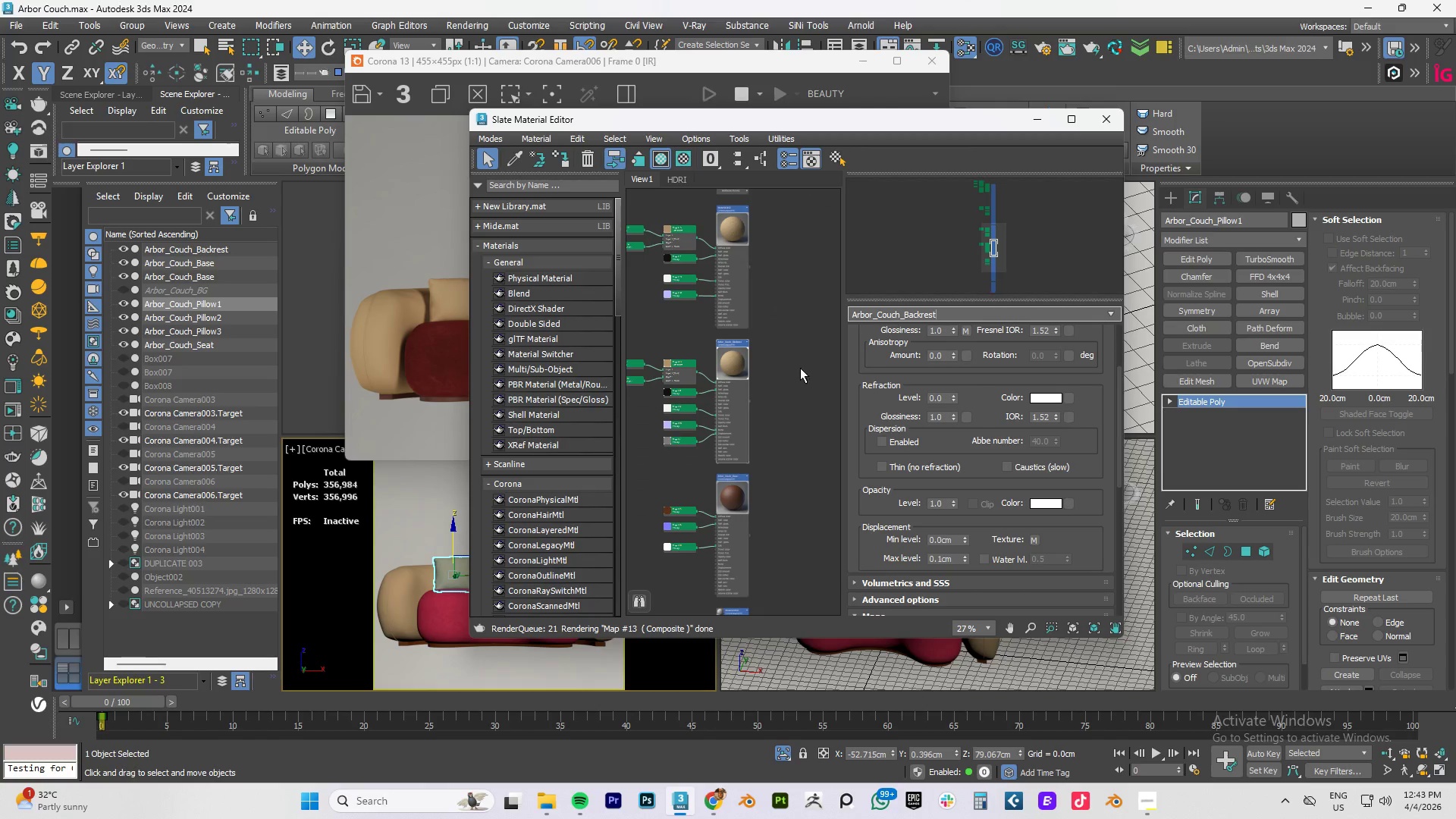 
left_click([800, 368])
 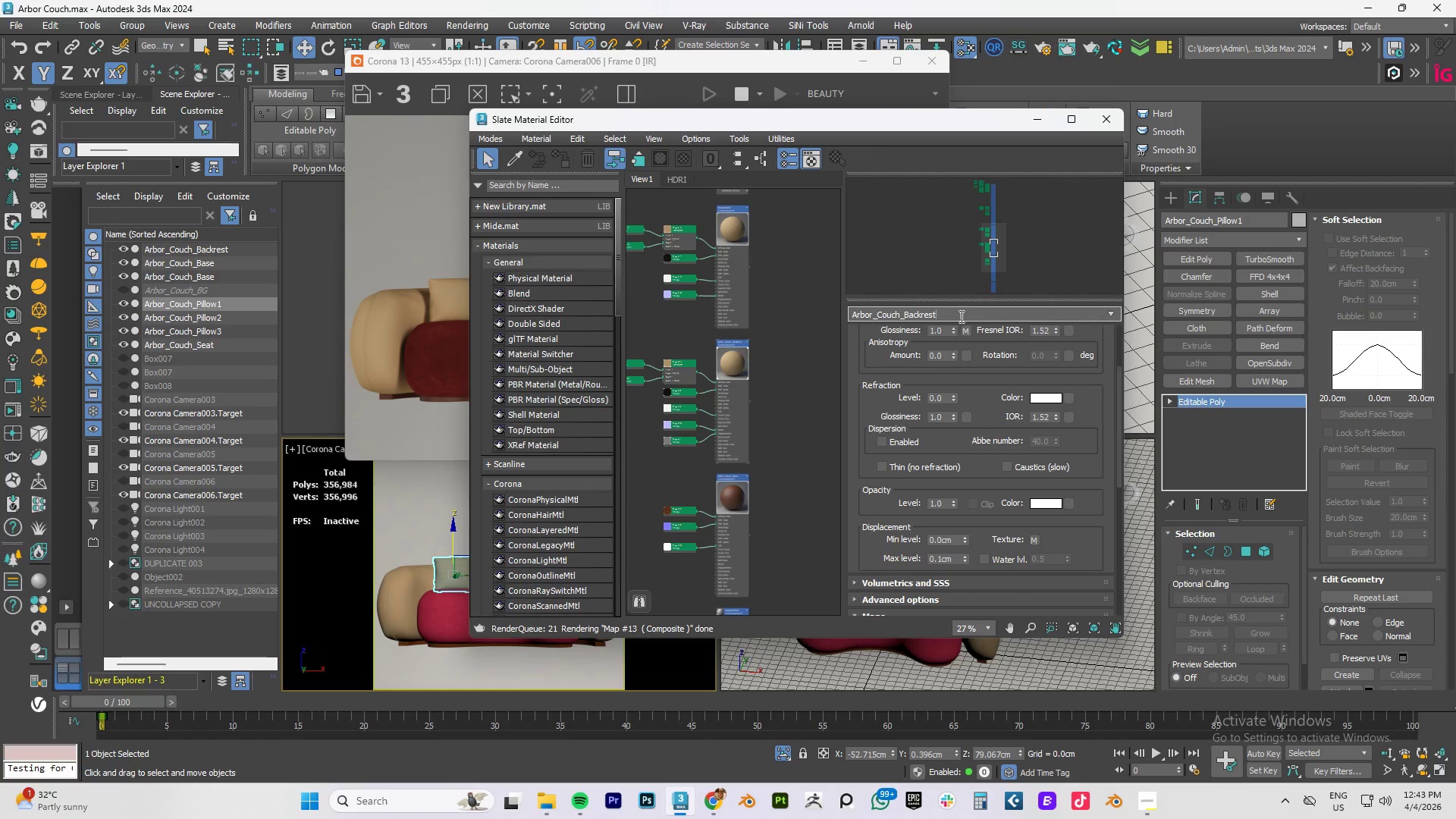 
left_click([960, 316])
 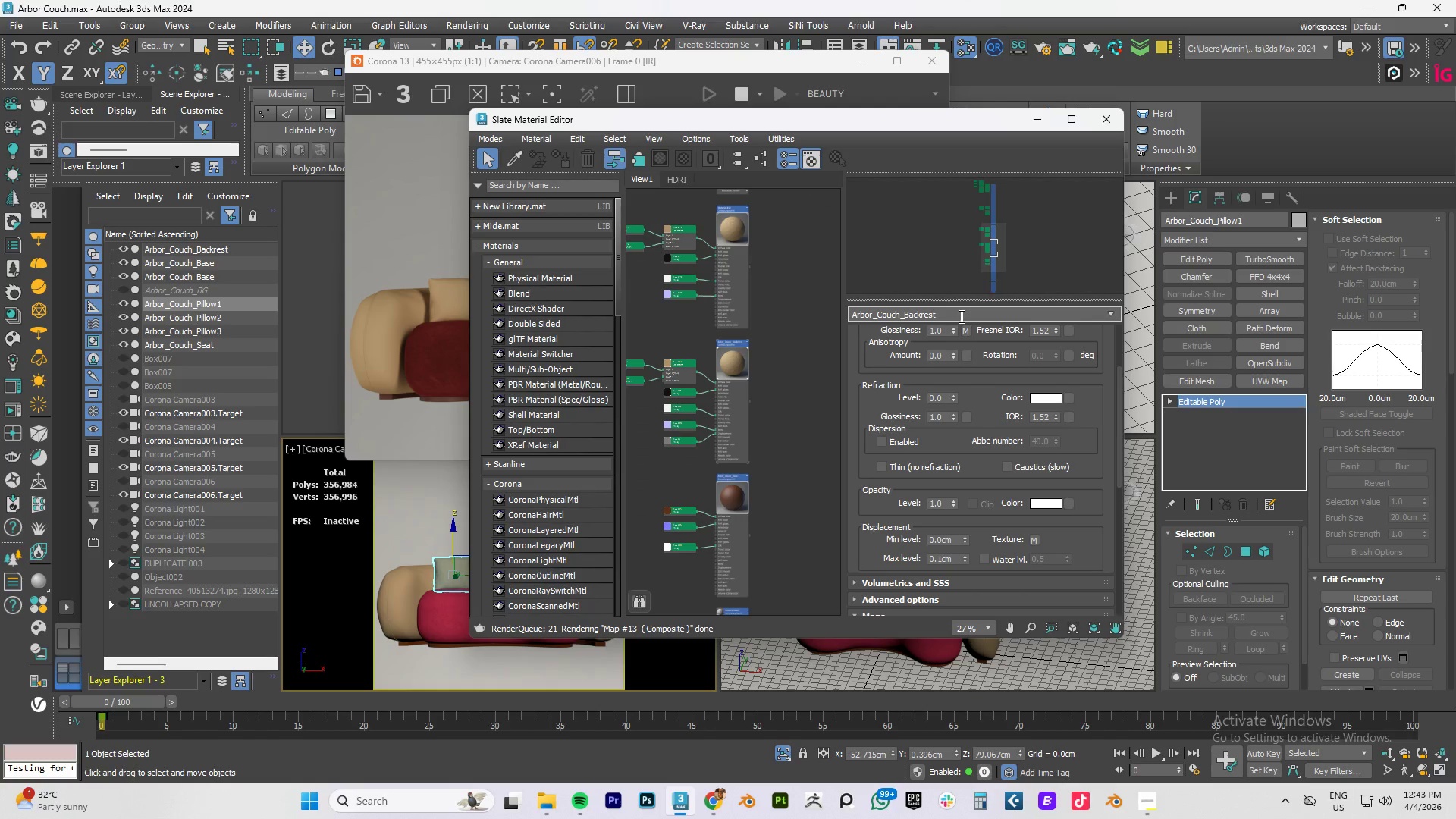 
key(Backspace)
 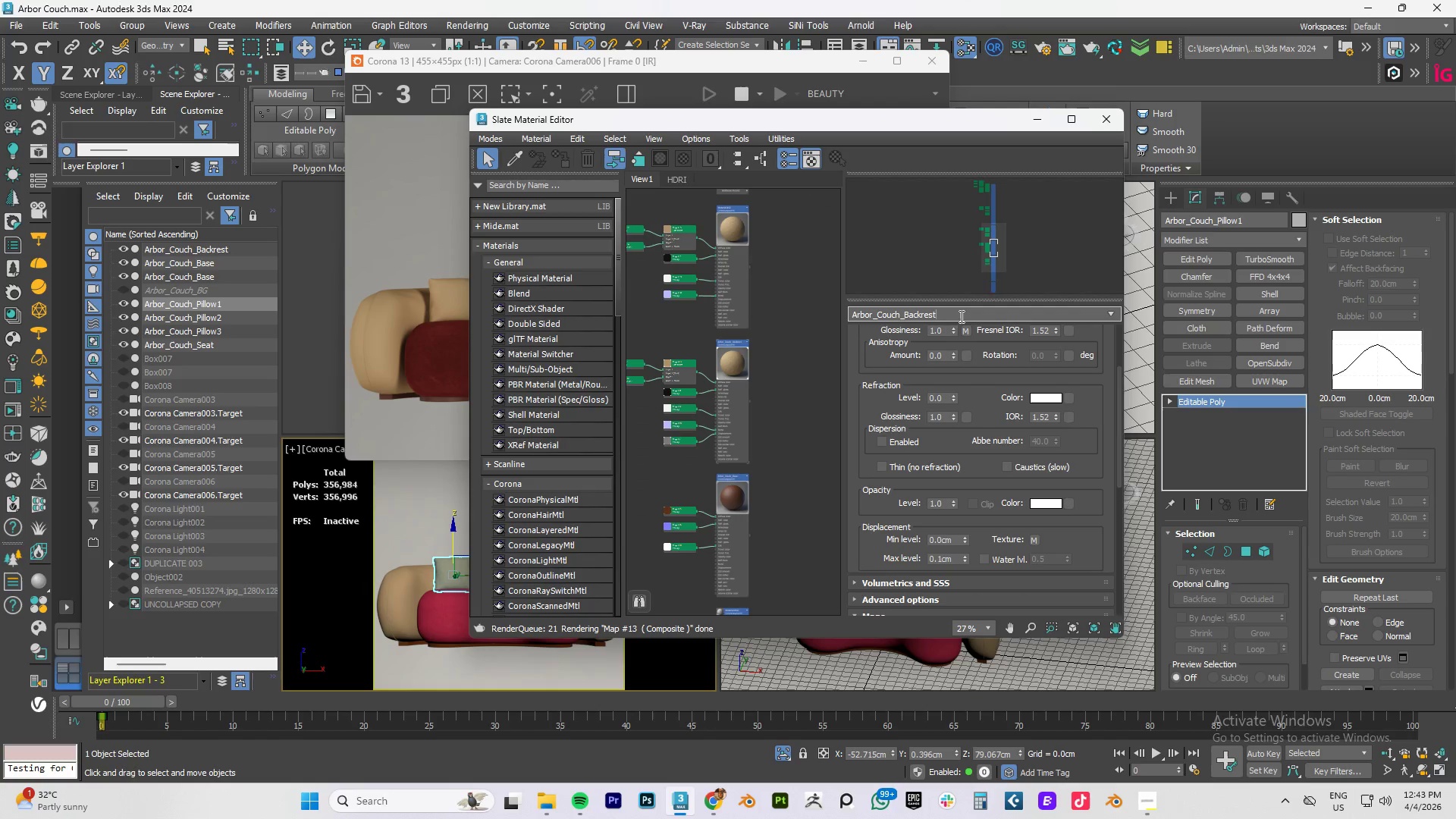 
key(Backspace)
 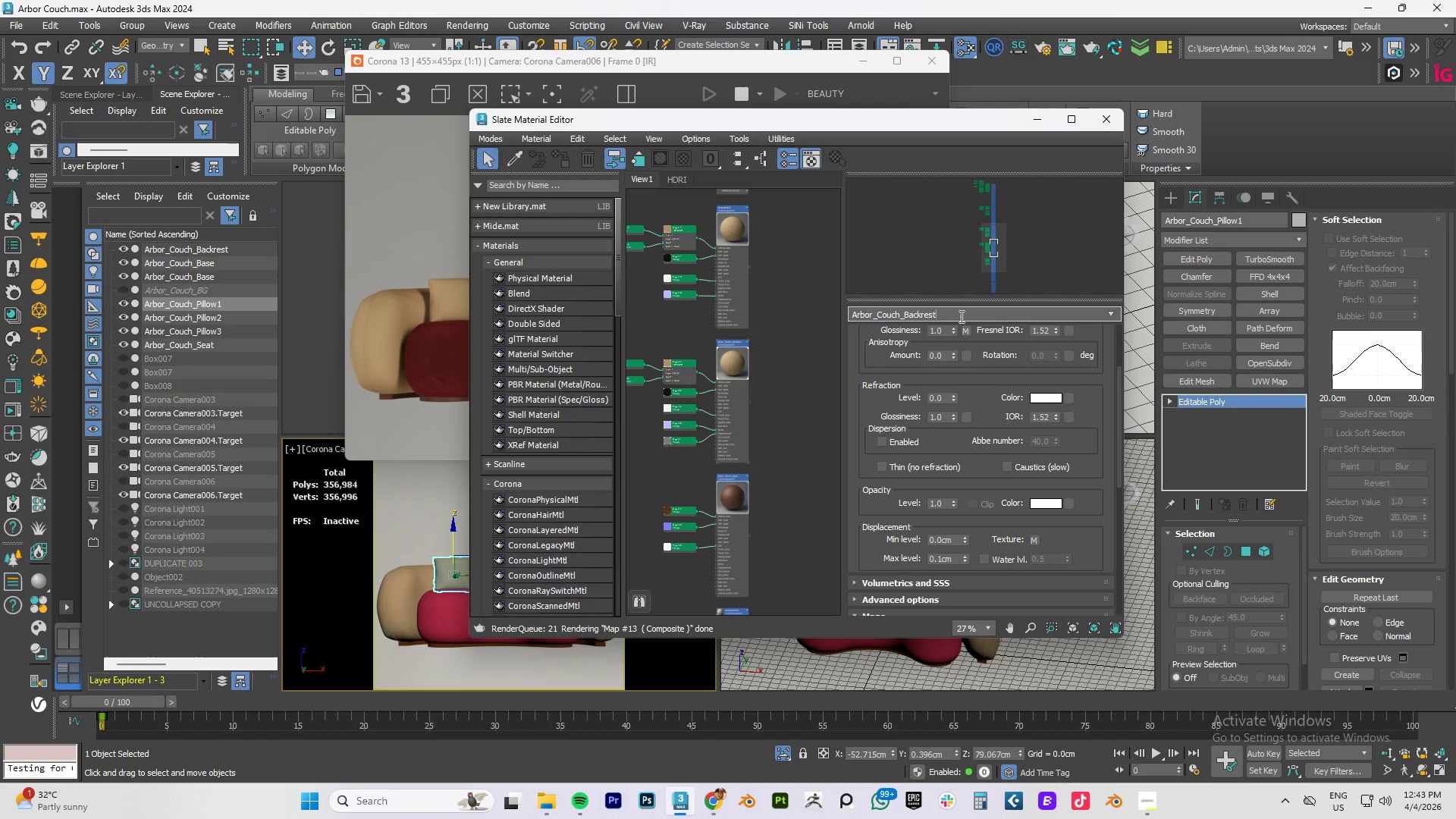 
key(Backspace)
 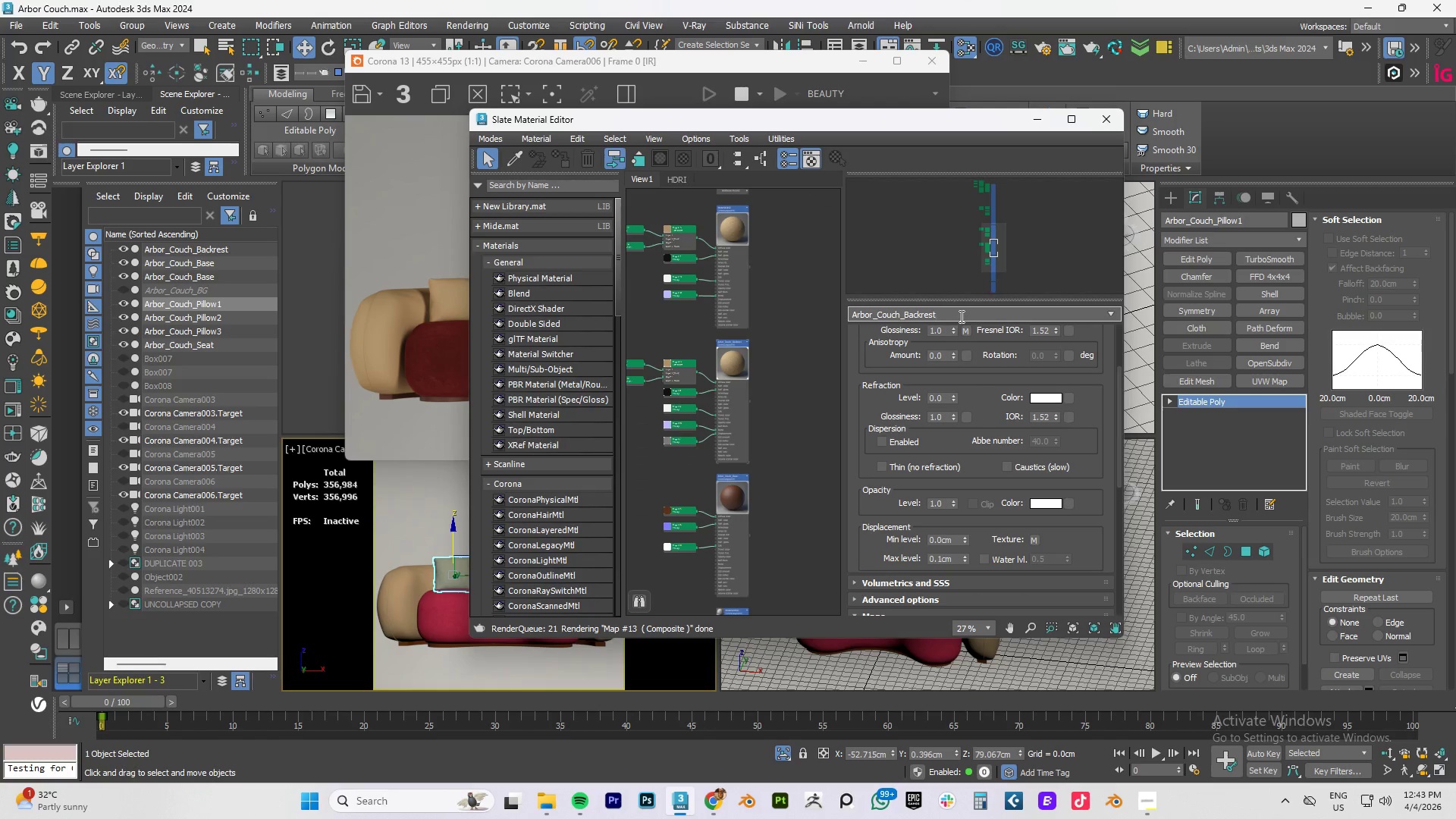 
key(Backspace)
 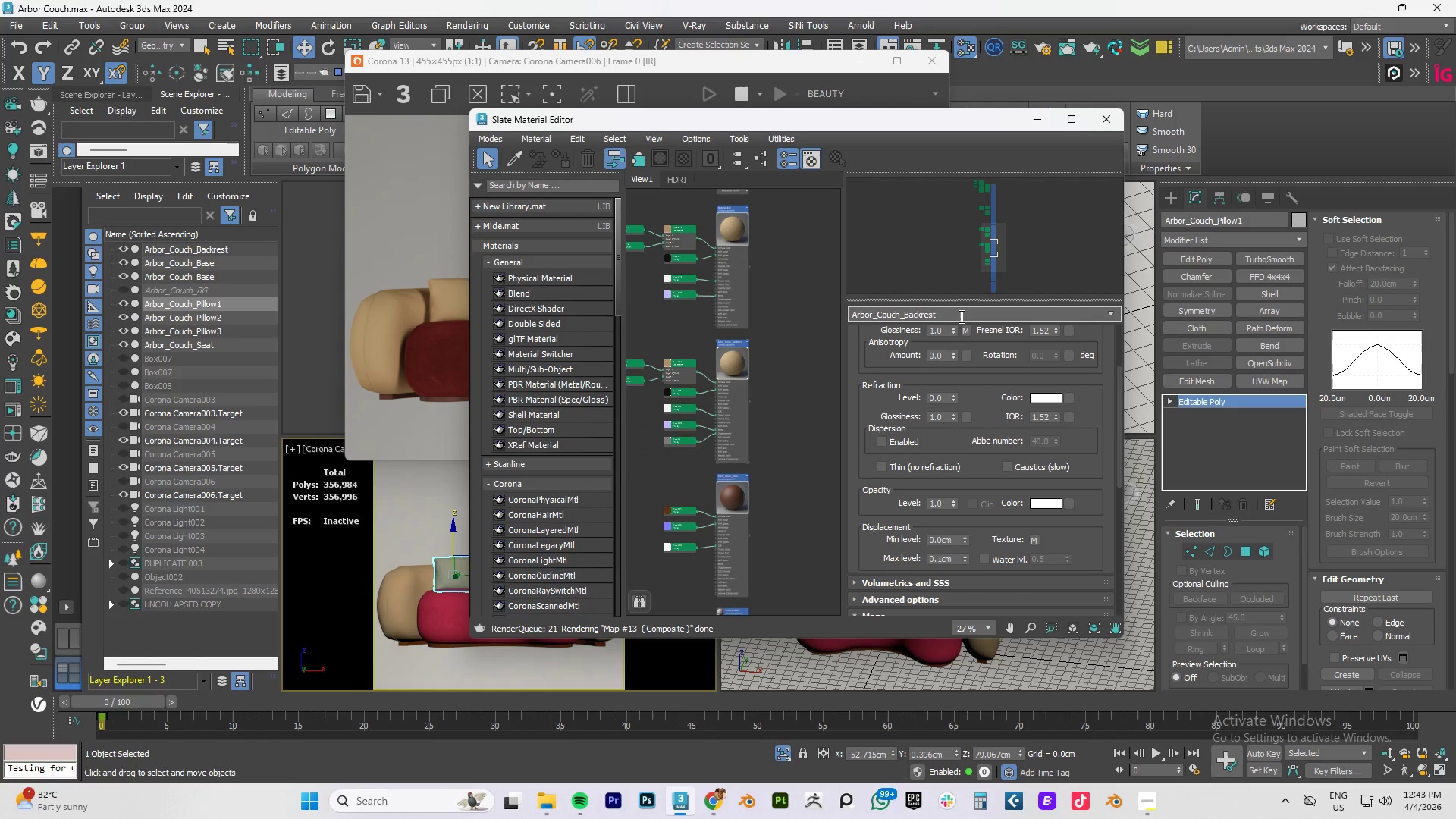 
key(Backspace)
 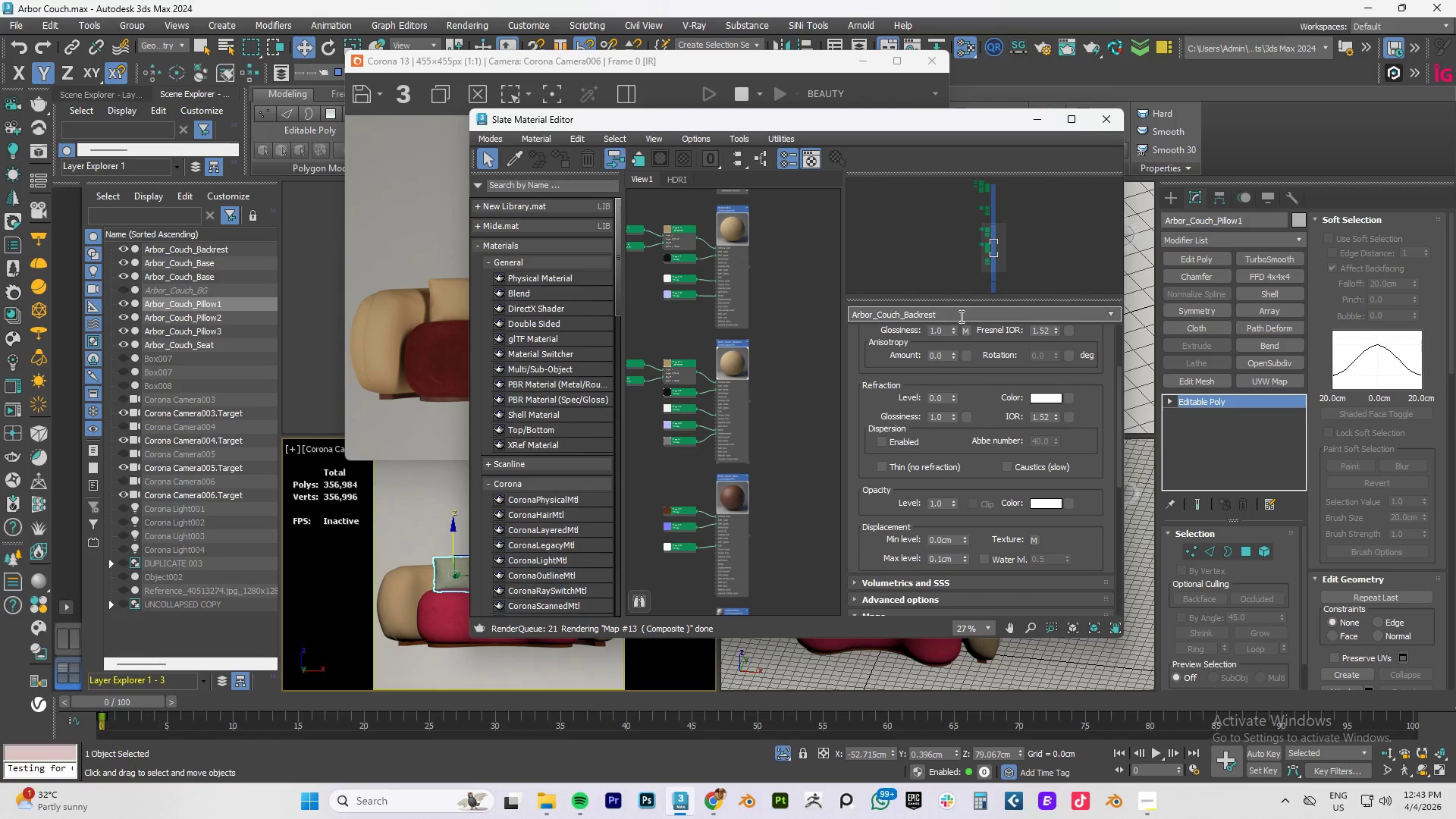 
key(Backspace)
 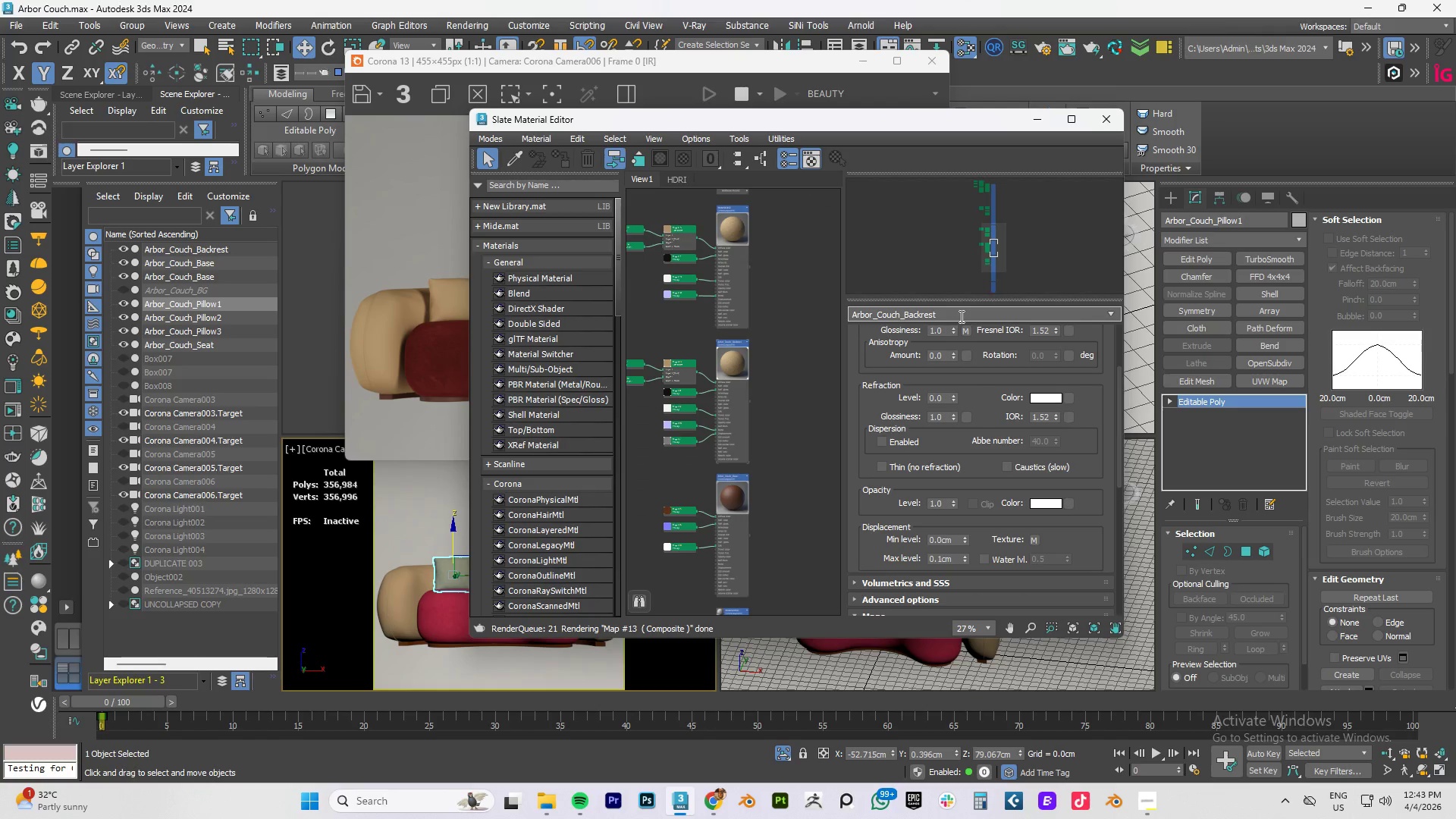 
key(Backspace)
 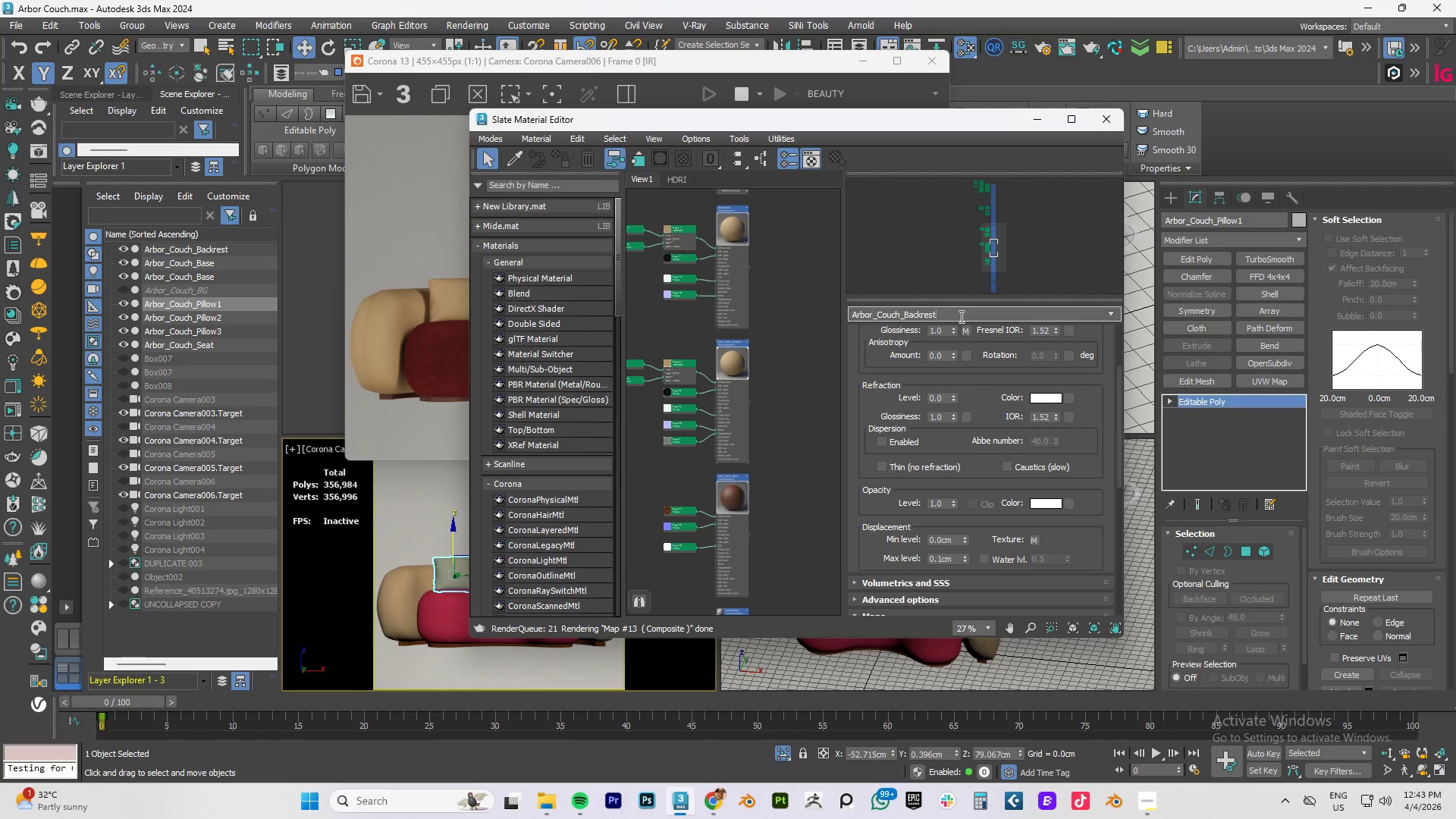 
key(Backspace)
 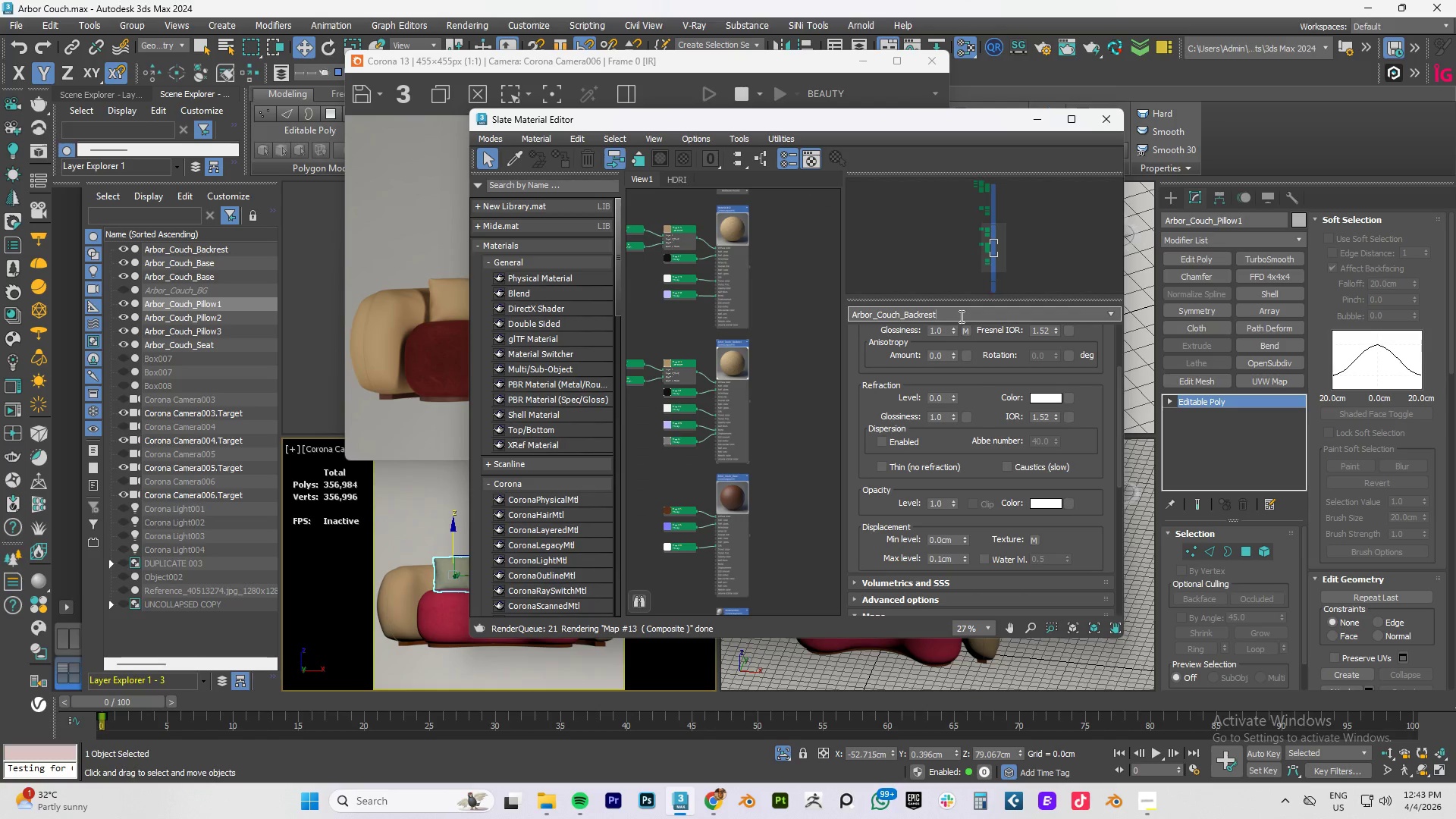 
key(Backspace)
 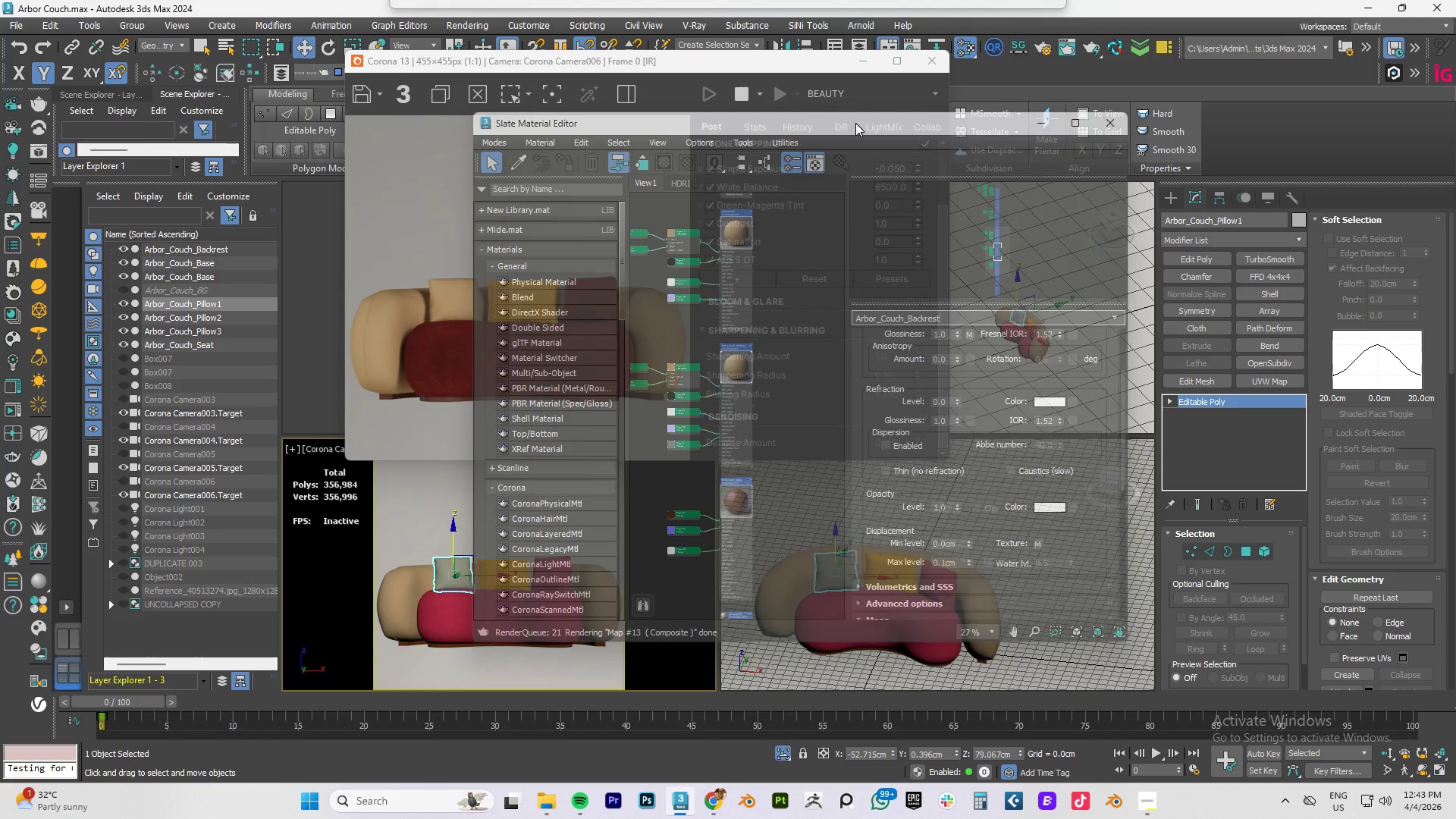 
left_click([739, 95])
 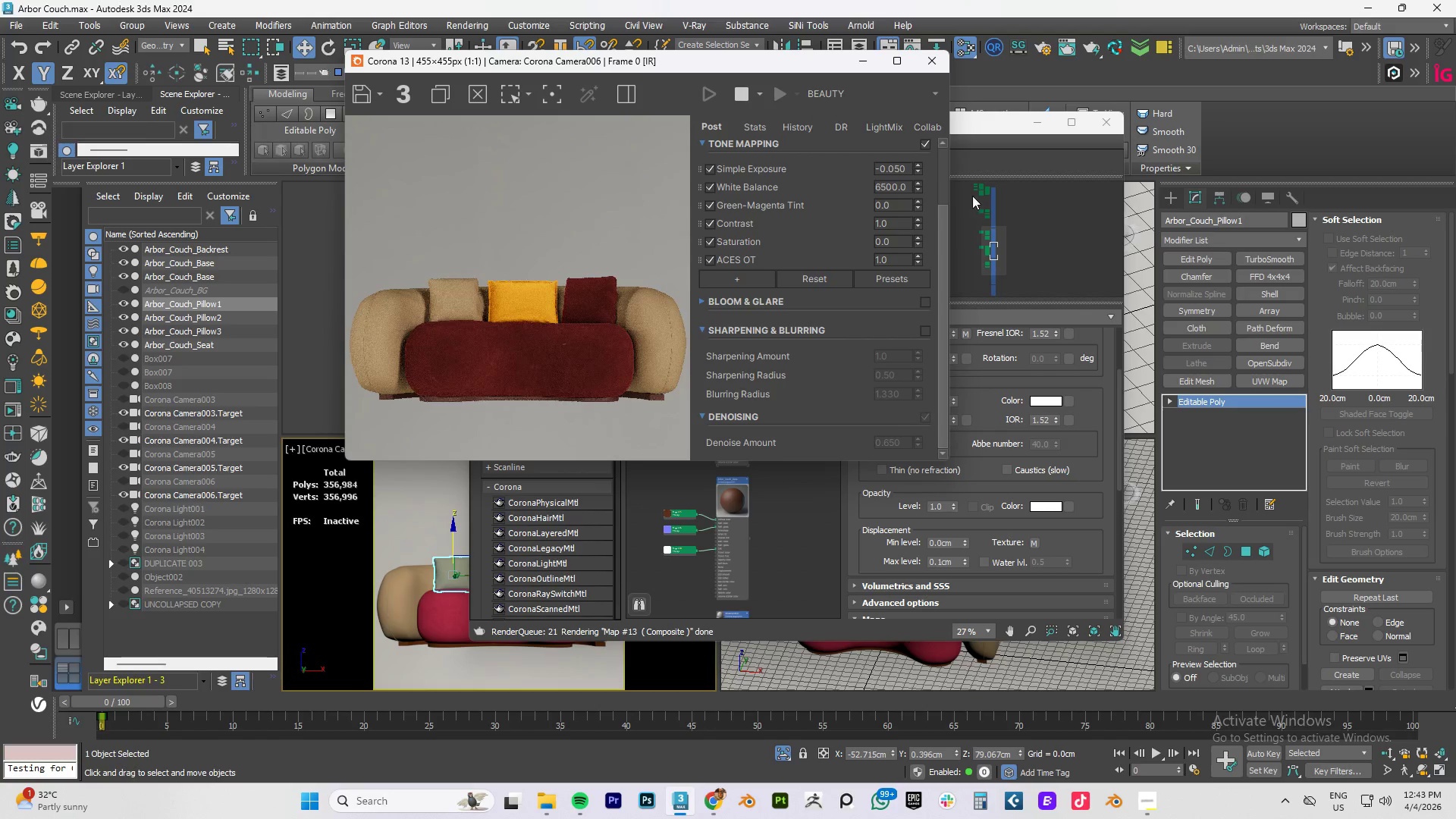 
left_click([1041, 228])
 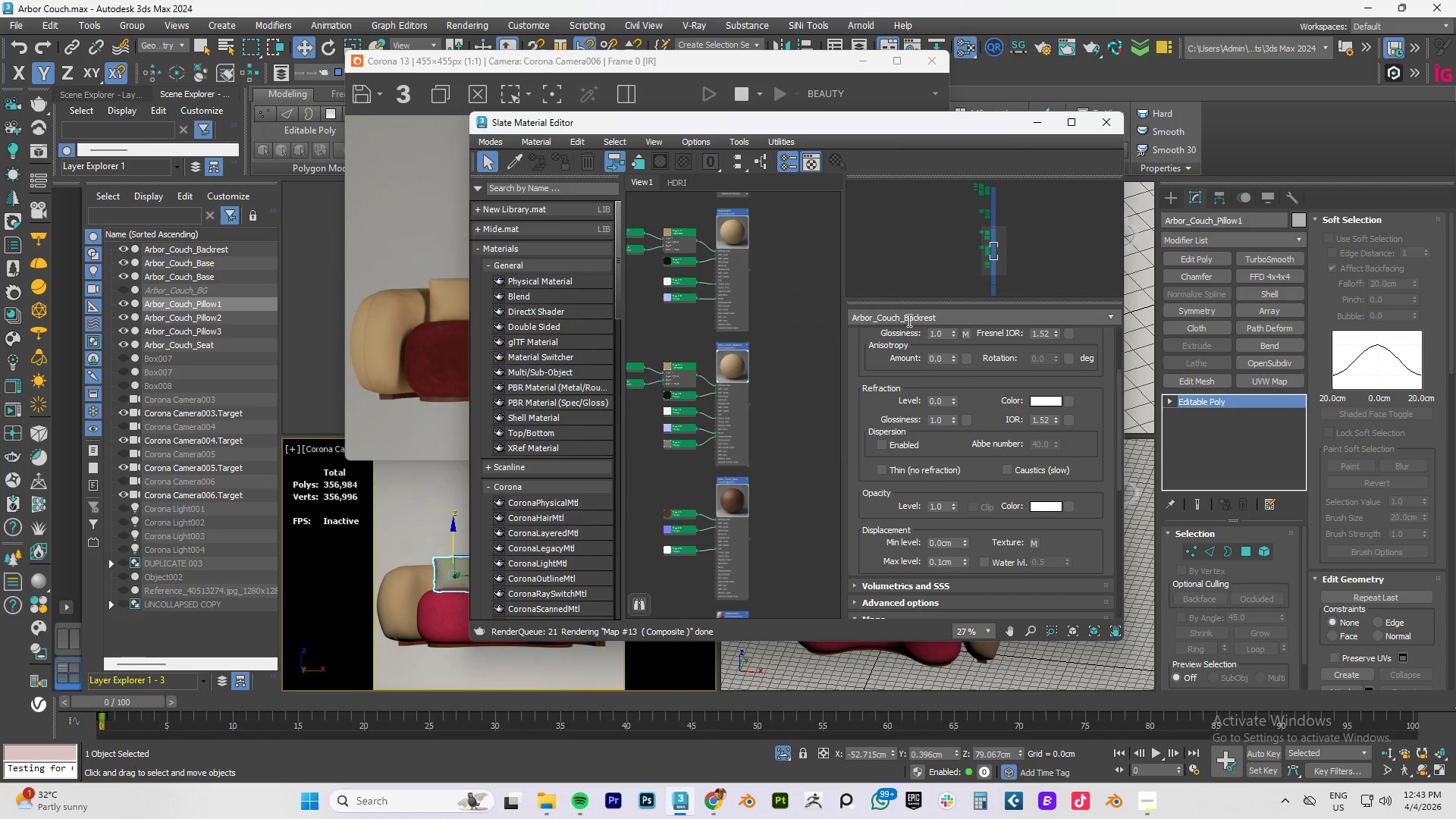 
left_click_drag(start_coordinate=[905, 318], to_coordinate=[1062, 314])
 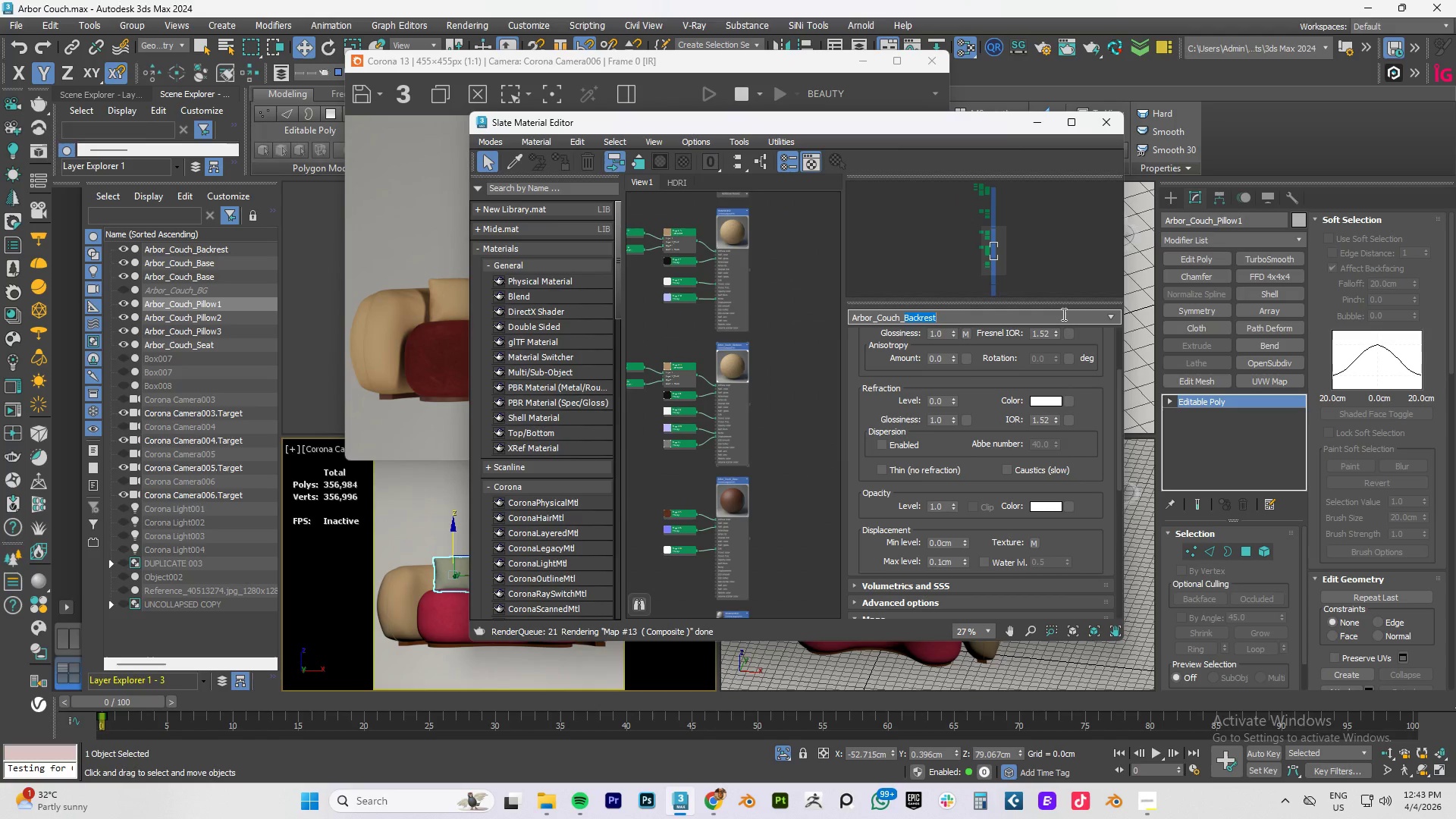 
type(Pillow1)
 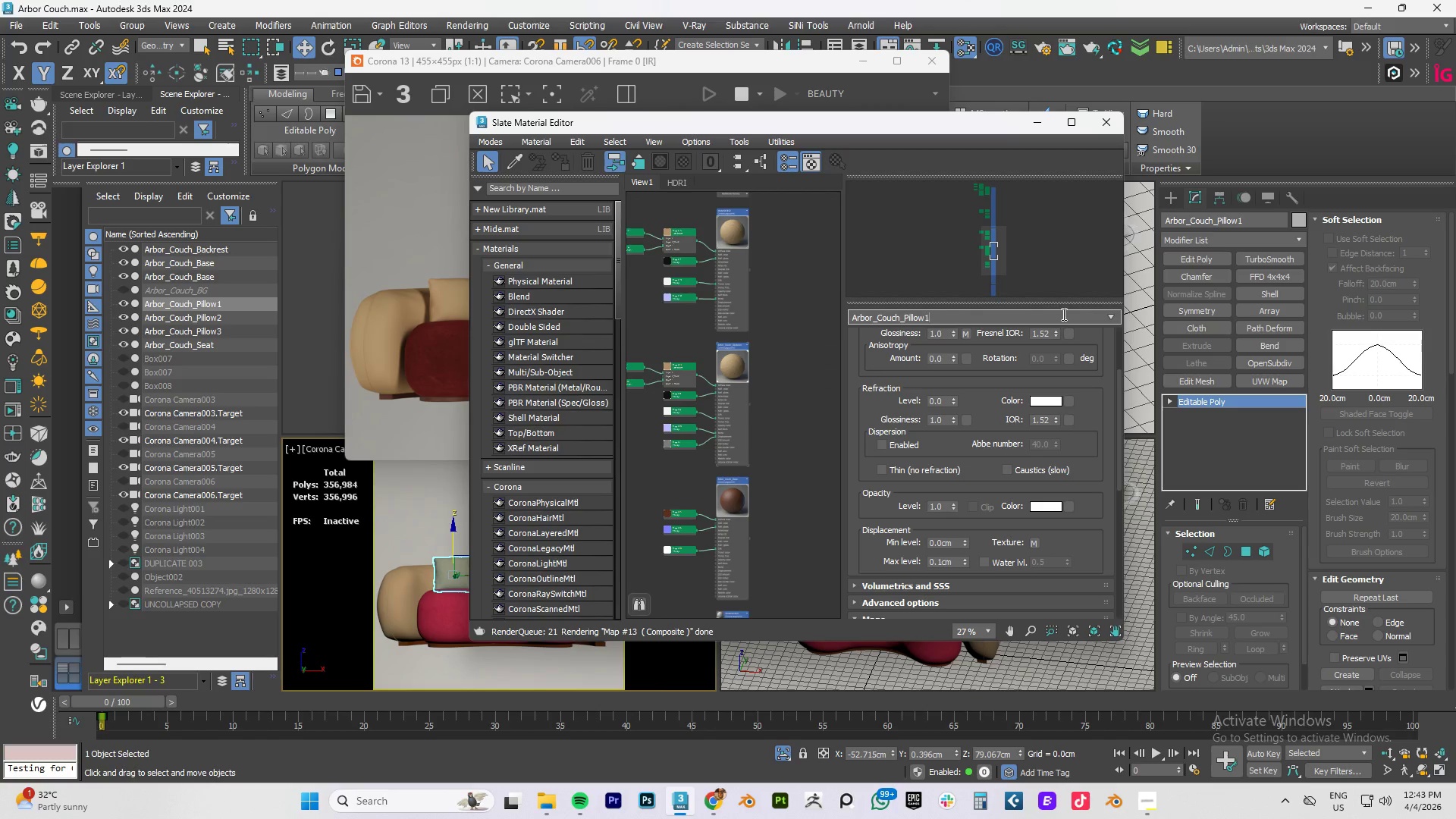 
key(Enter)
 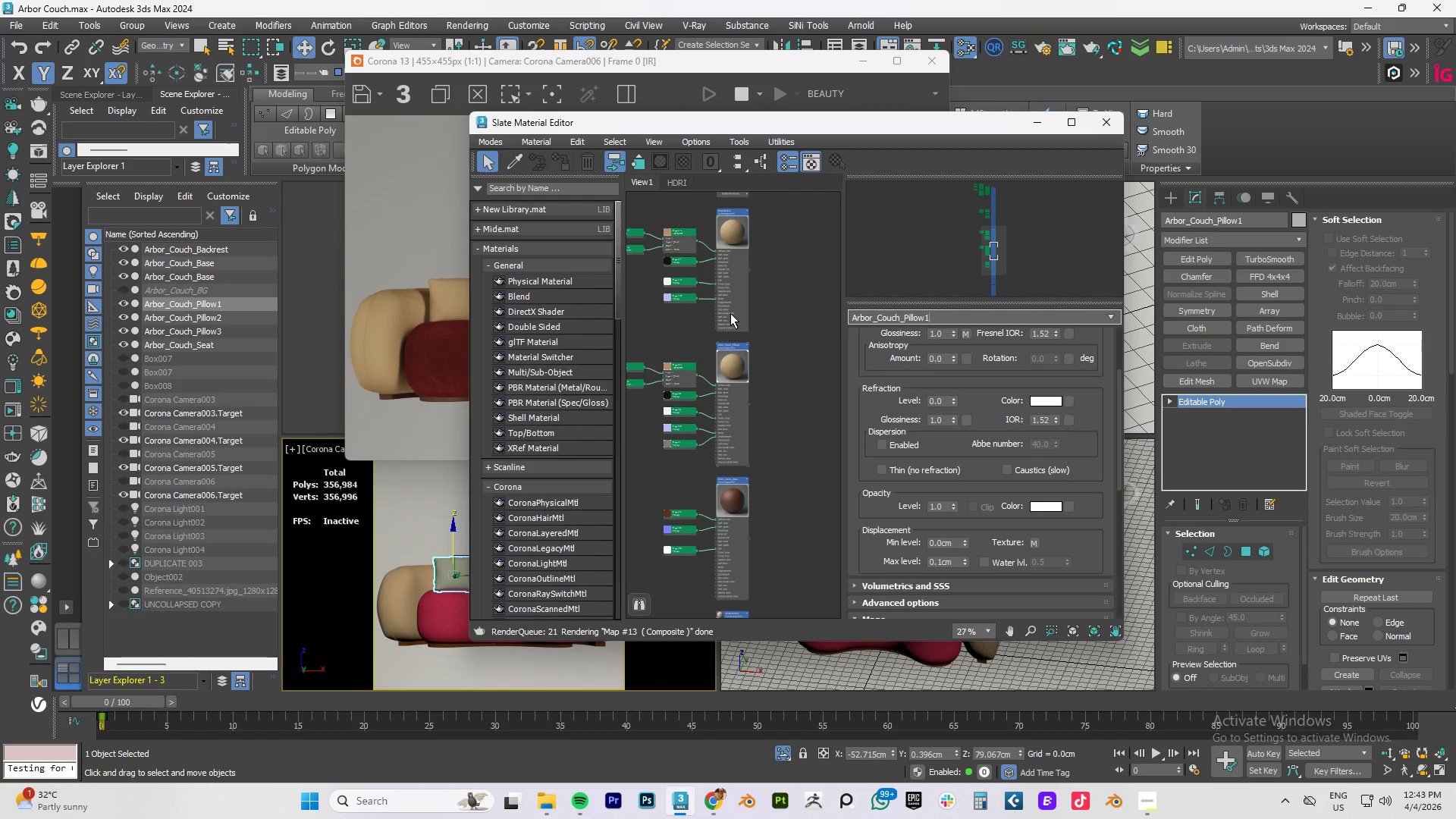 
scroll: coordinate [734, 341], scroll_direction: up, amount: 5.0
 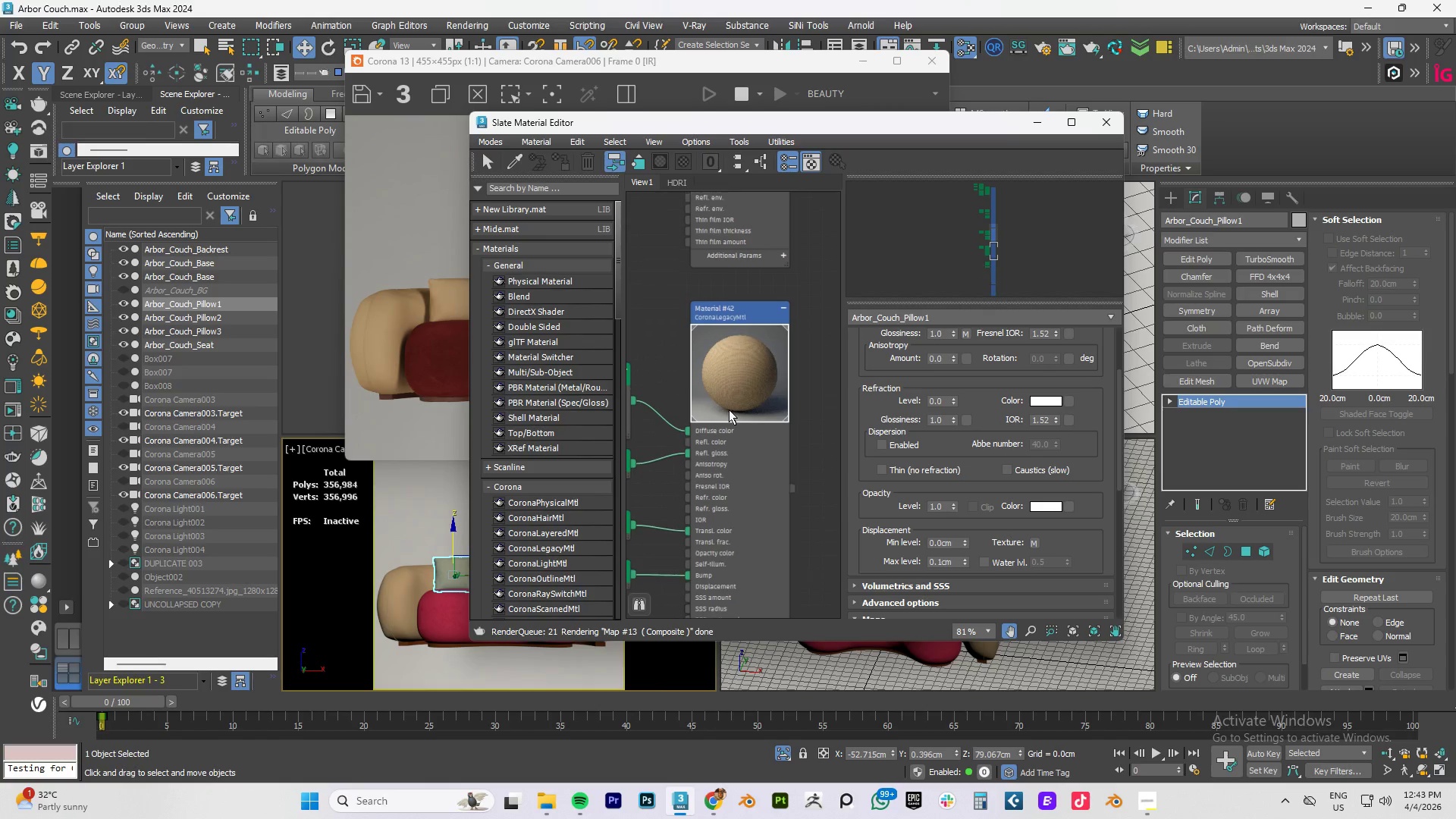 
left_click([730, 313])
 